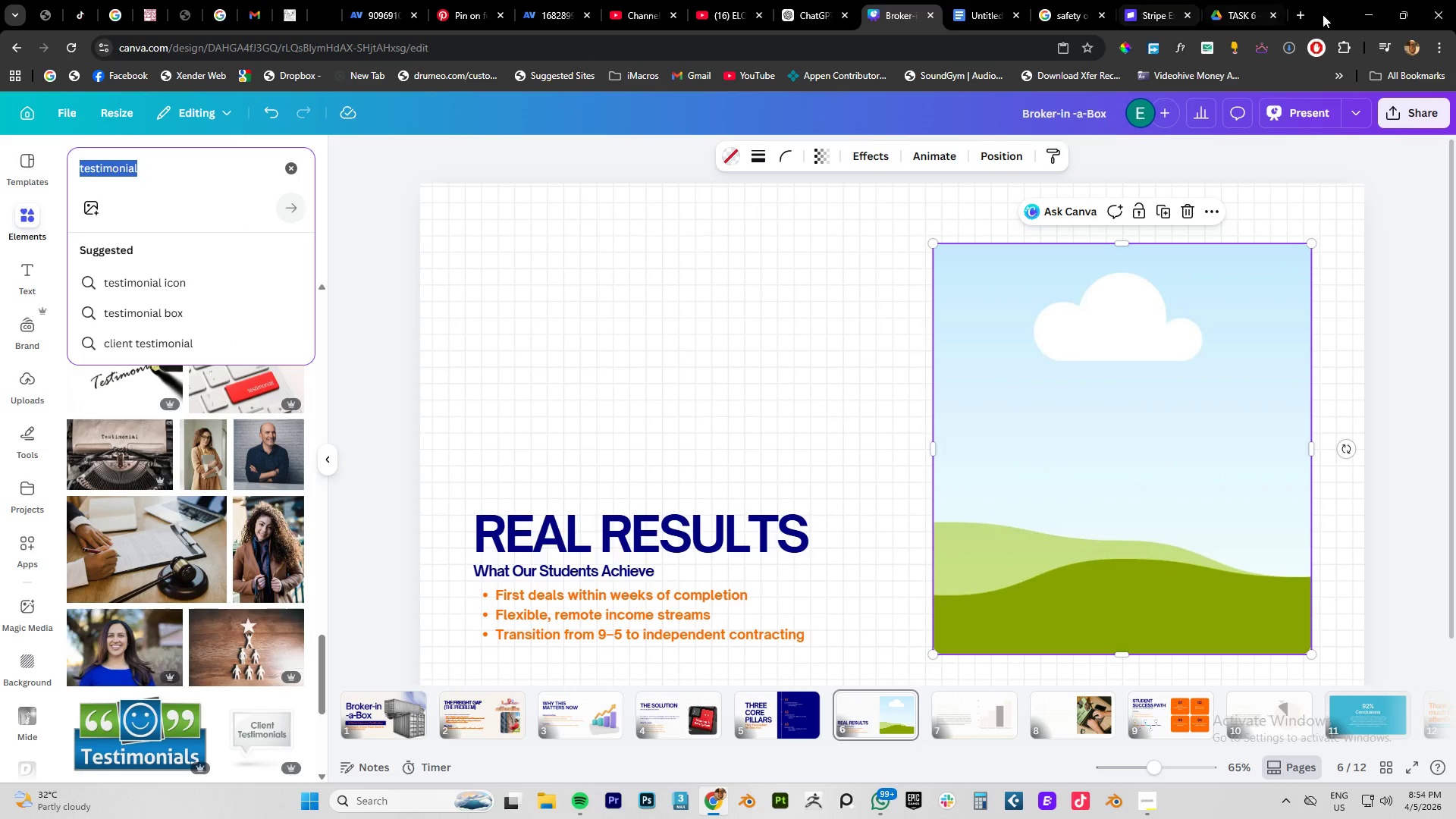 
left_click([1298, 14])
 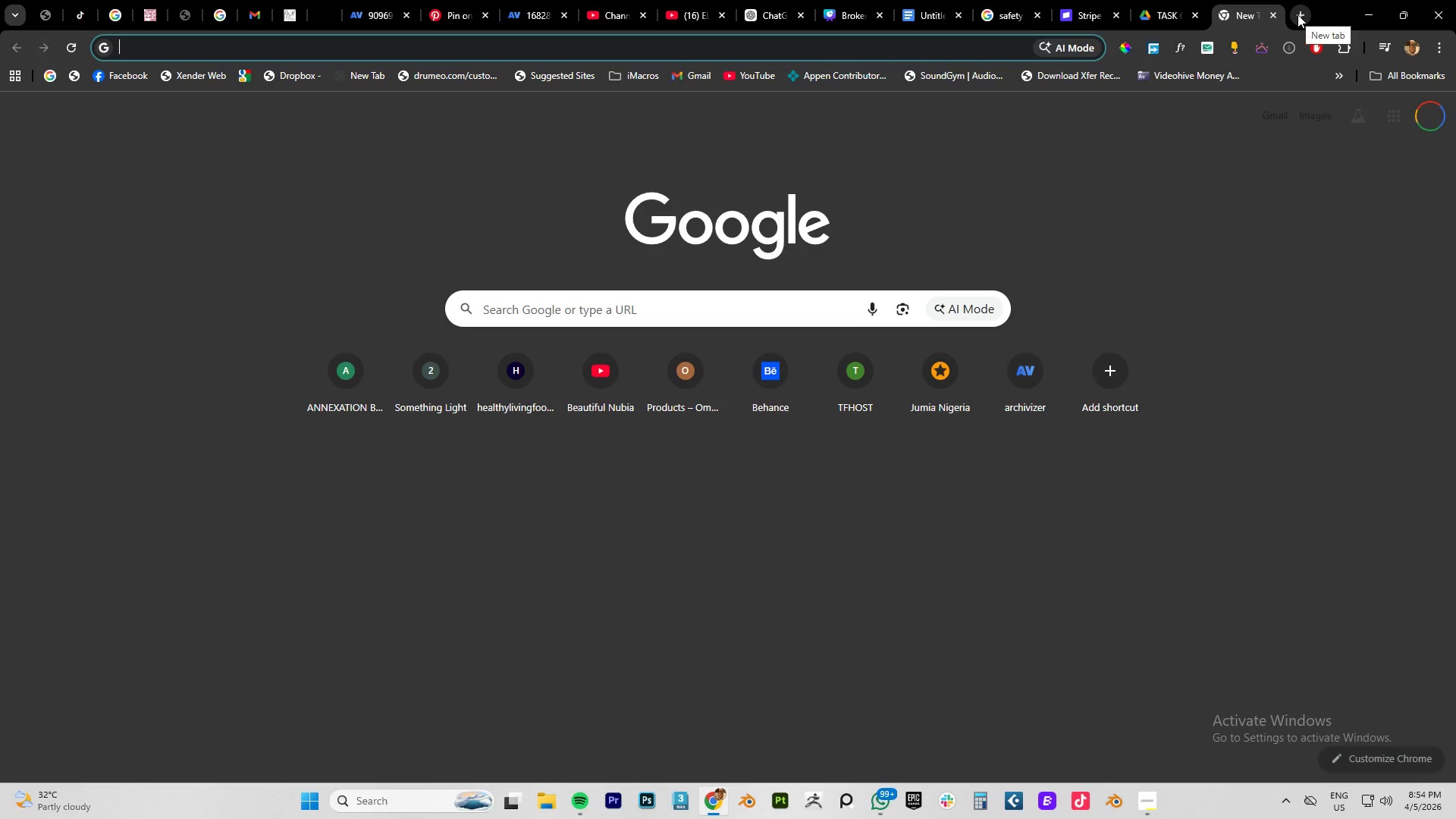 
type(happu)
key(Backspace)
type(y man by seaport)
 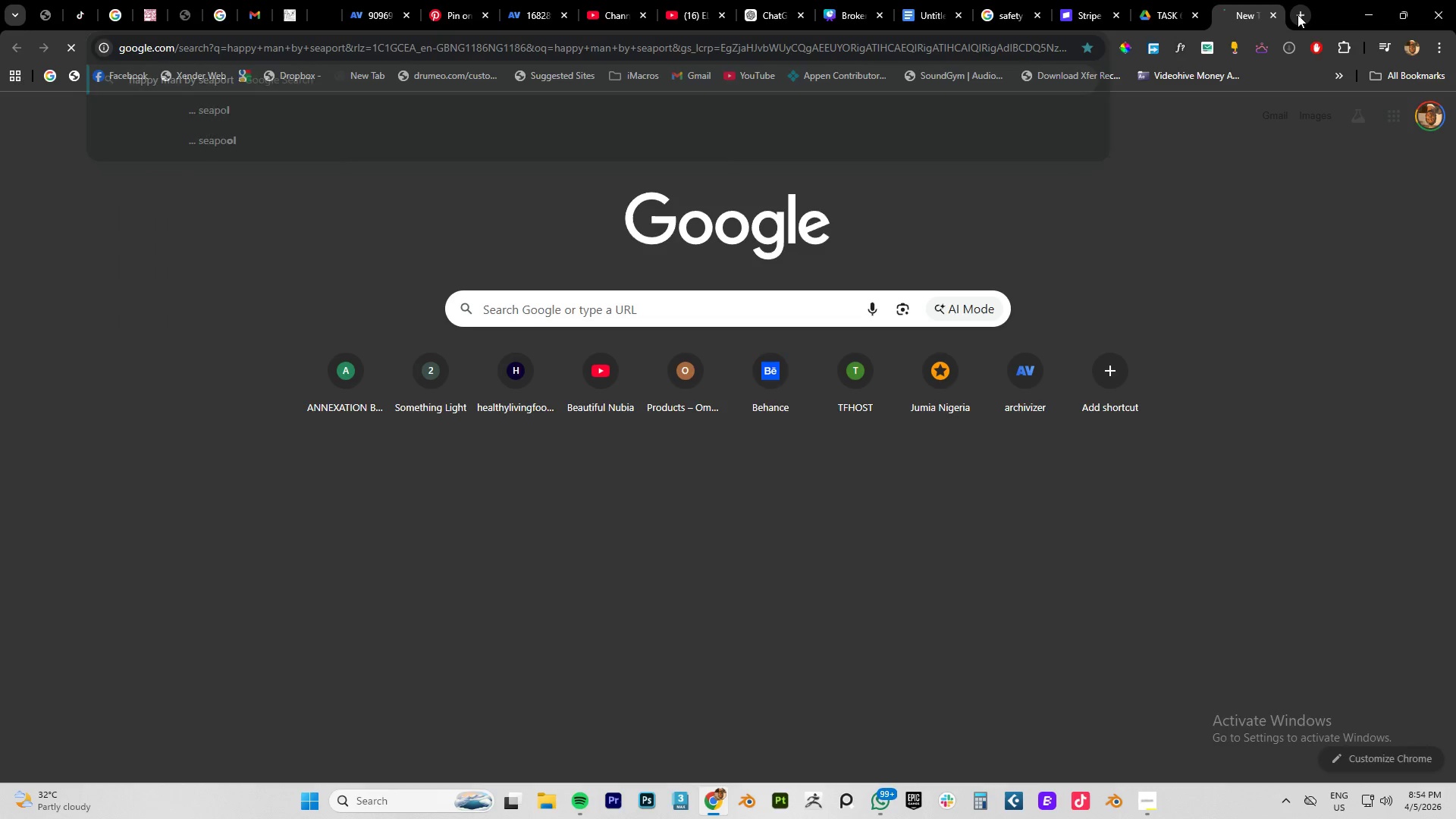 
key(Enter)
 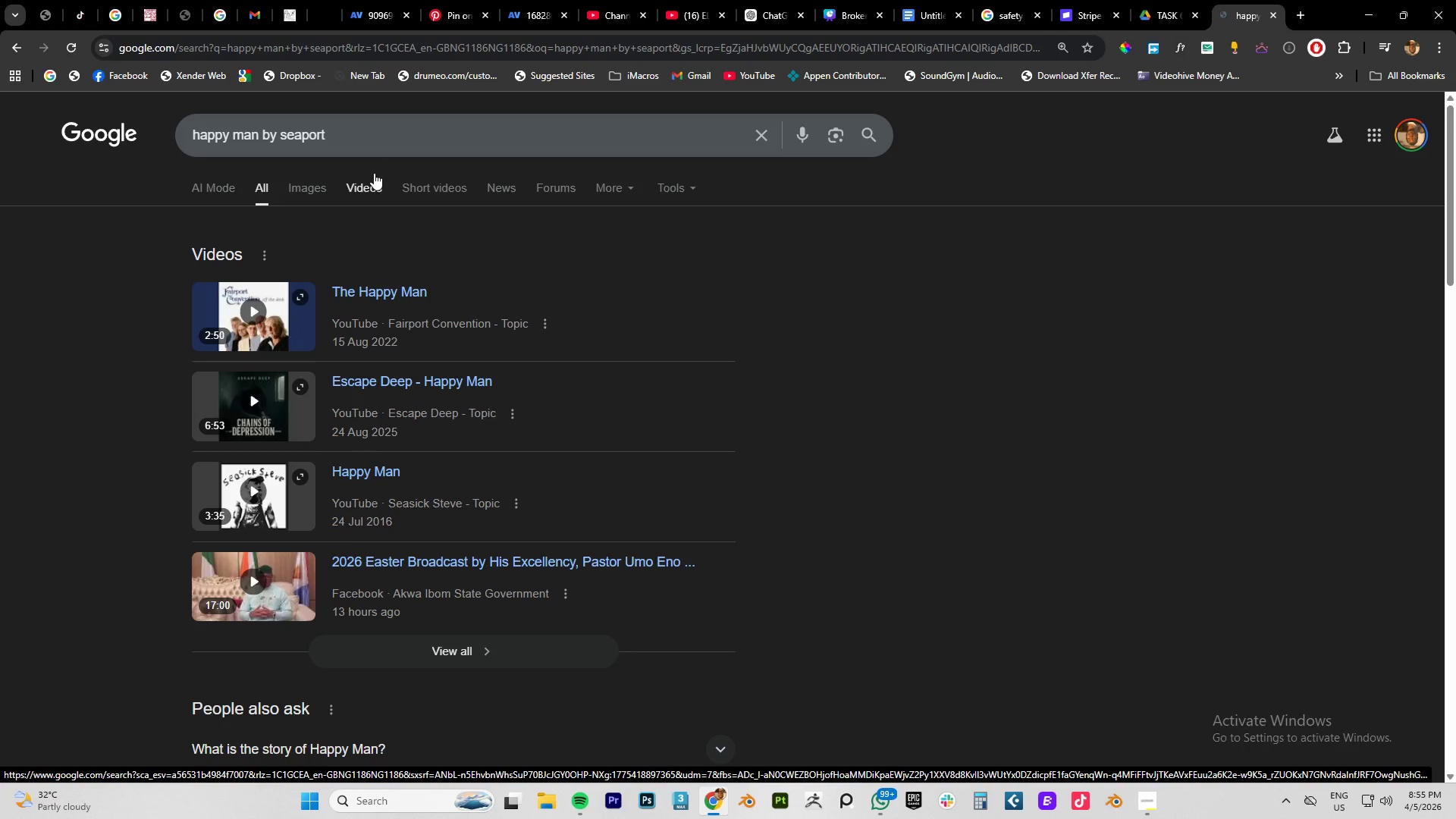 
wait(5.95)
 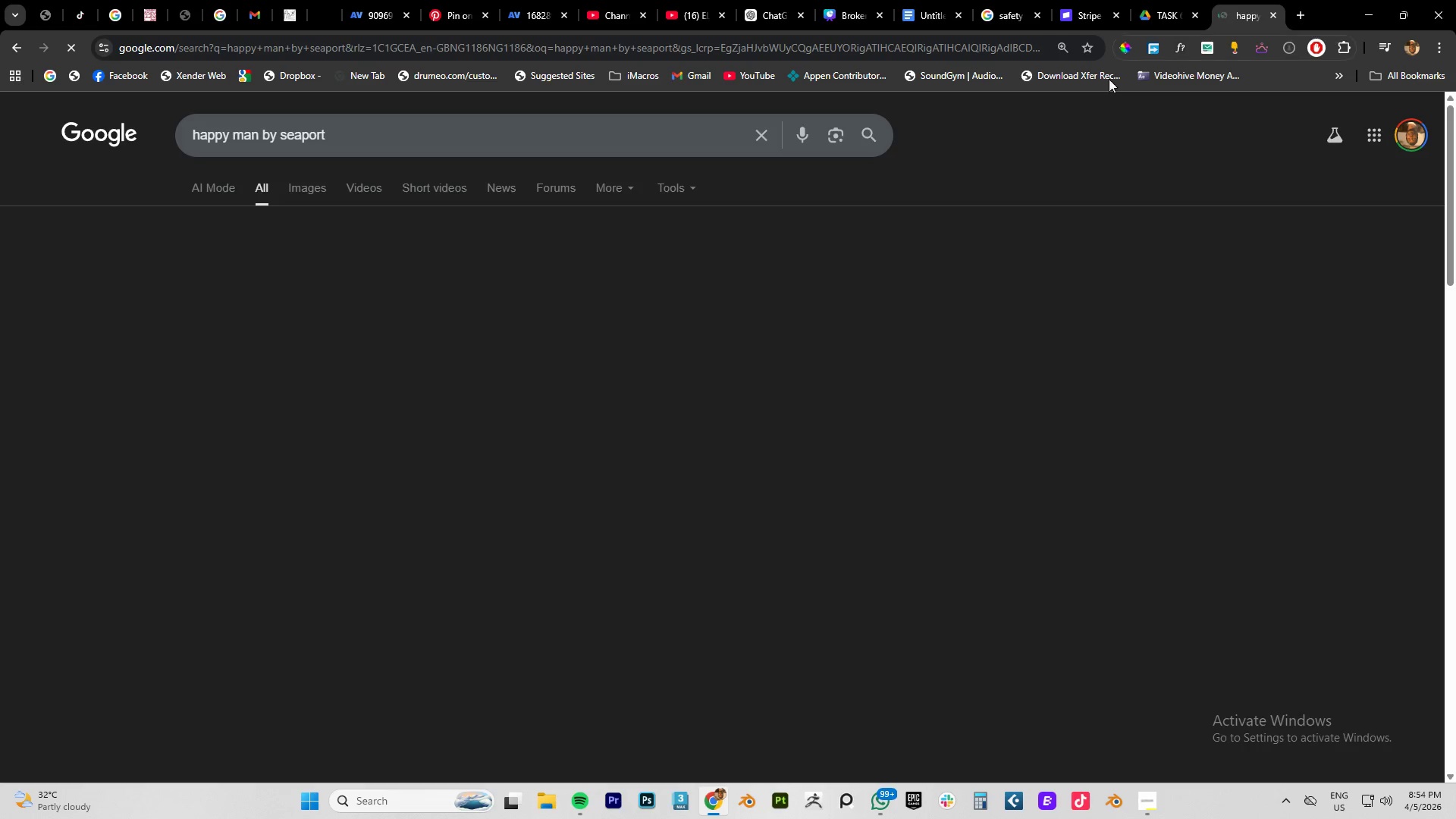 
left_click([309, 189])
 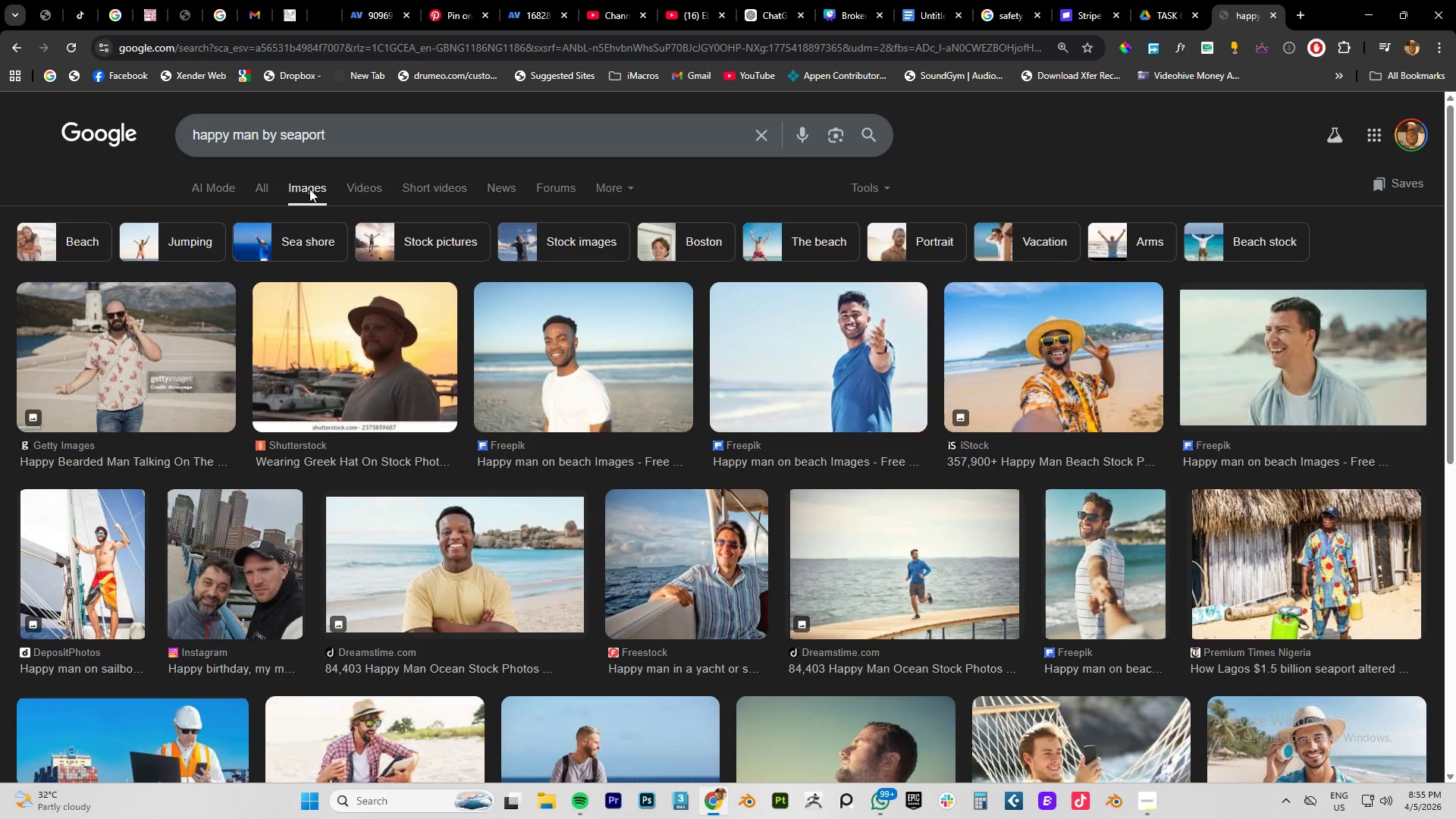 
mouse_move([874, 189])
 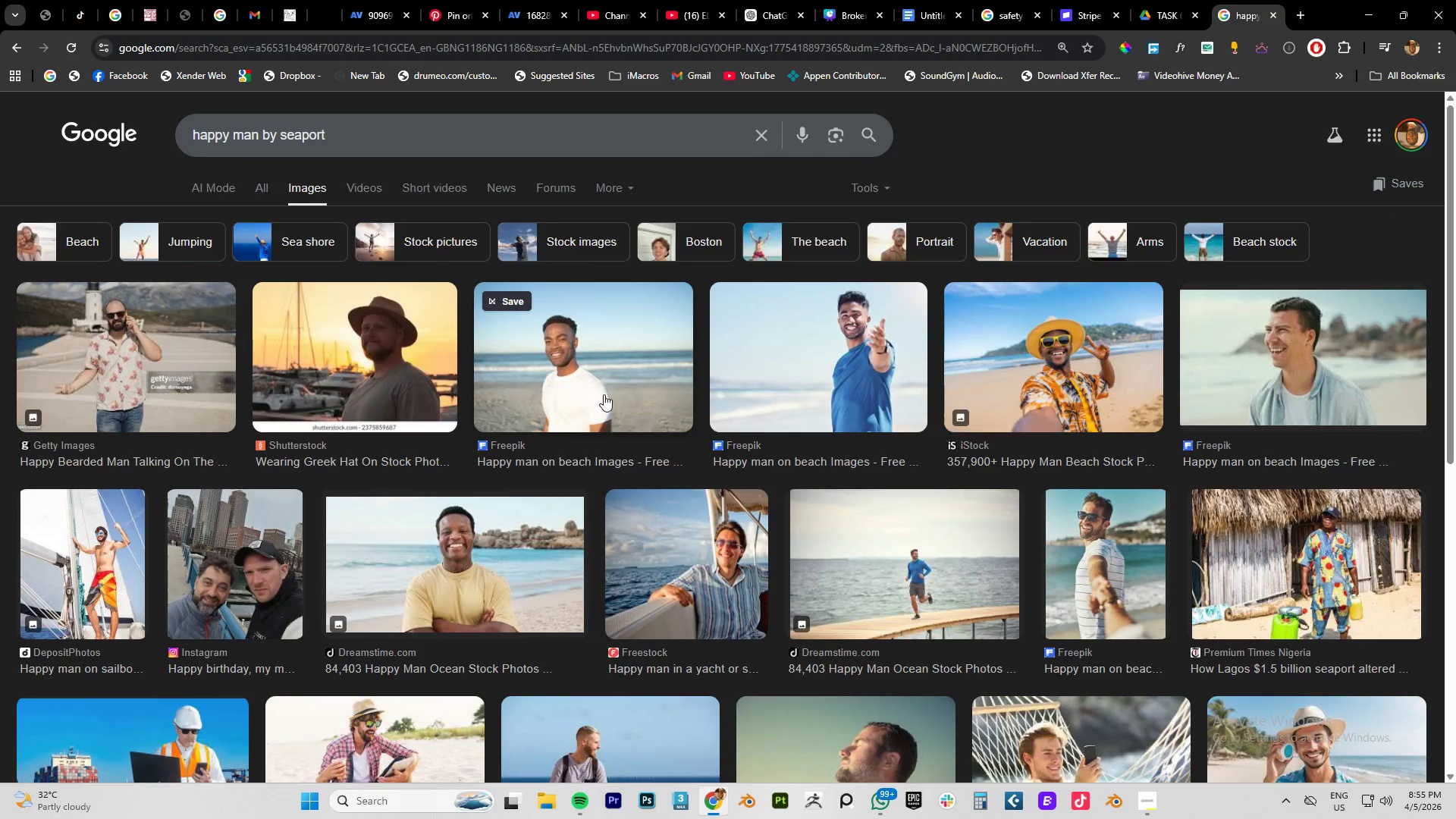 
scroll: coordinate [604, 394], scroll_direction: down, amount: 10.0
 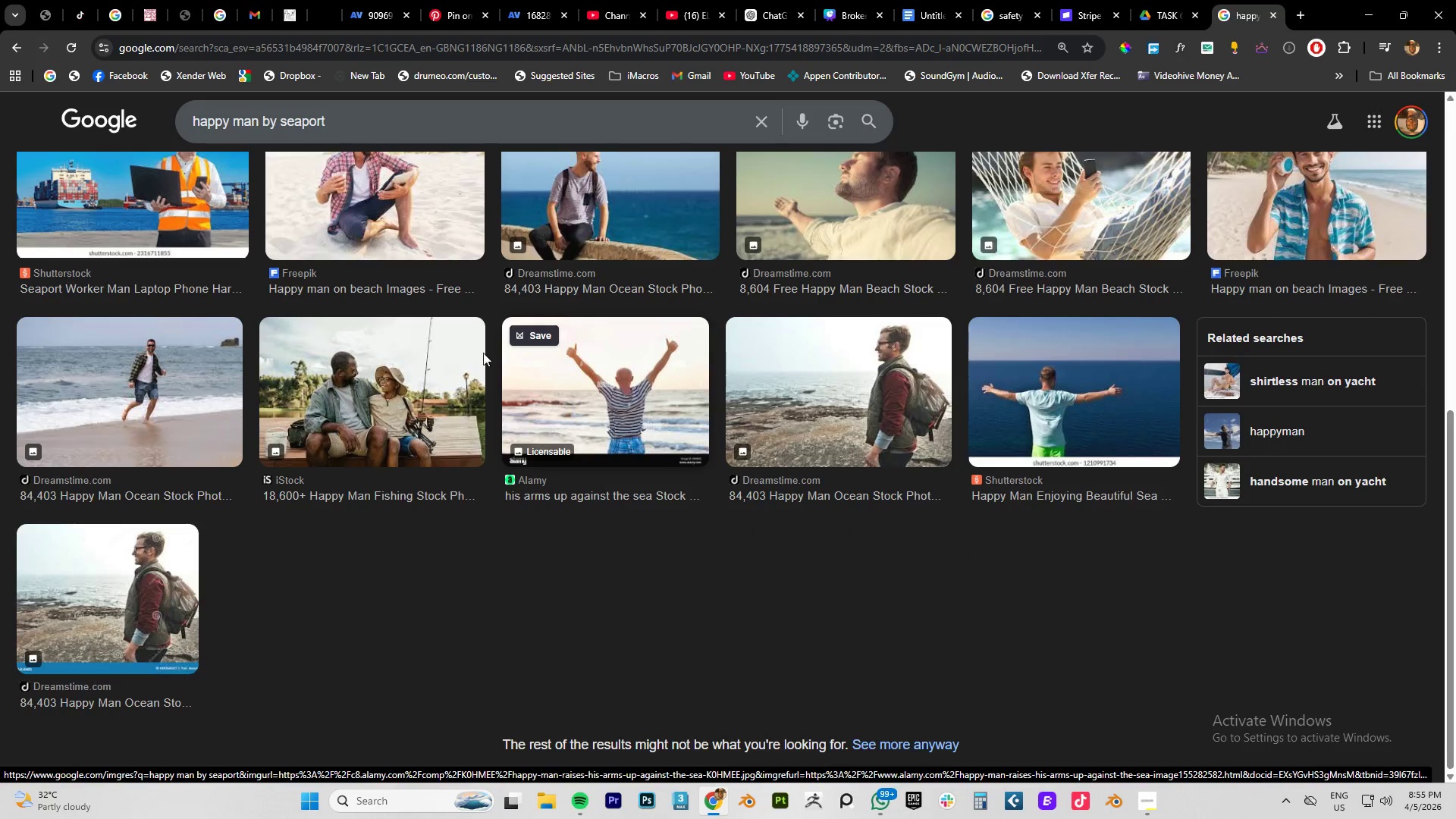 
scroll: coordinate [450, 340], scroll_direction: up, amount: 2.0
 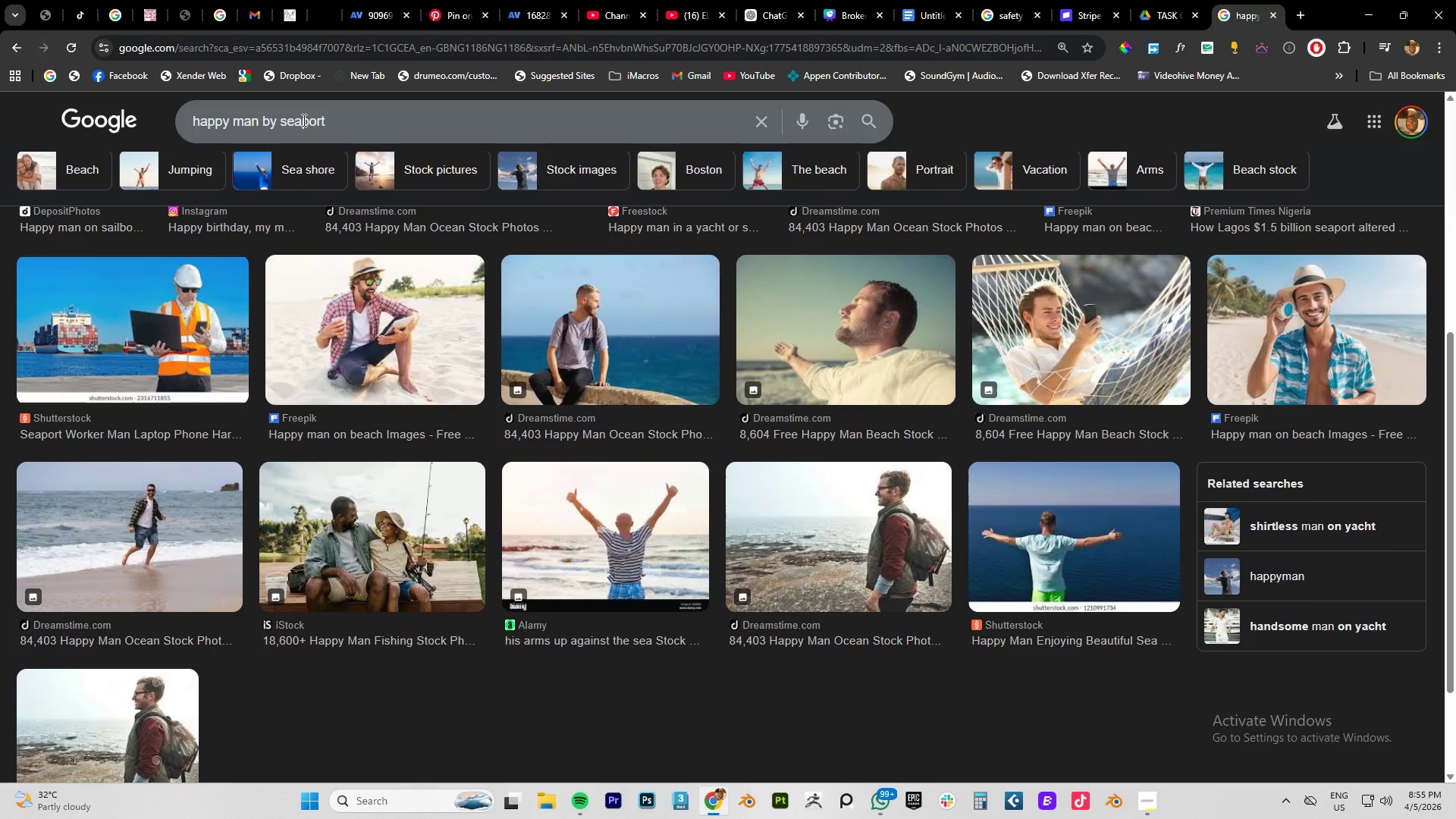 
left_click_drag(start_coordinate=[303, 120], to_coordinate=[278, 122])
 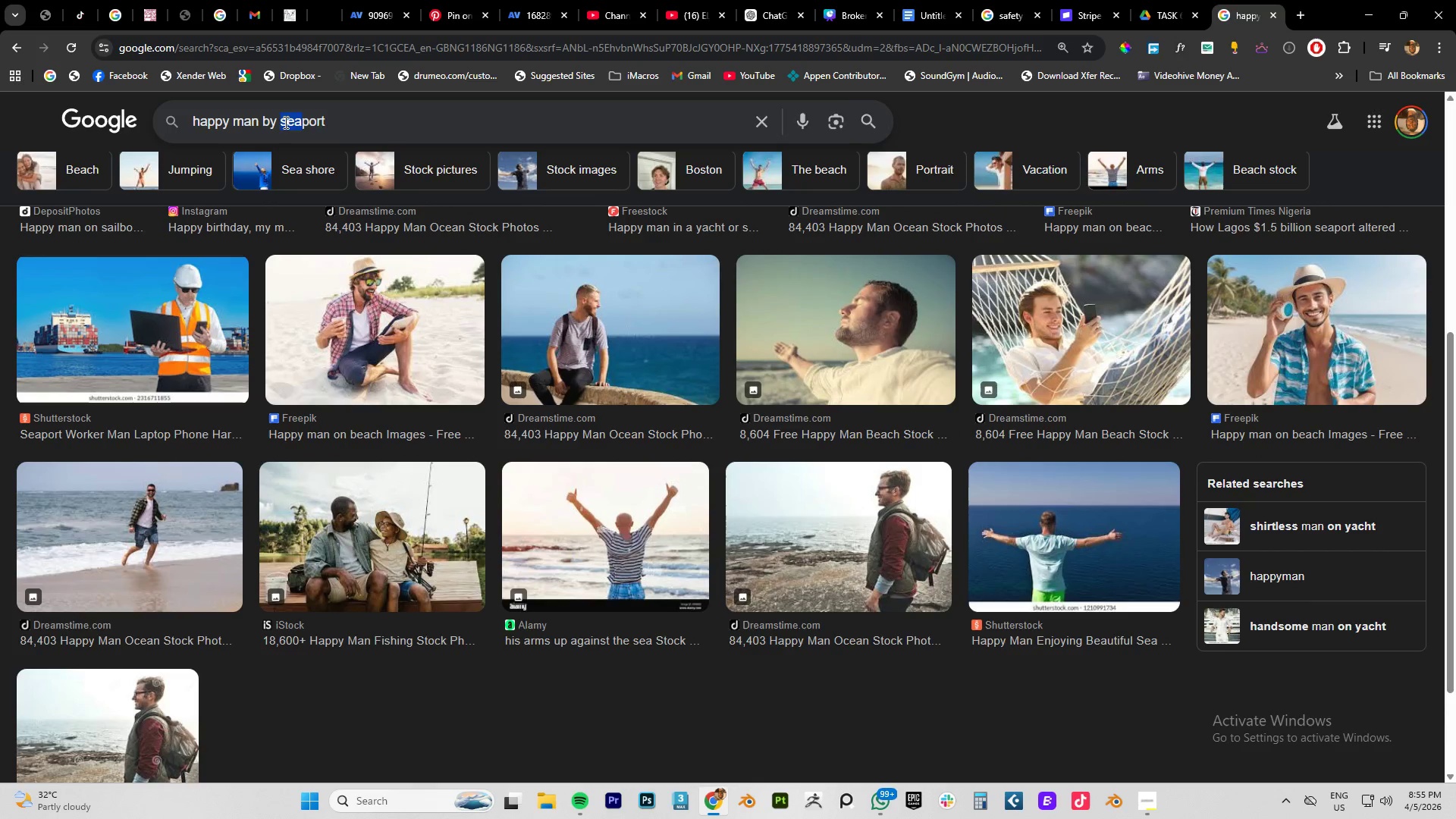 
key(Backspace)
 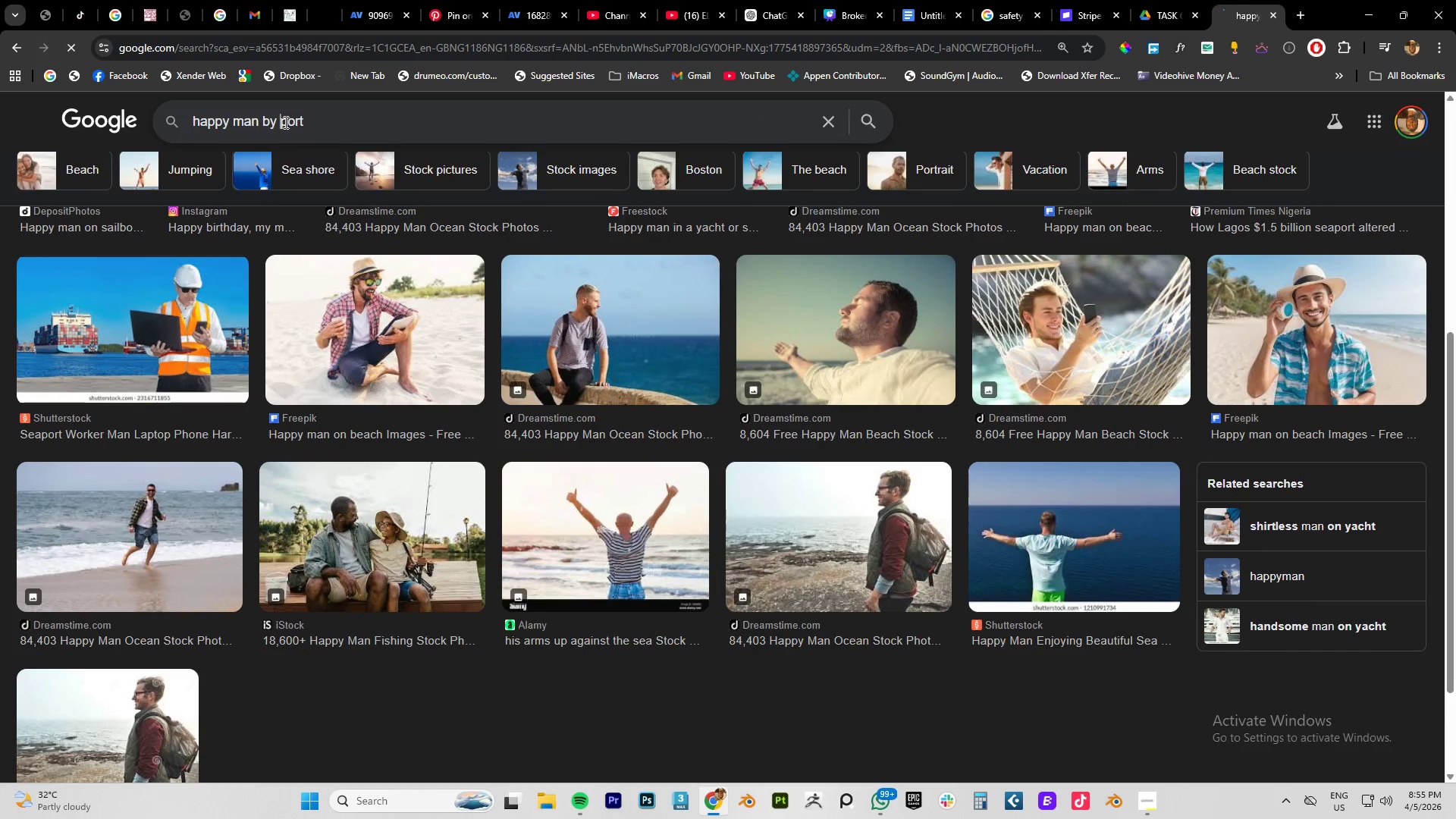 
key(Enter)
 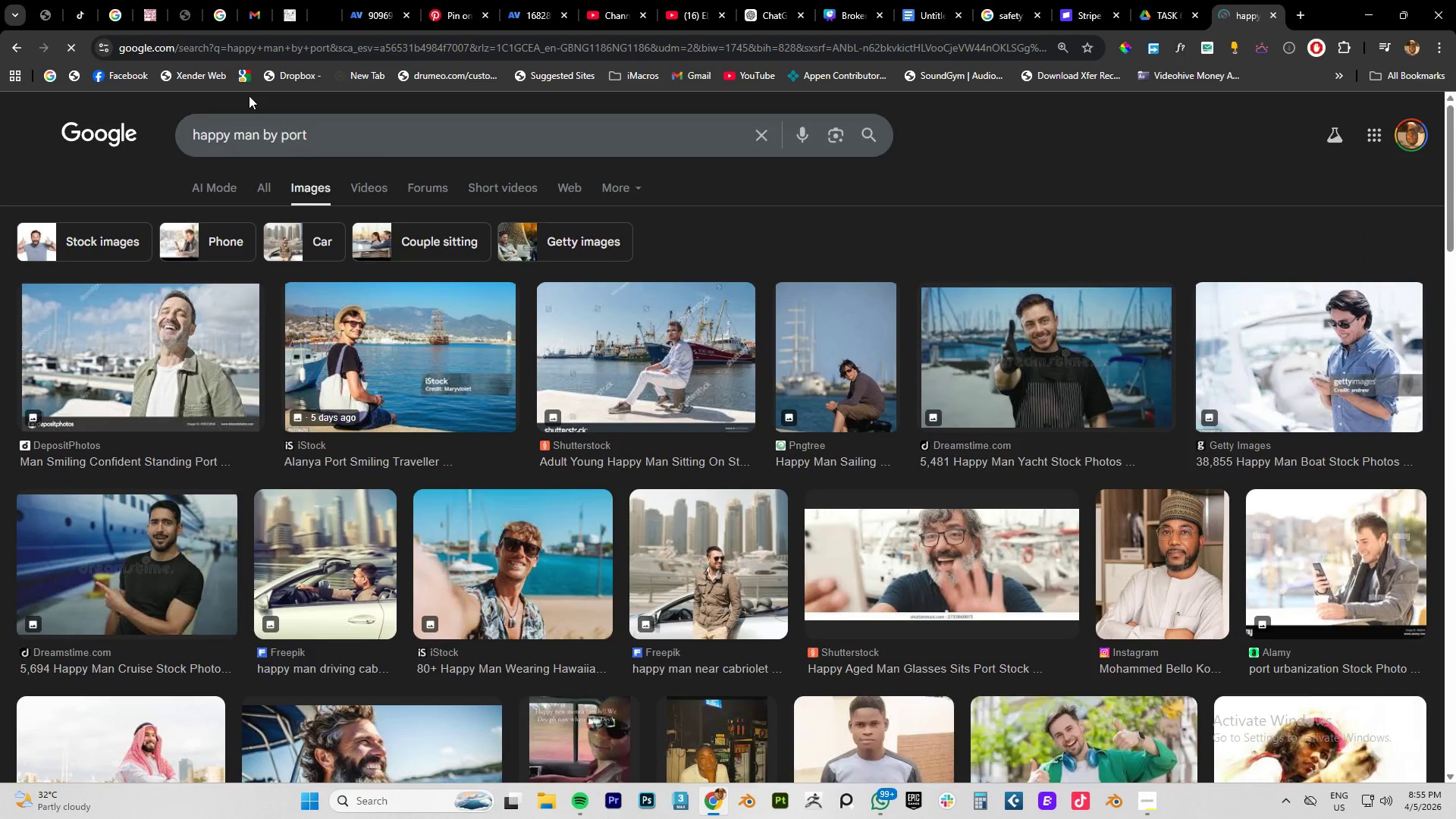 
mouse_move([185, 89])
 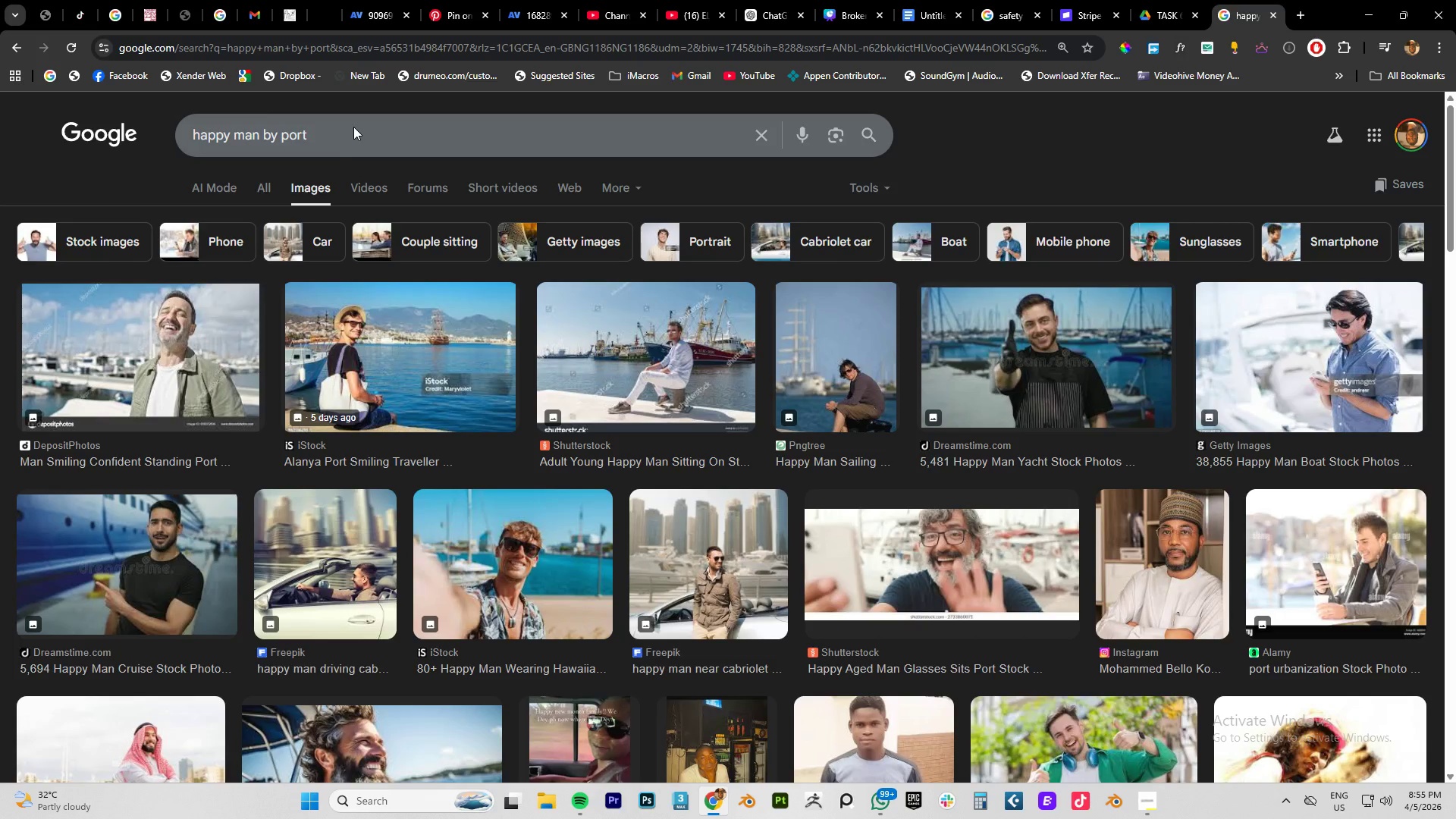 
left_click_drag(start_coordinate=[332, 139], to_coordinate=[125, 145])
 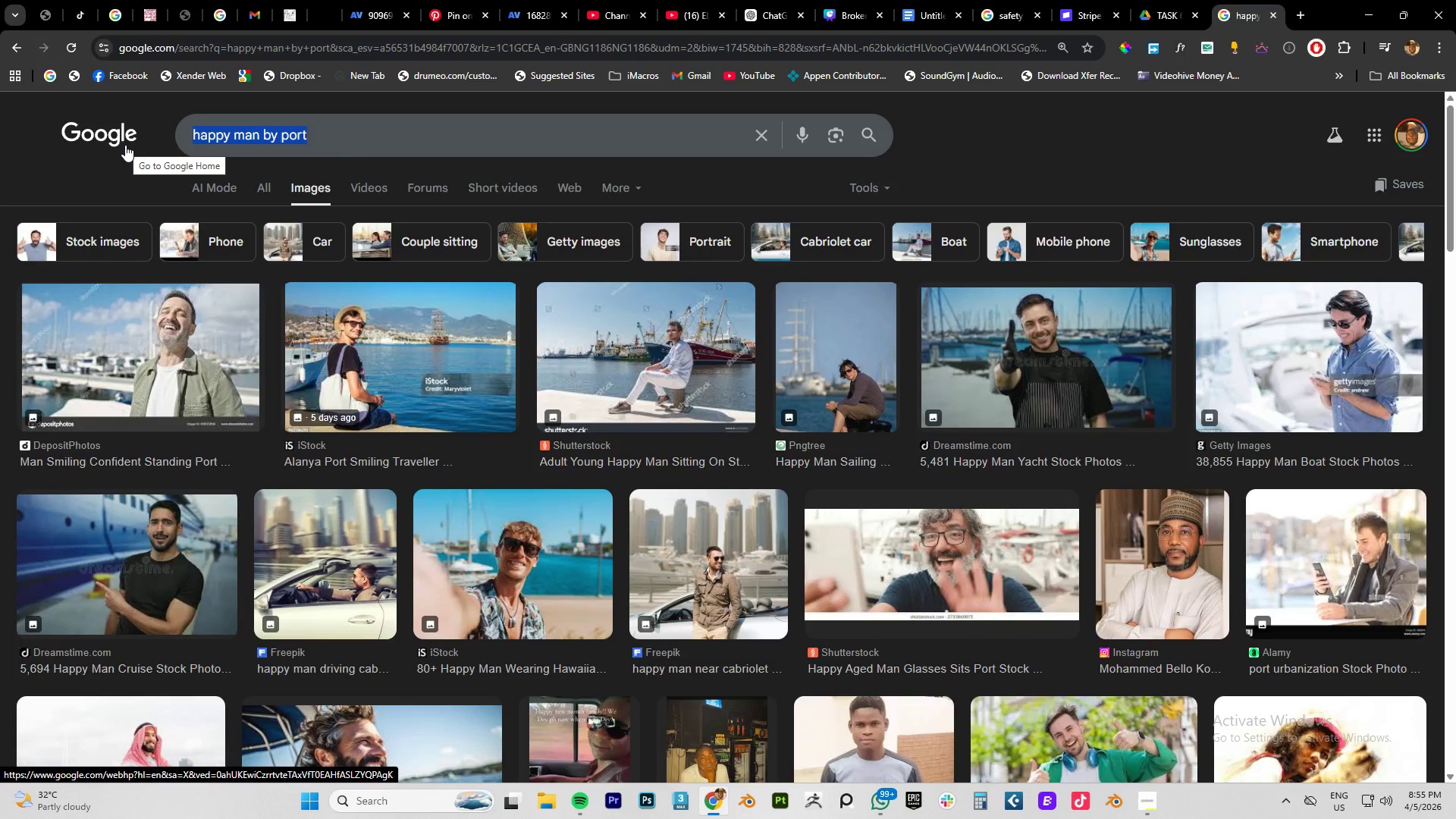 
left_click([331, 44])
 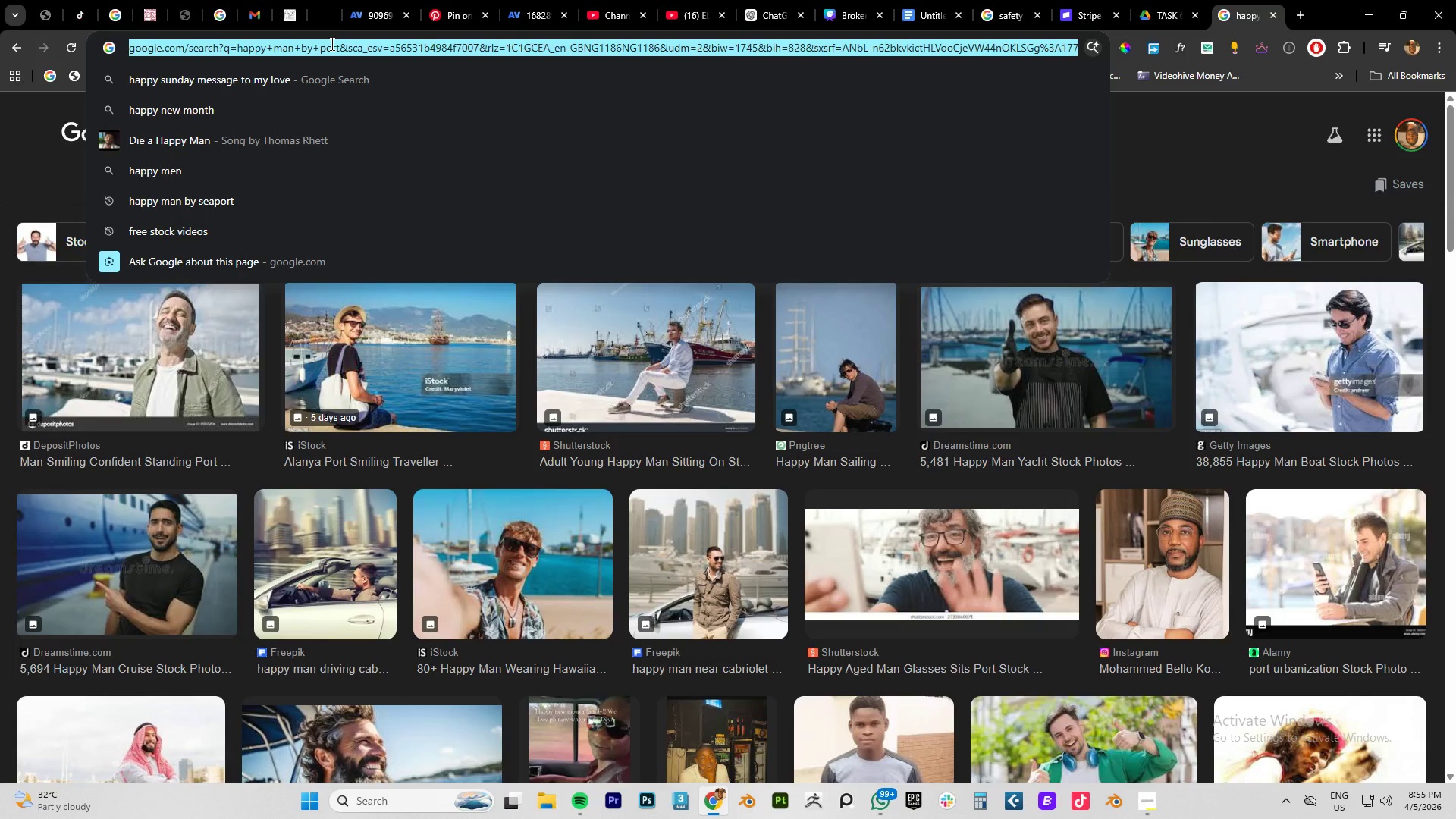 
type(unsplash)
 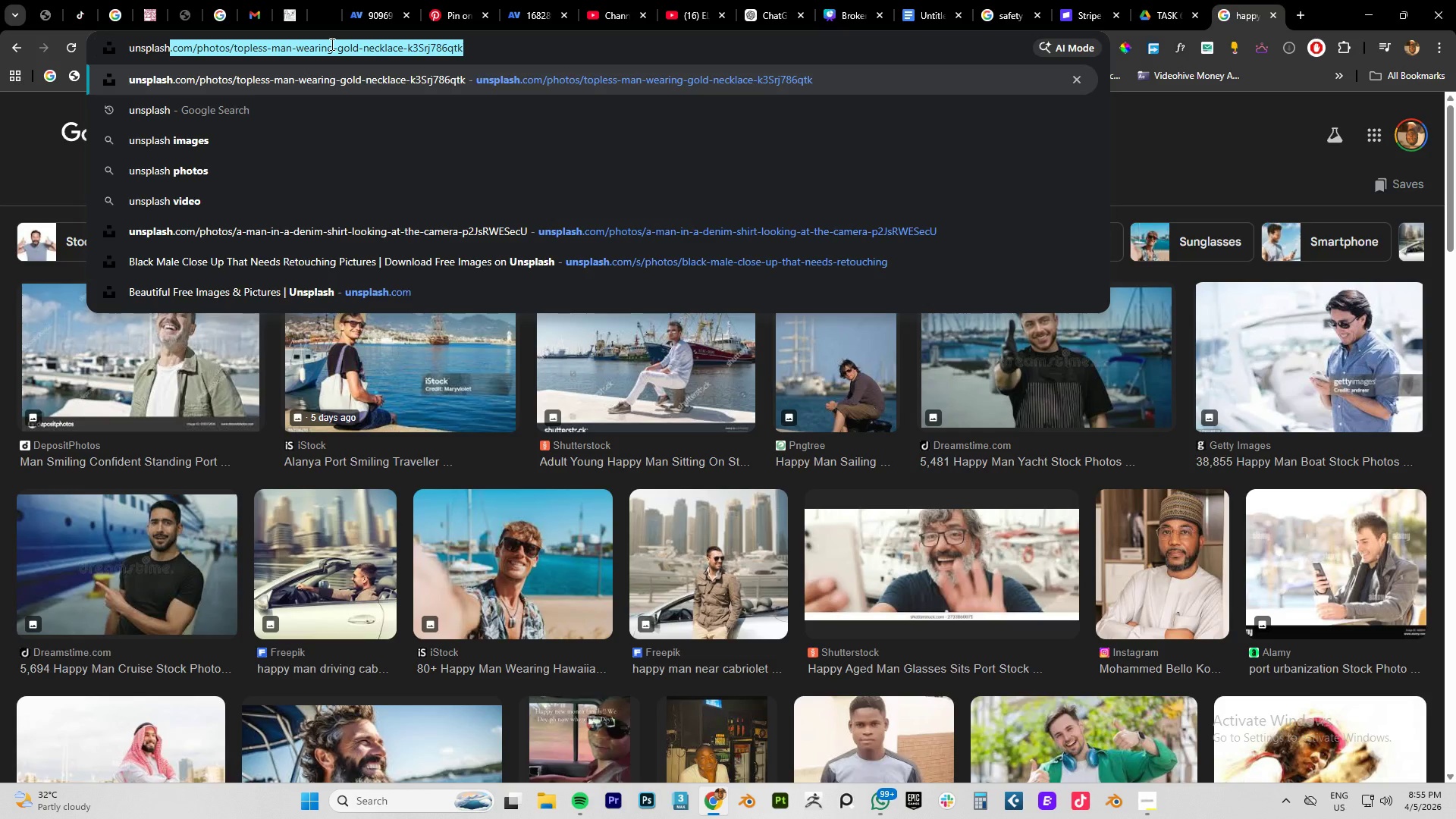 
key(Enter)
 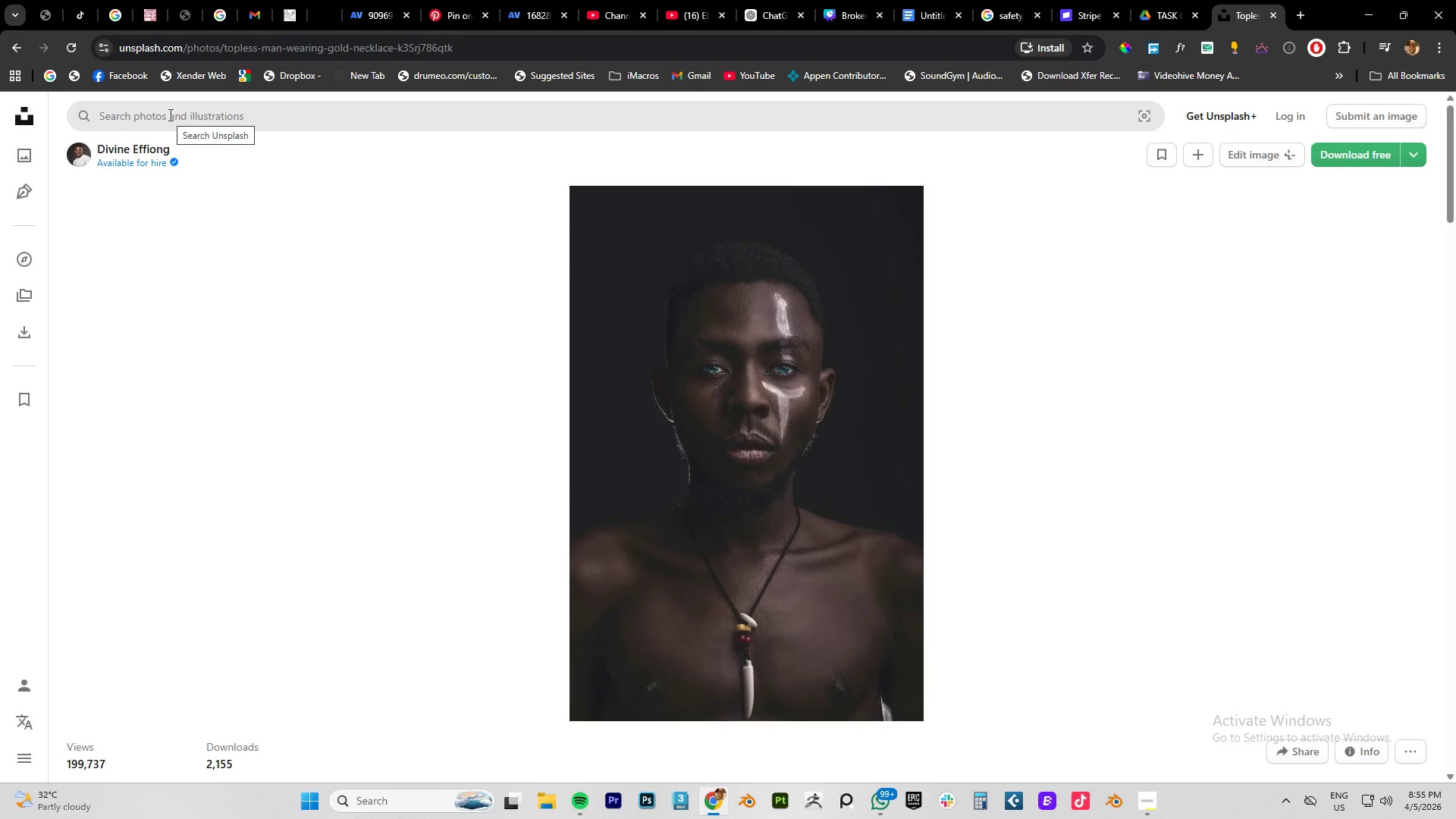 
wait(10.69)
 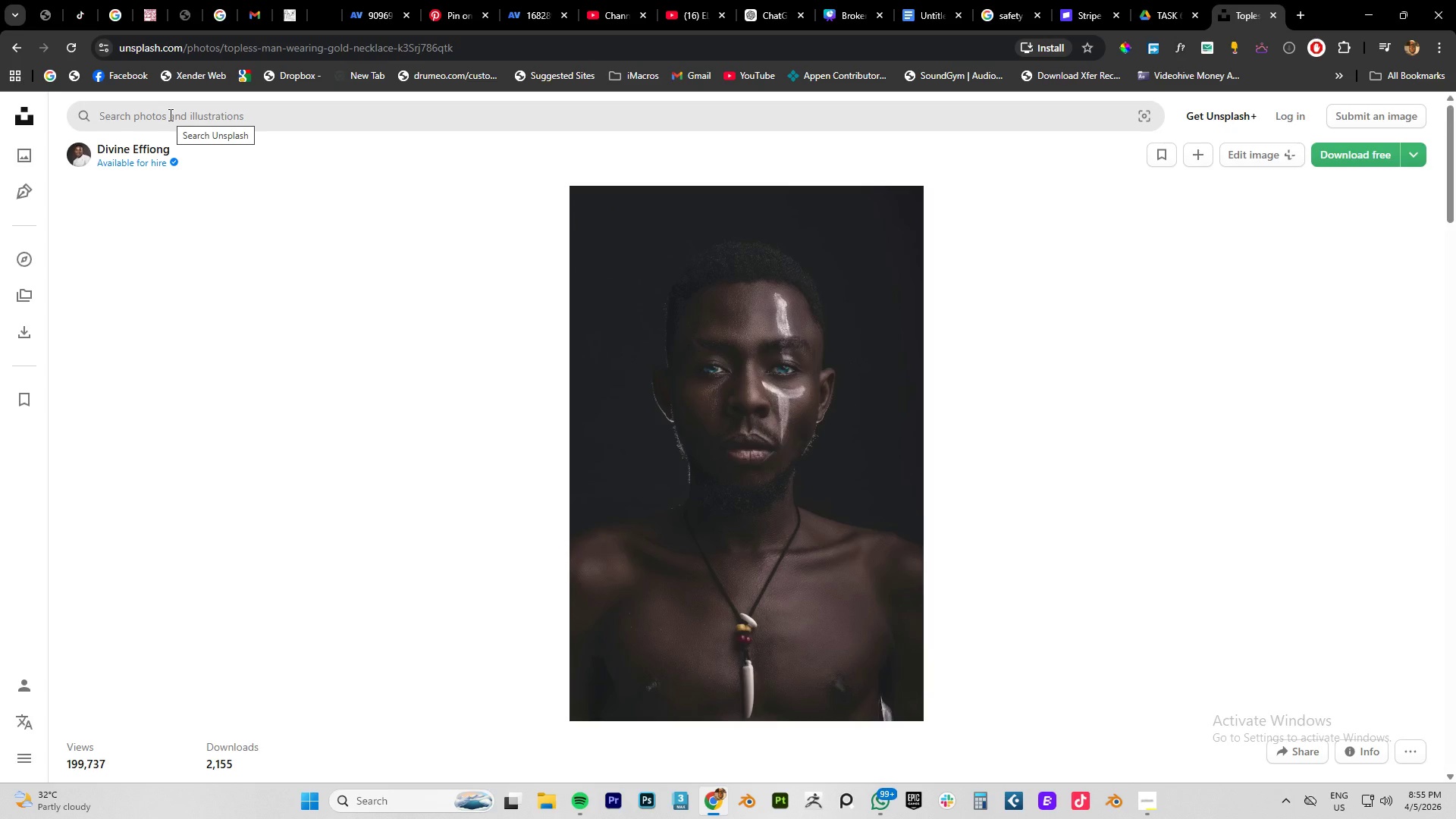 
left_click([169, 115])
 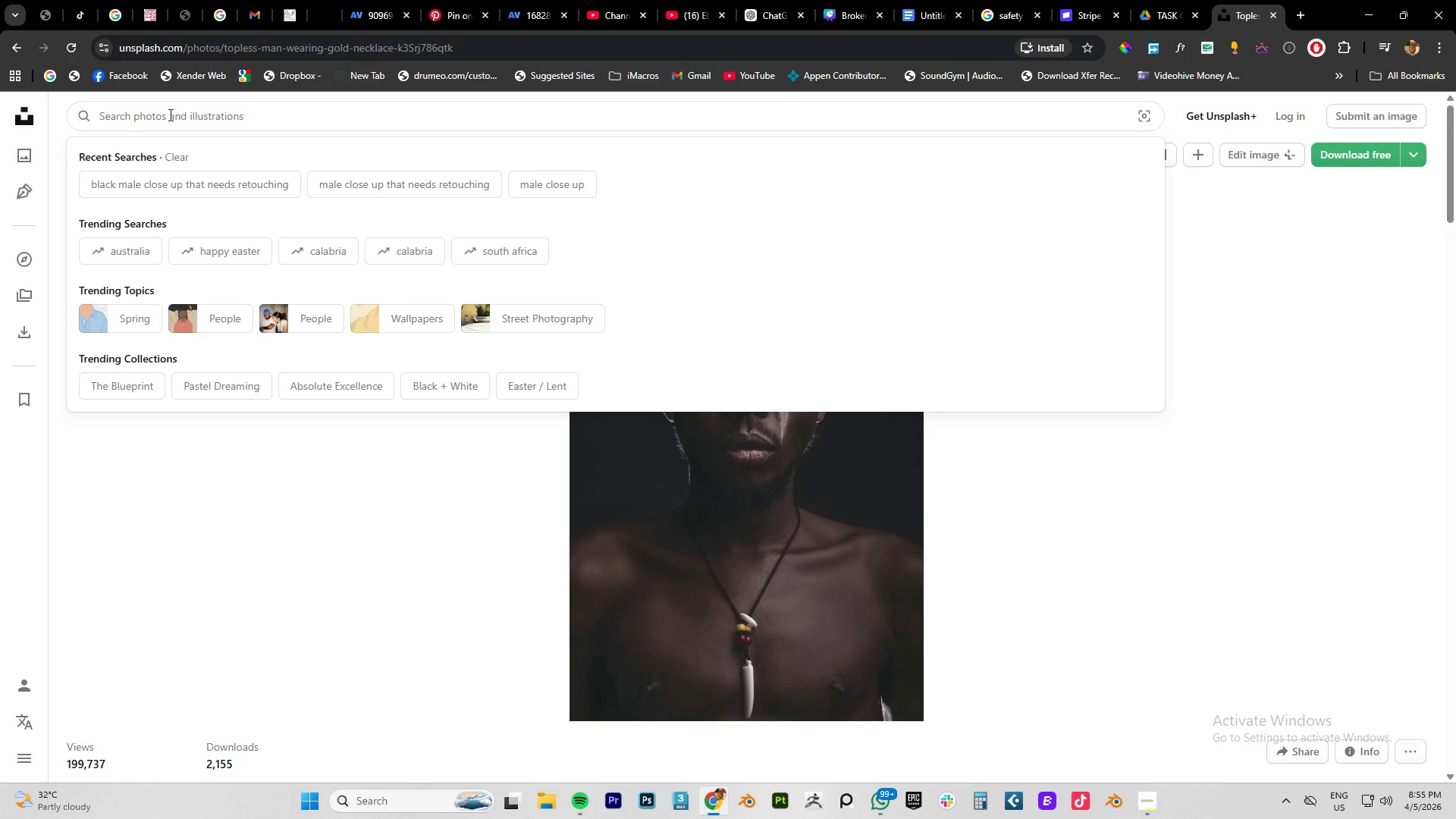 
type(seaport)
 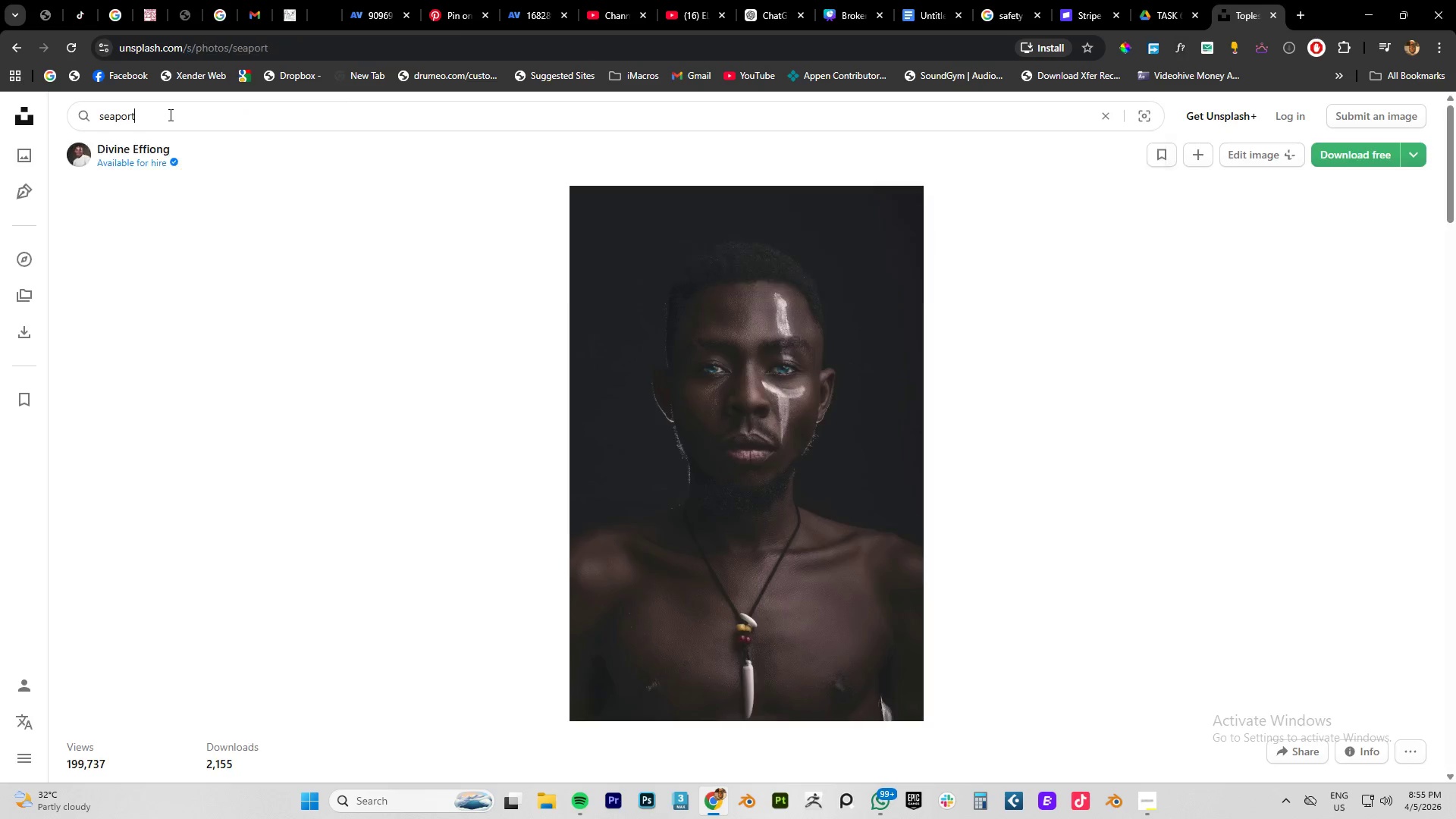 
key(Enter)
 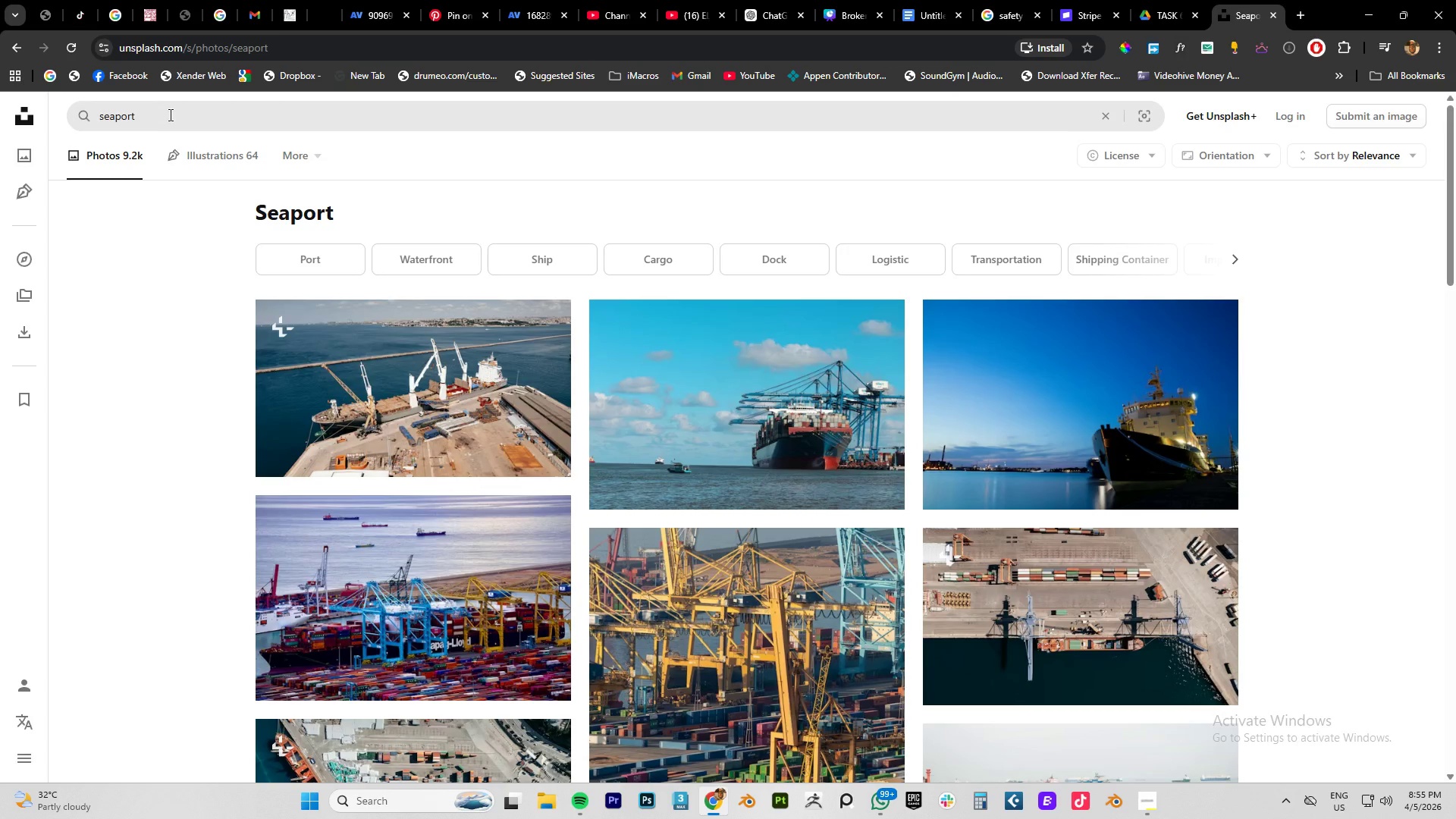 
scroll: coordinate [535, 338], scroll_direction: down, amount: 4.0
 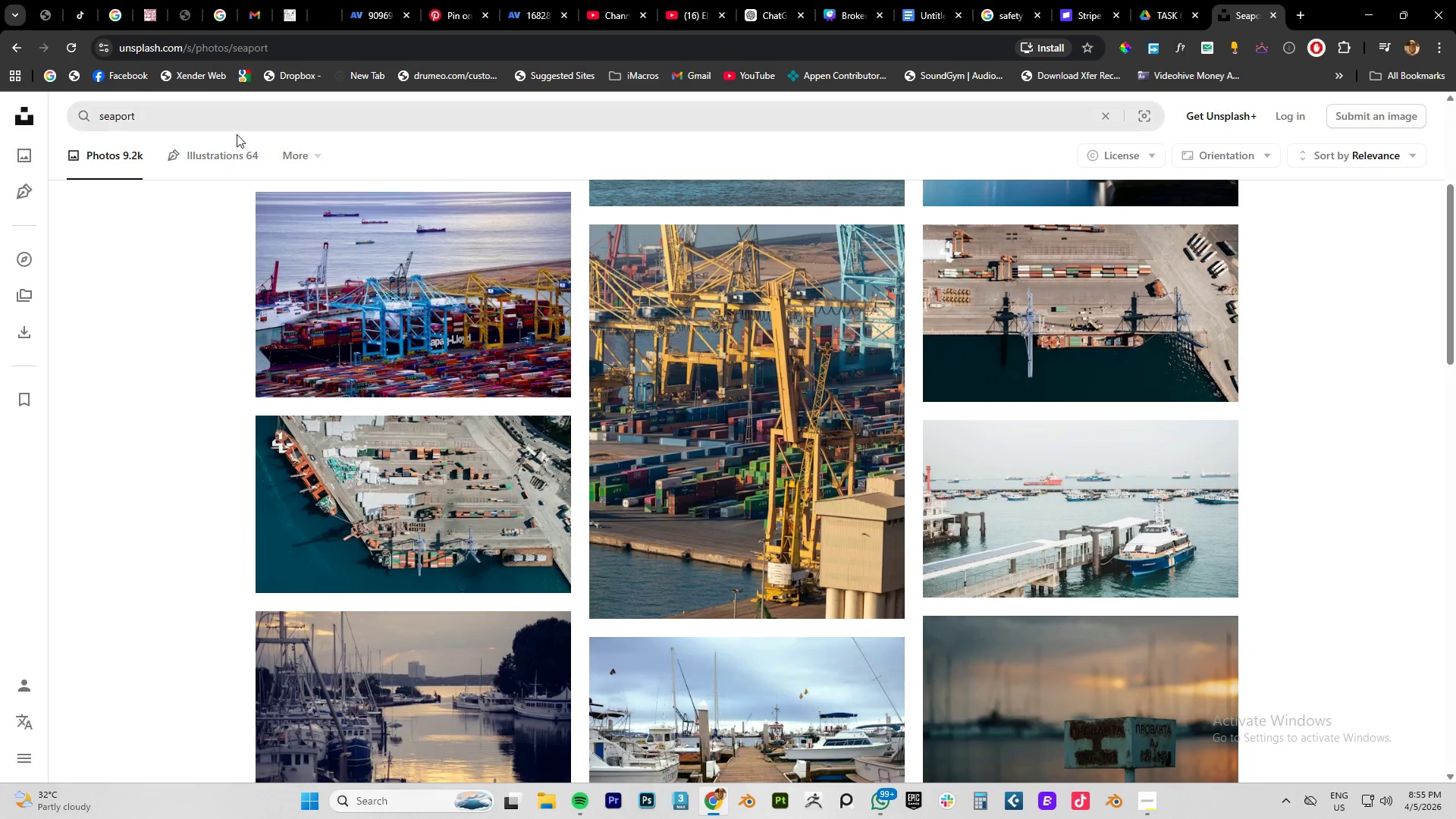 
left_click([195, 107])
 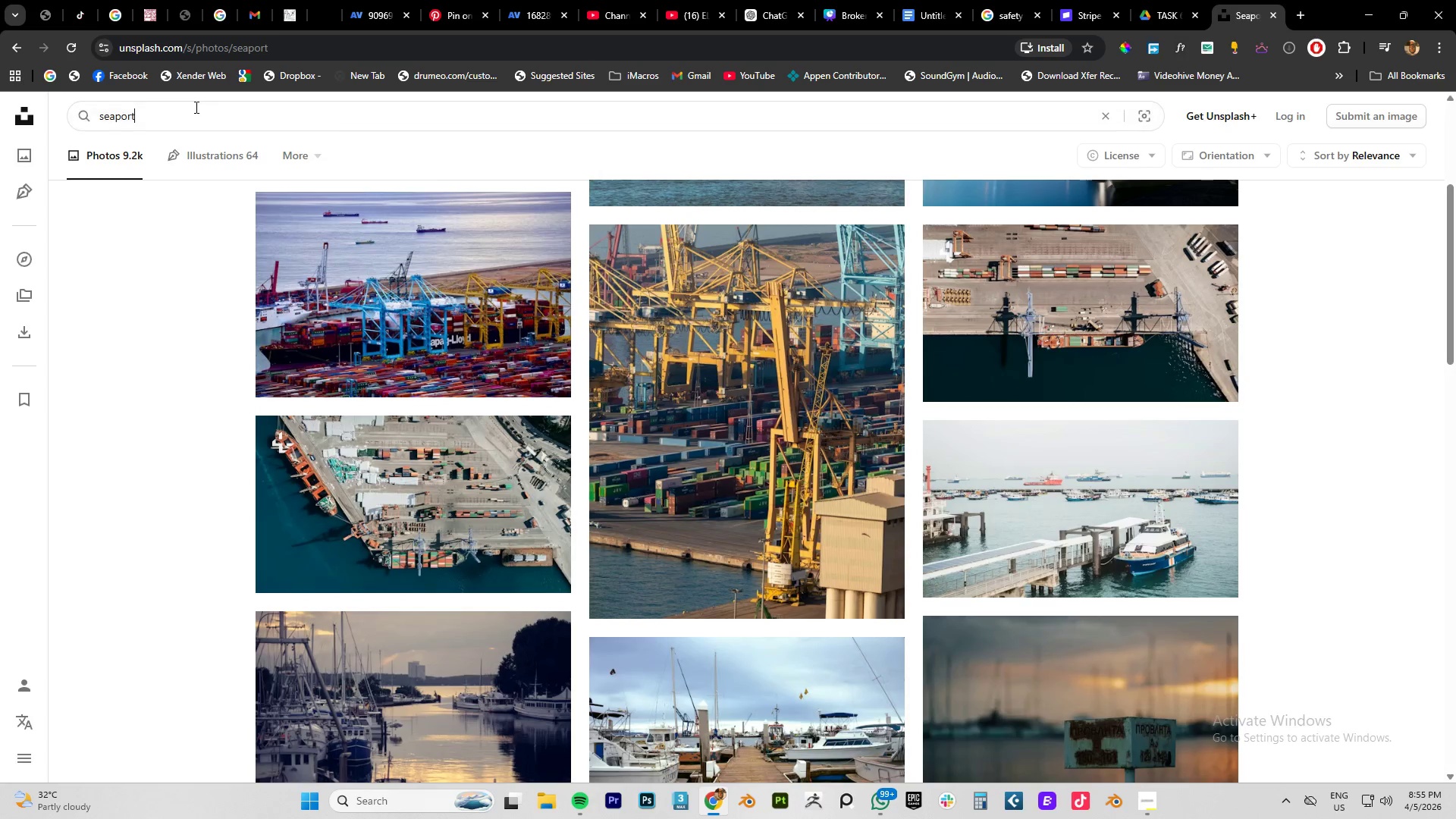 
type( engineer)
 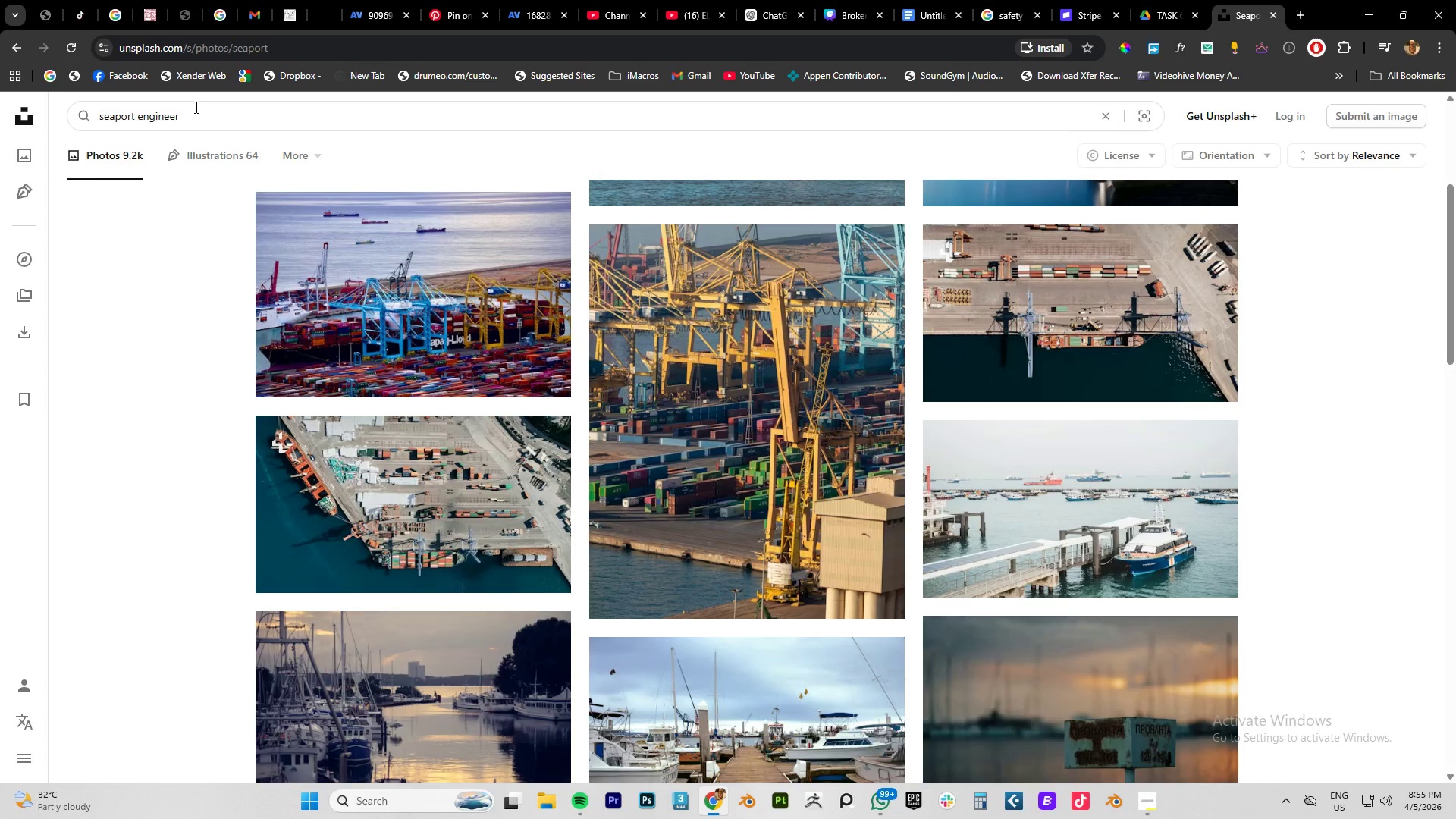 
key(Enter)
 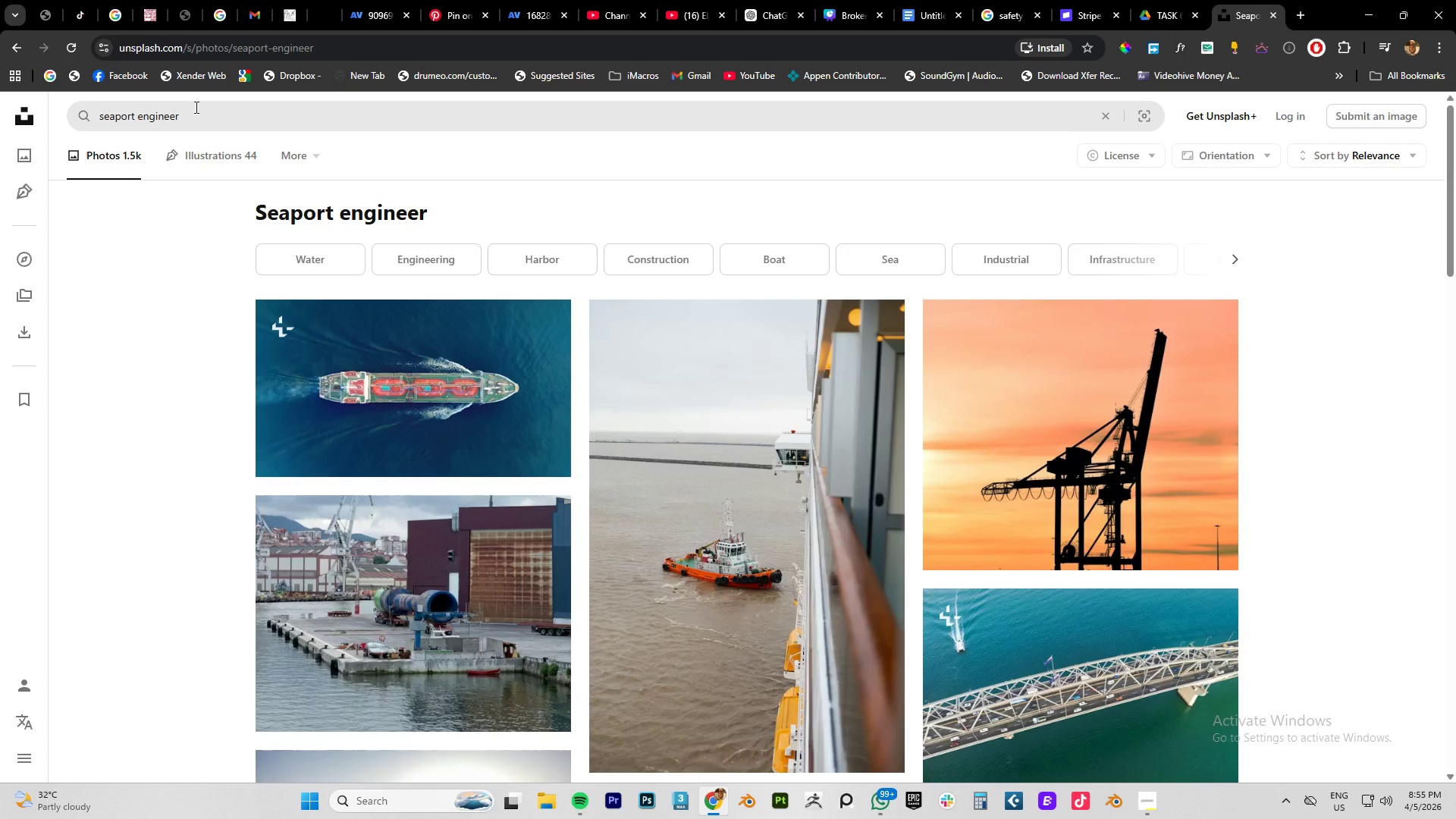 
scroll: coordinate [720, 375], scroll_direction: down, amount: 14.0
 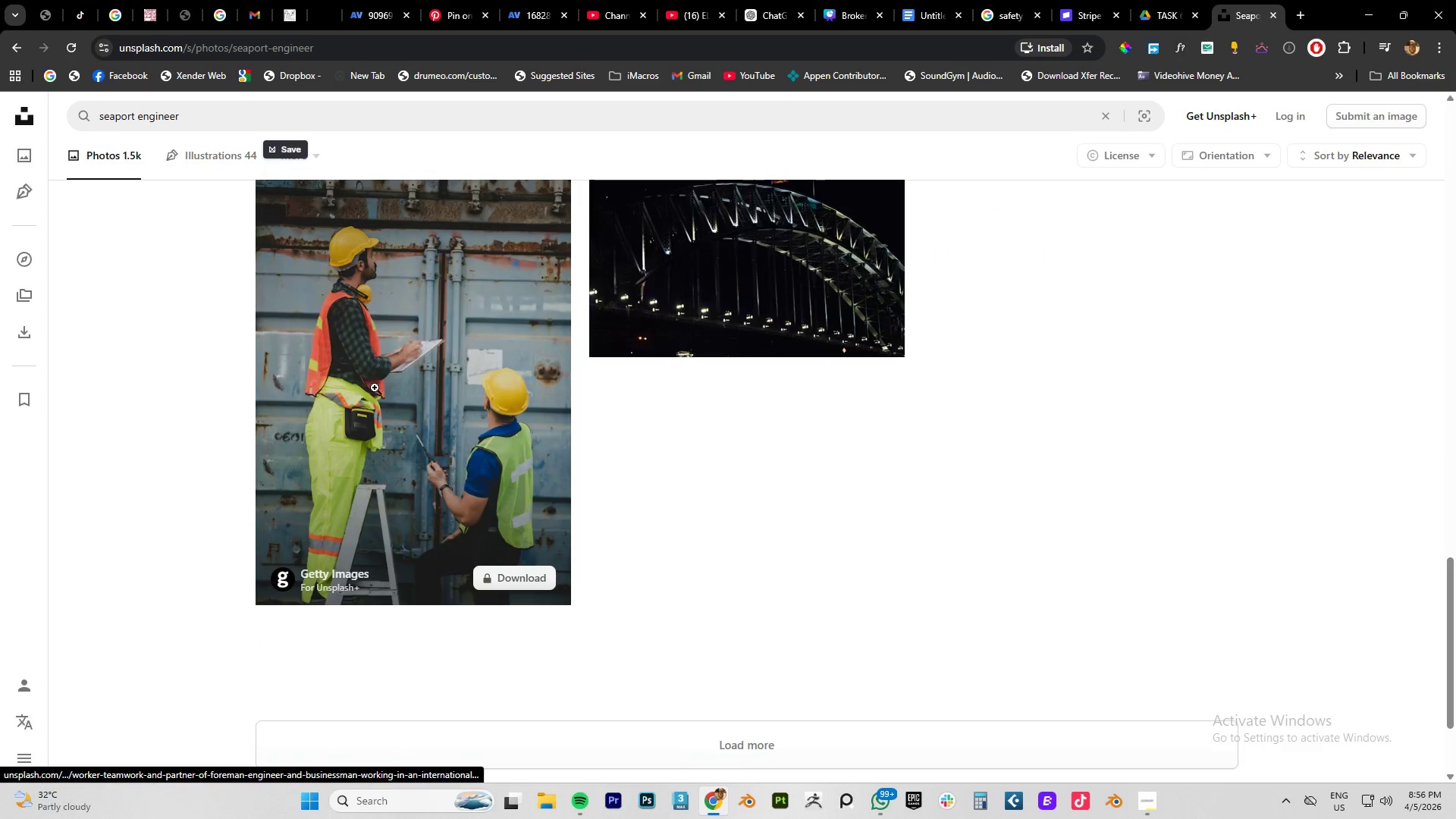 
left_click([413, 350])
 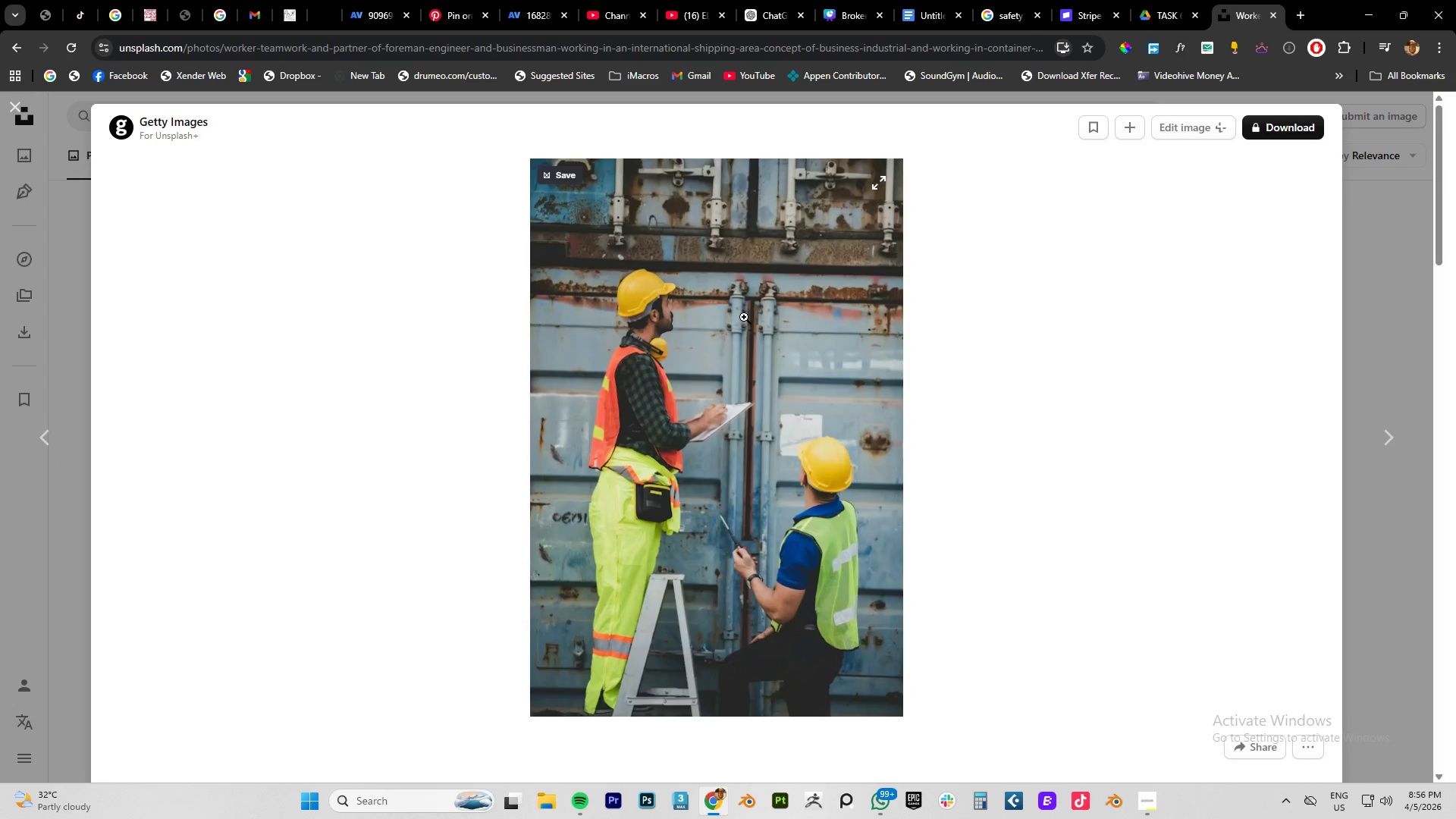 
right_click([755, 314])
 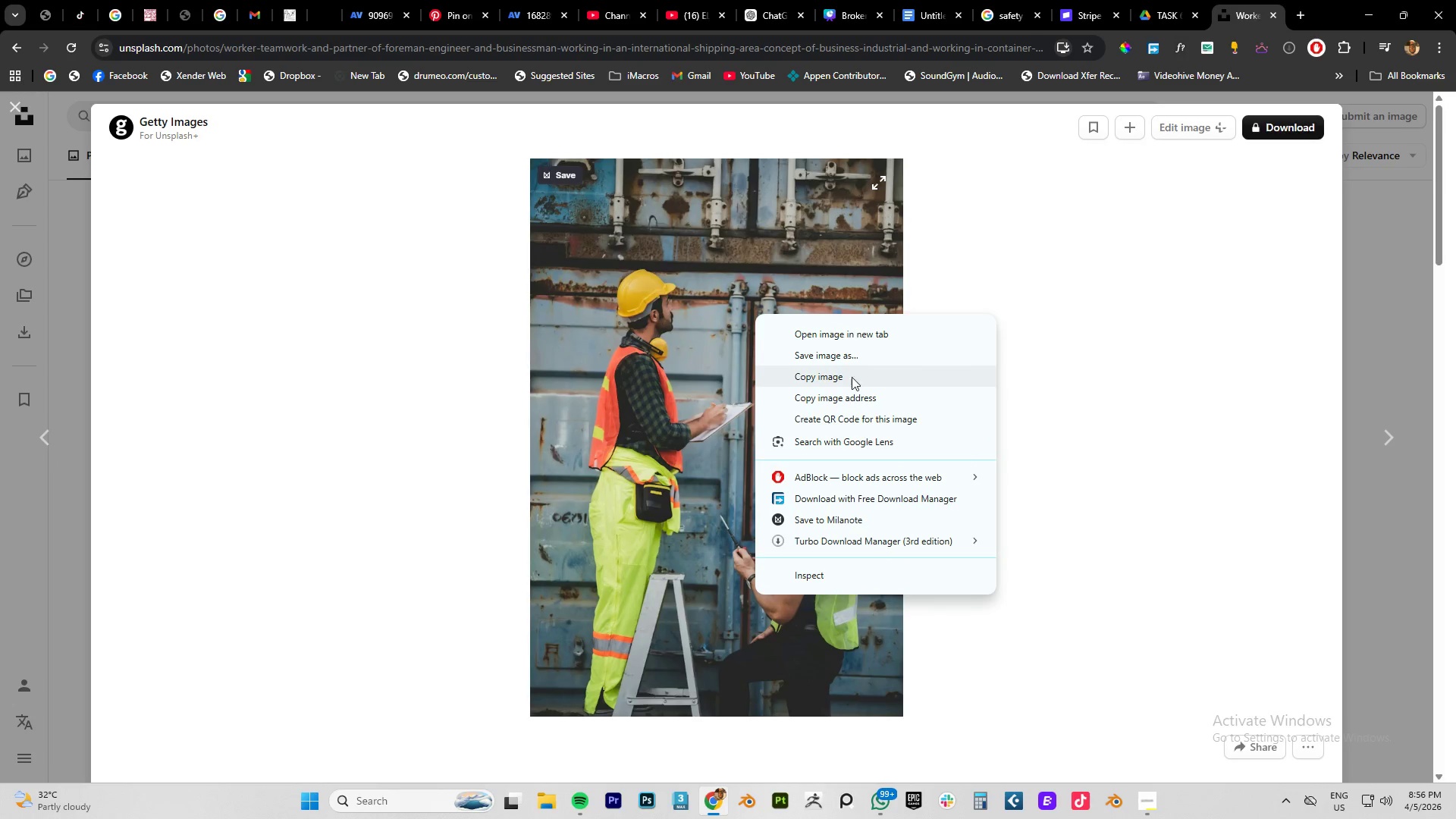 
left_click([843, 378])
 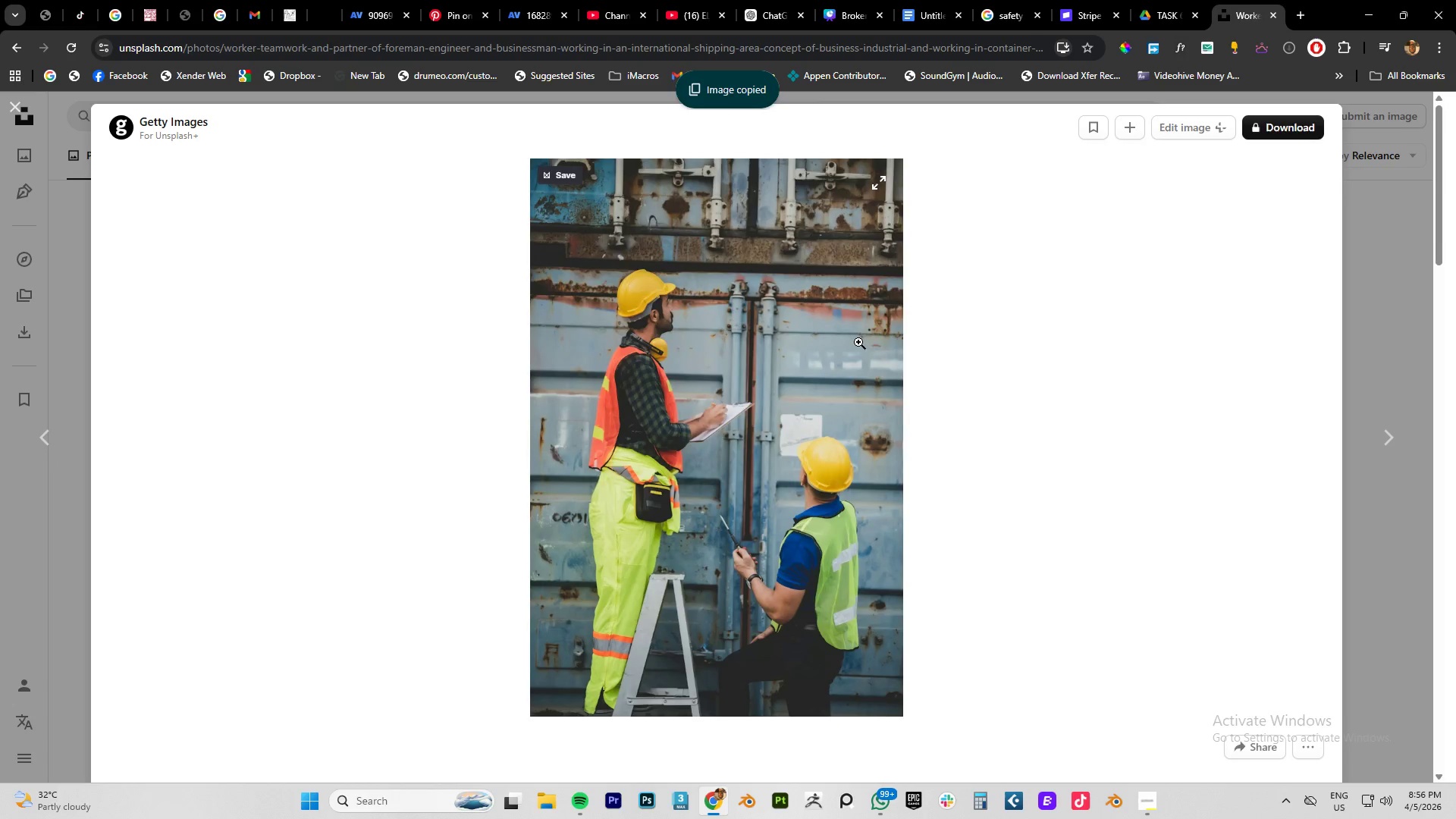 
key(Alt+AltLeft)
 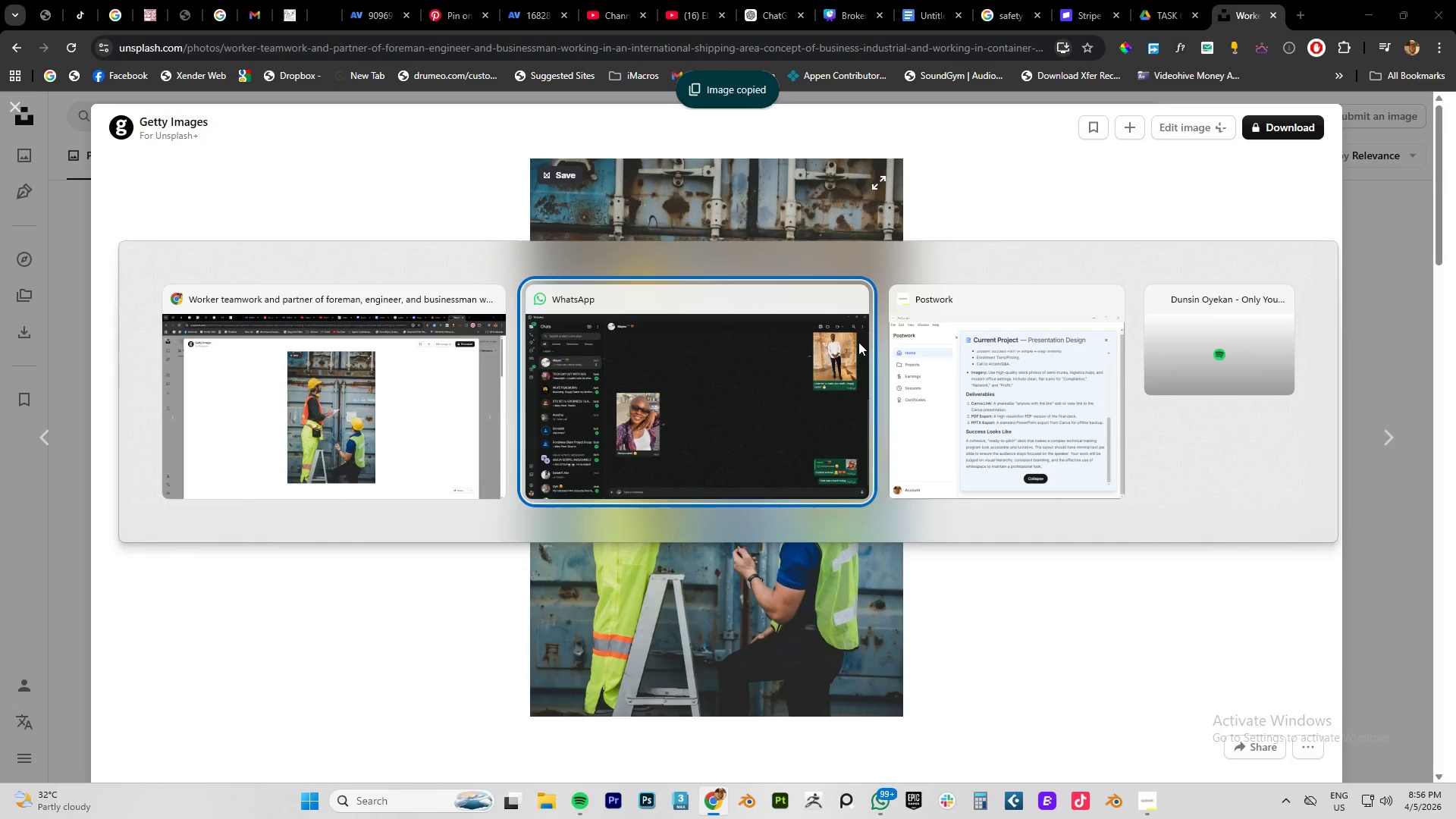 
key(Alt+Tab)
 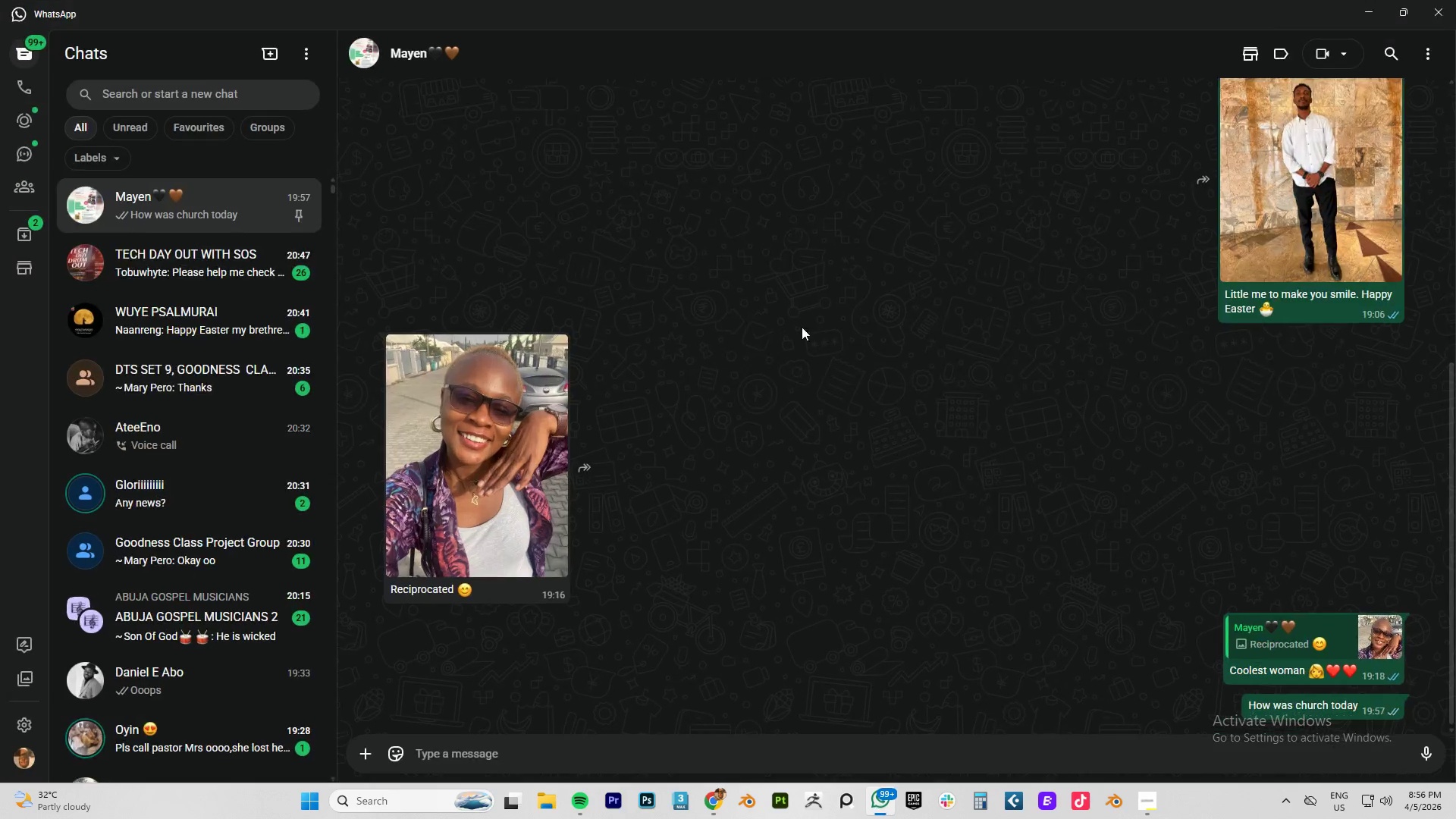 
key(Alt+AltLeft)
 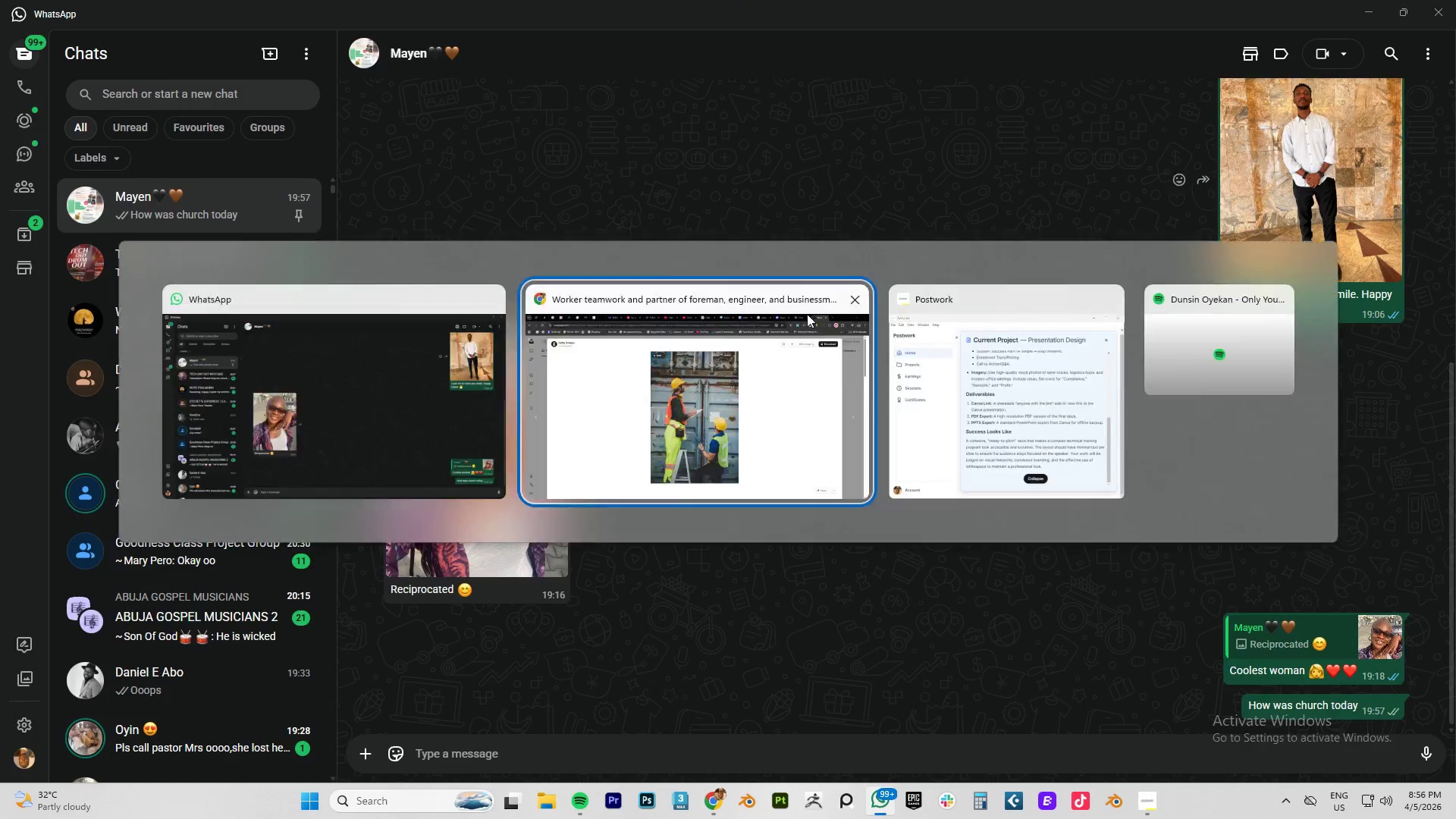 
key(Alt+Tab)
 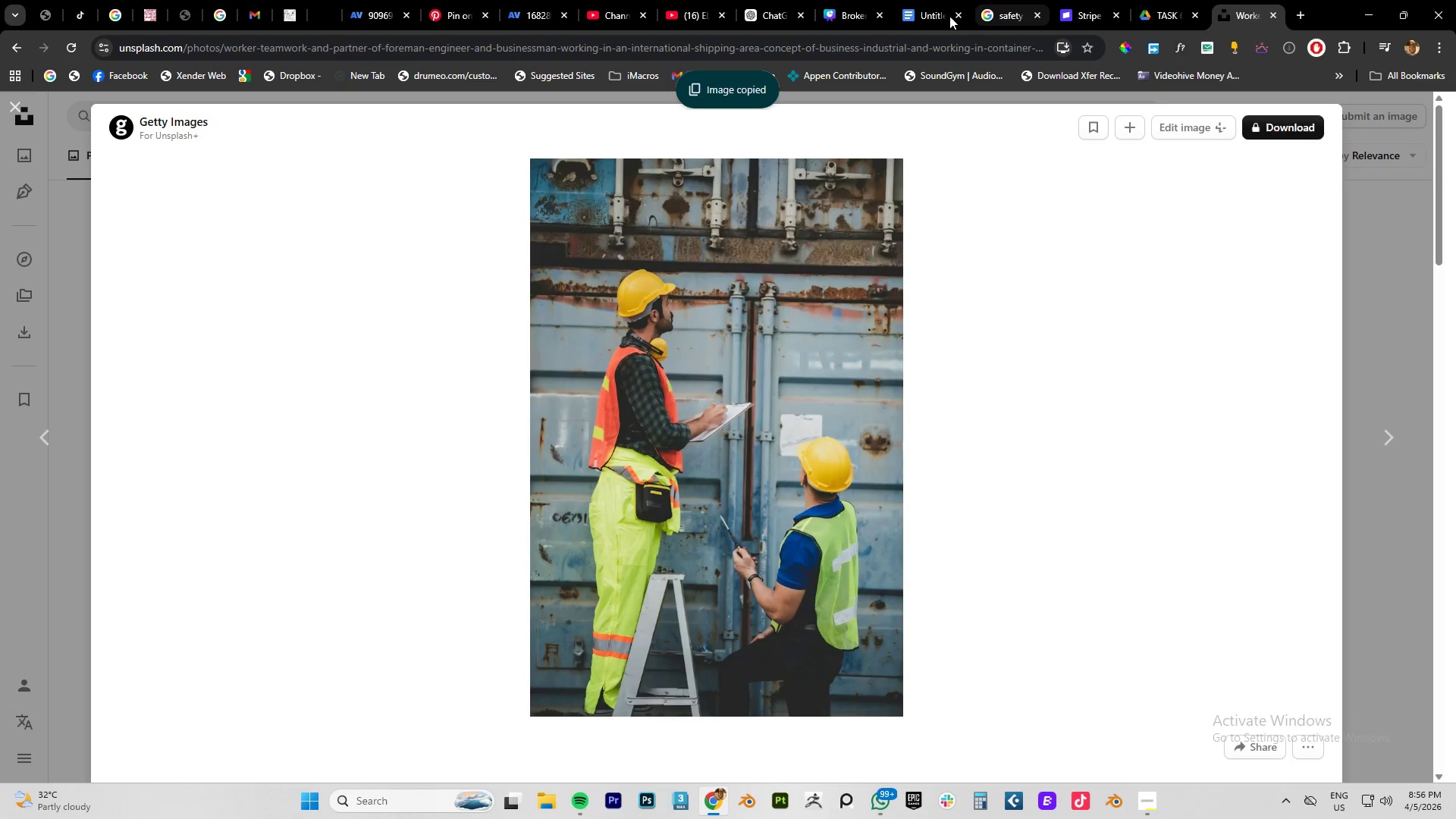 
left_click([923, 16])
 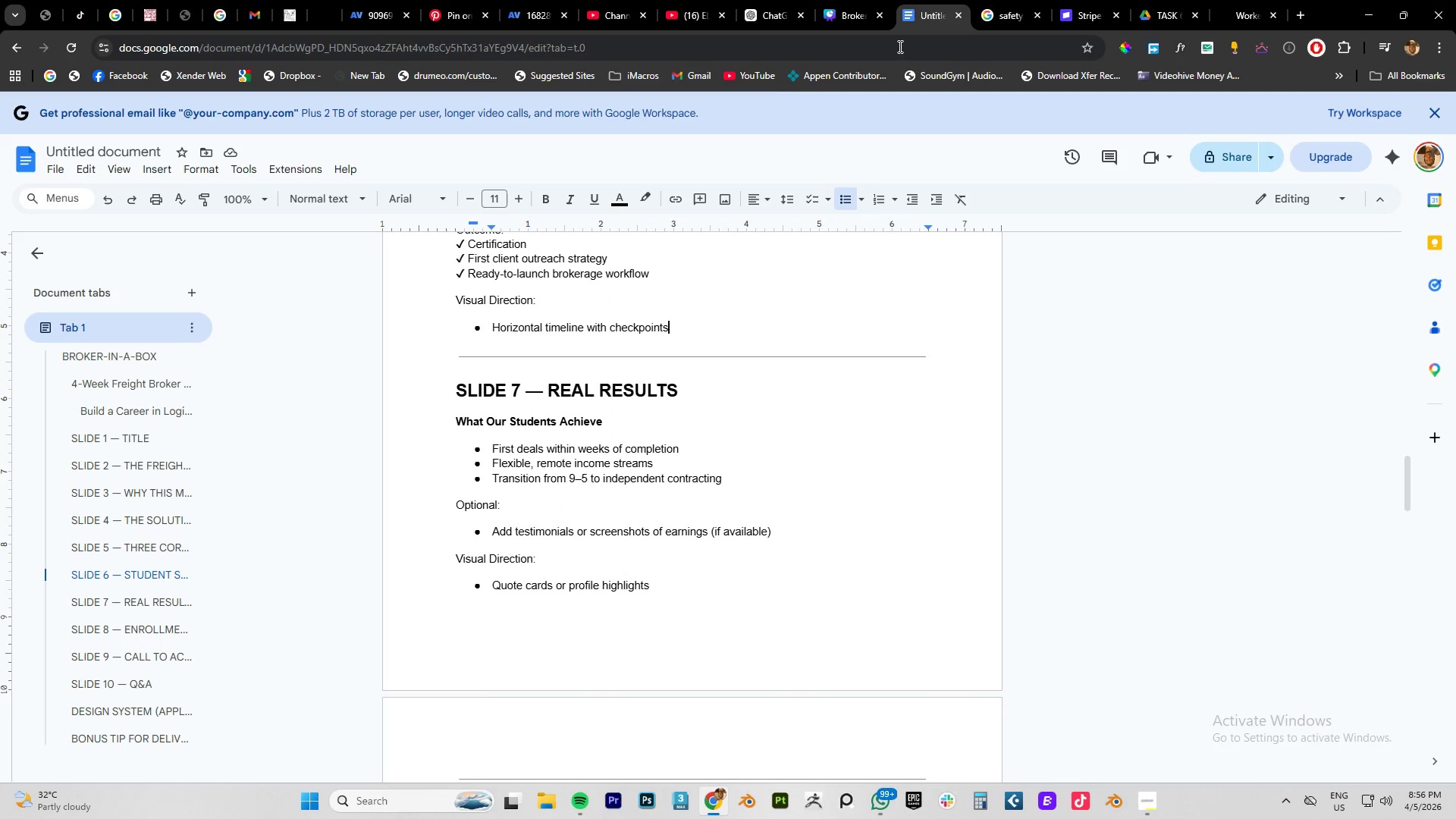 
left_click([846, 17])
 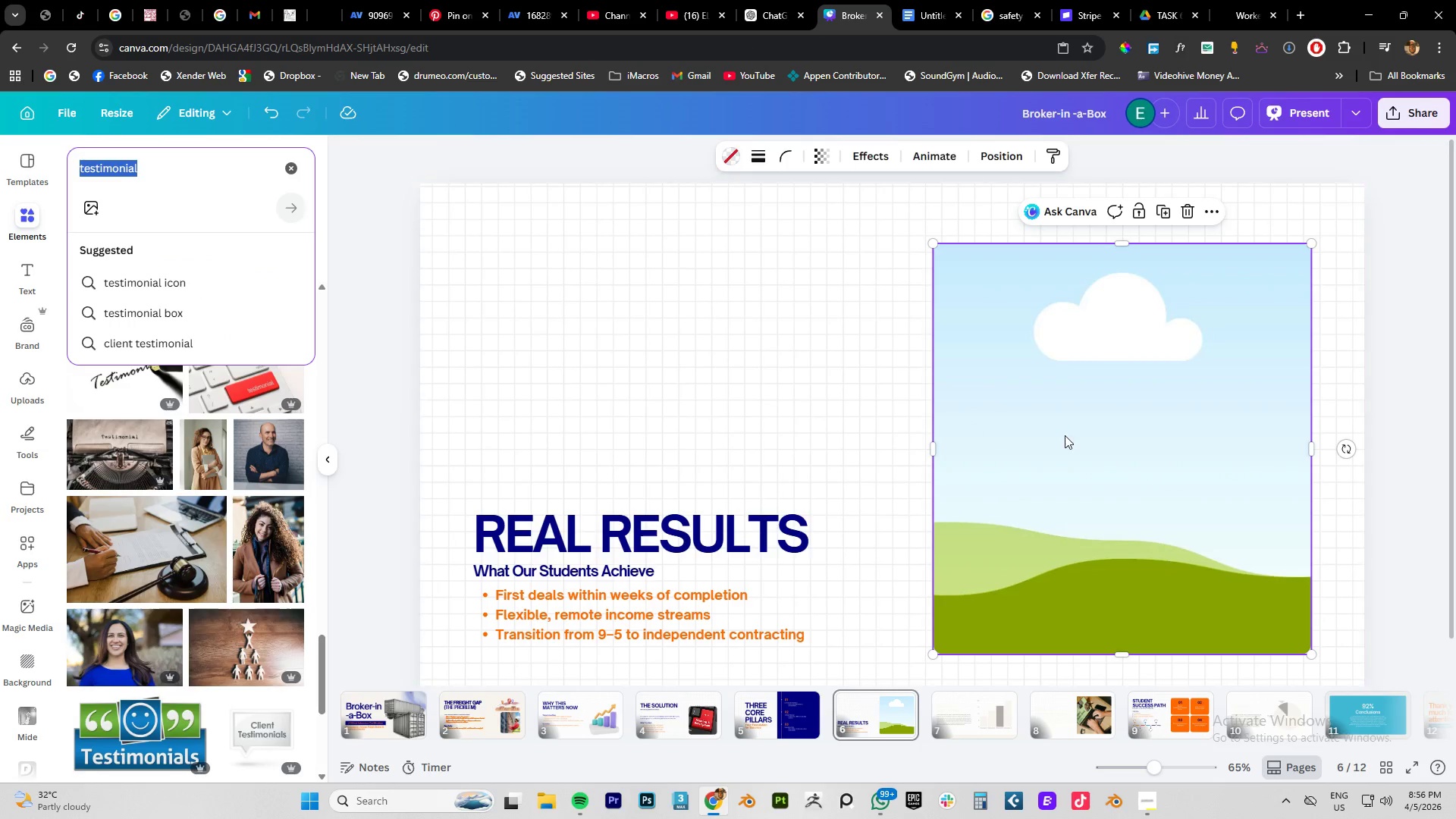 
key(Control+V)
 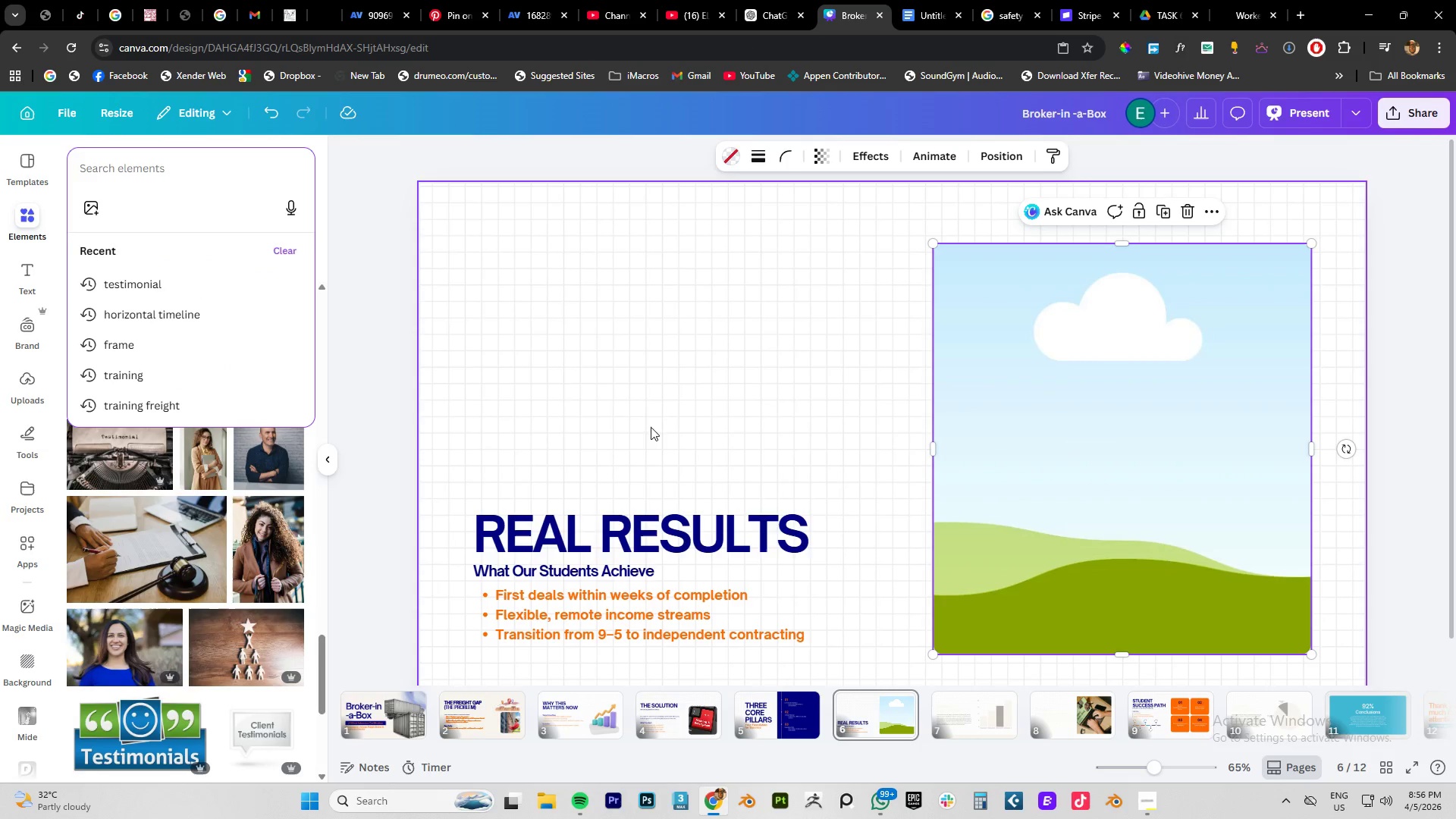 
left_click([661, 408])
 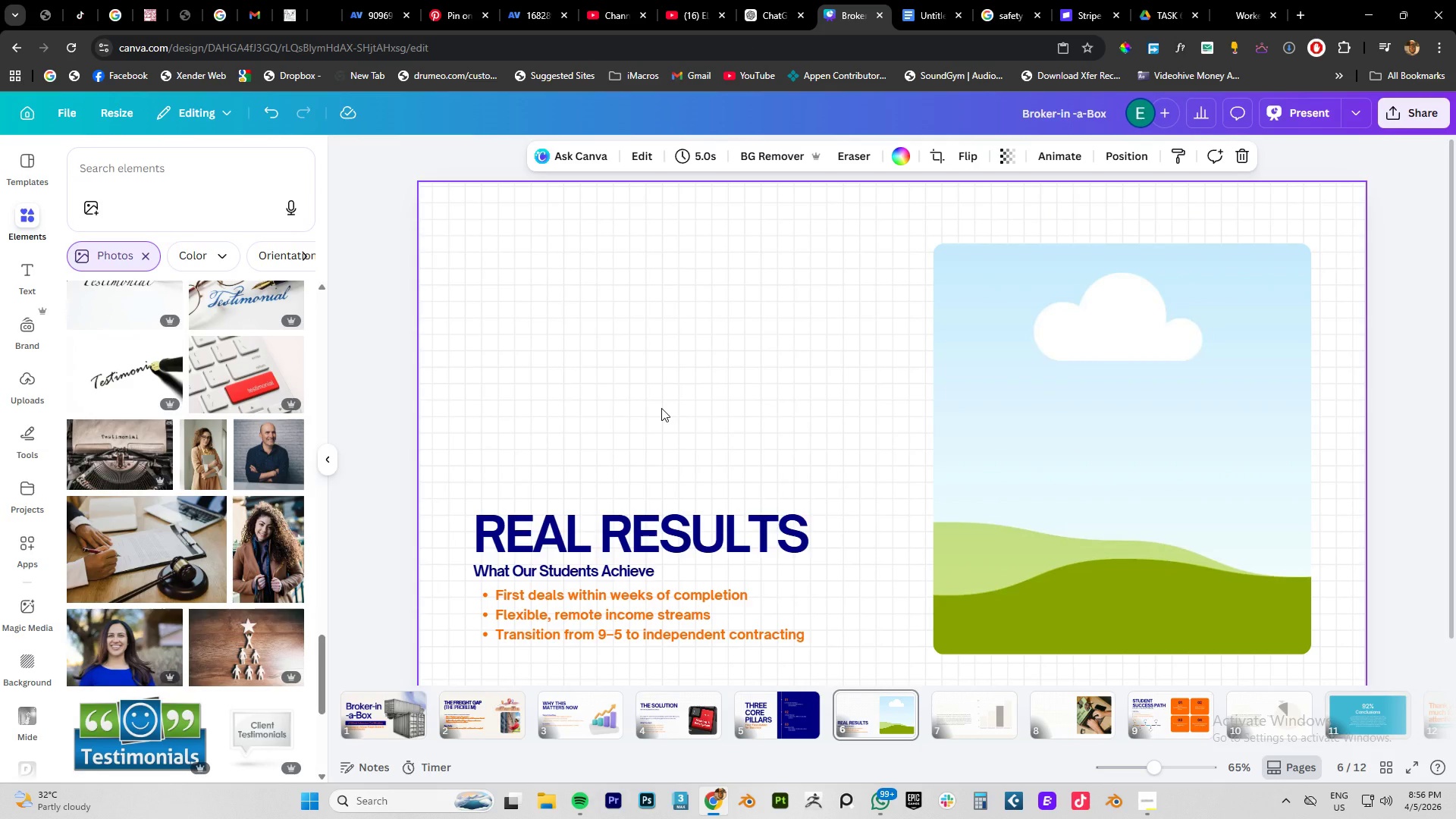 
key(Control+V)
 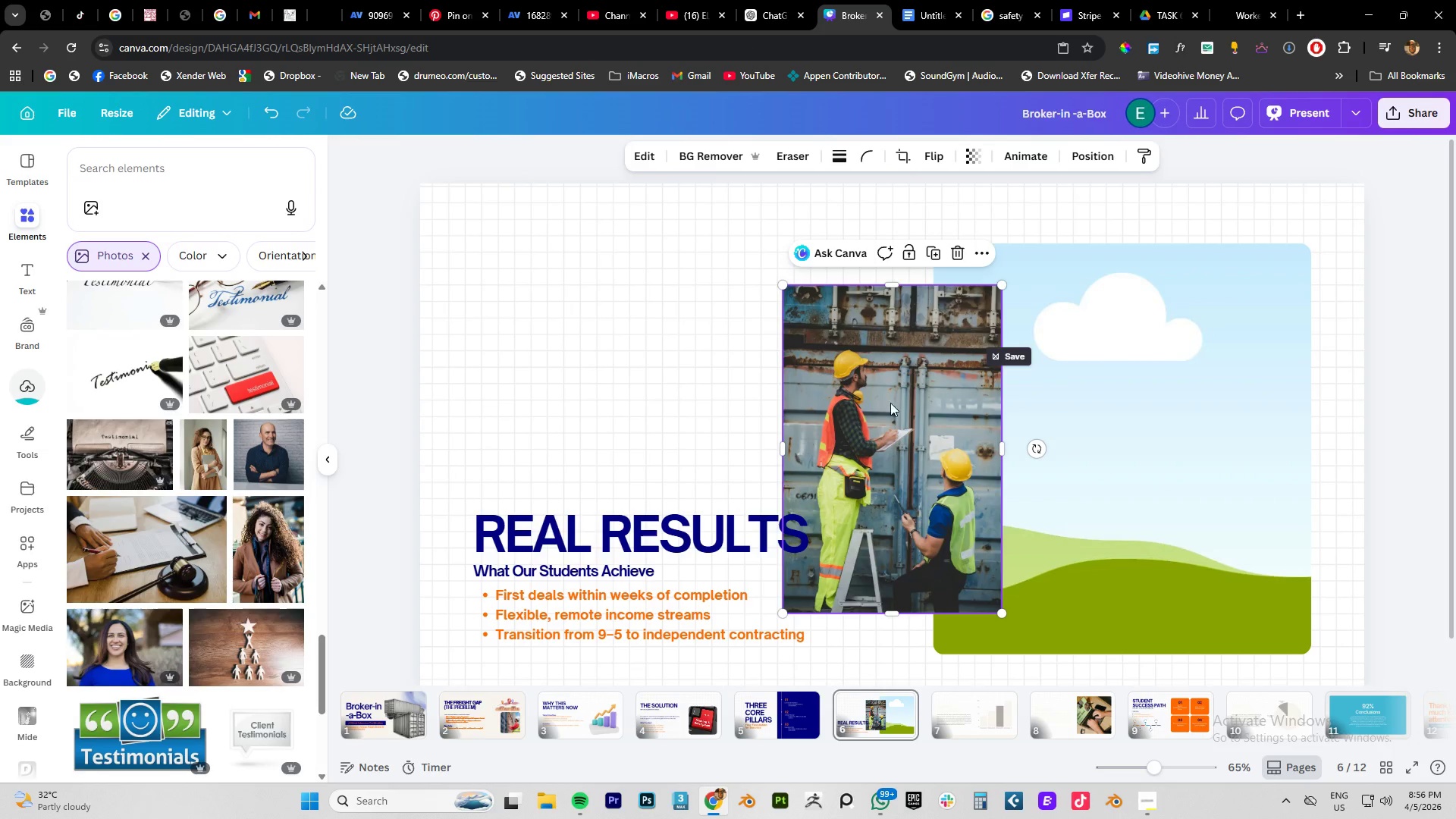 
left_click_drag(start_coordinate=[924, 407], to_coordinate=[1059, 405])
 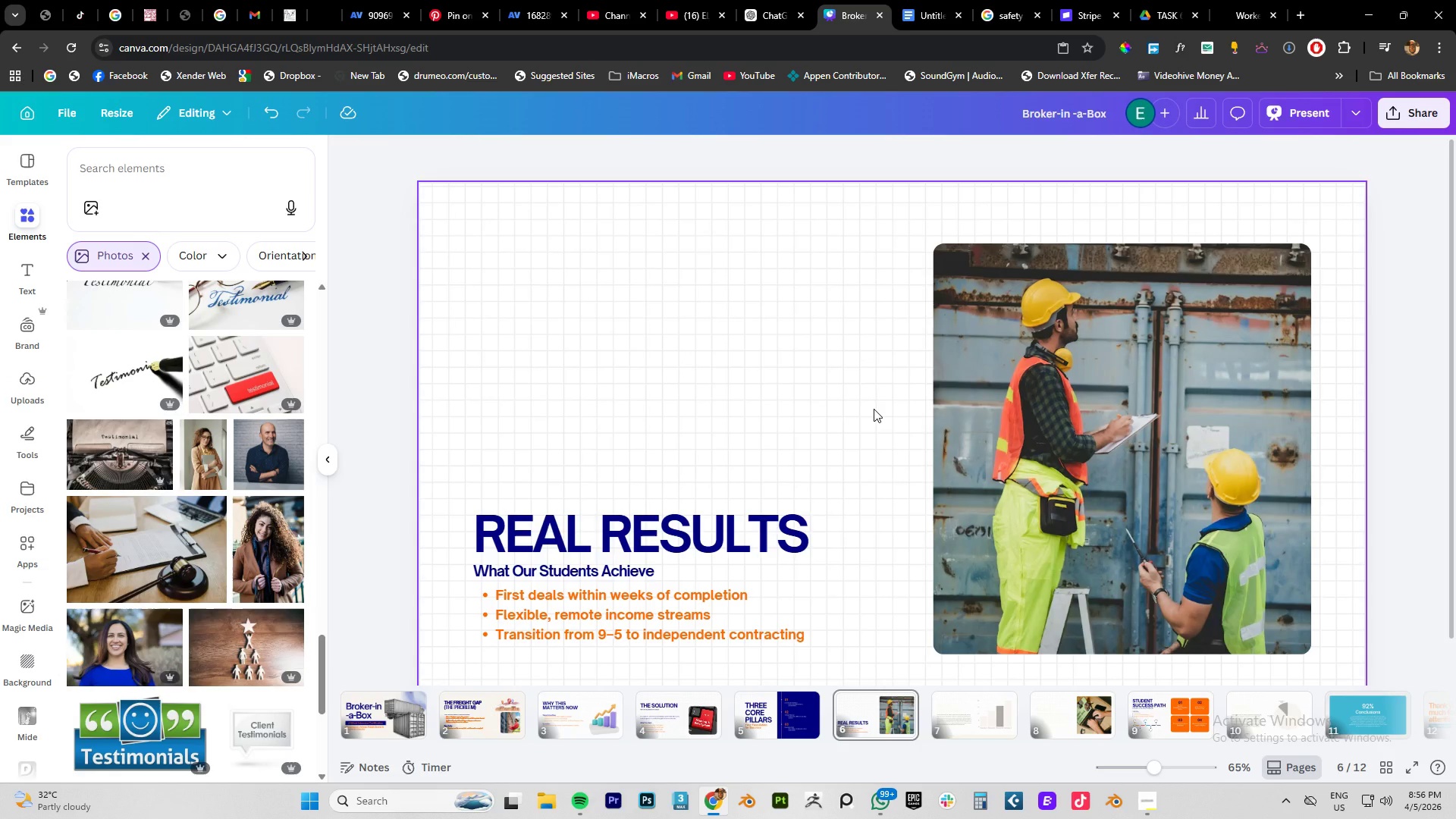 
wait(14.8)
 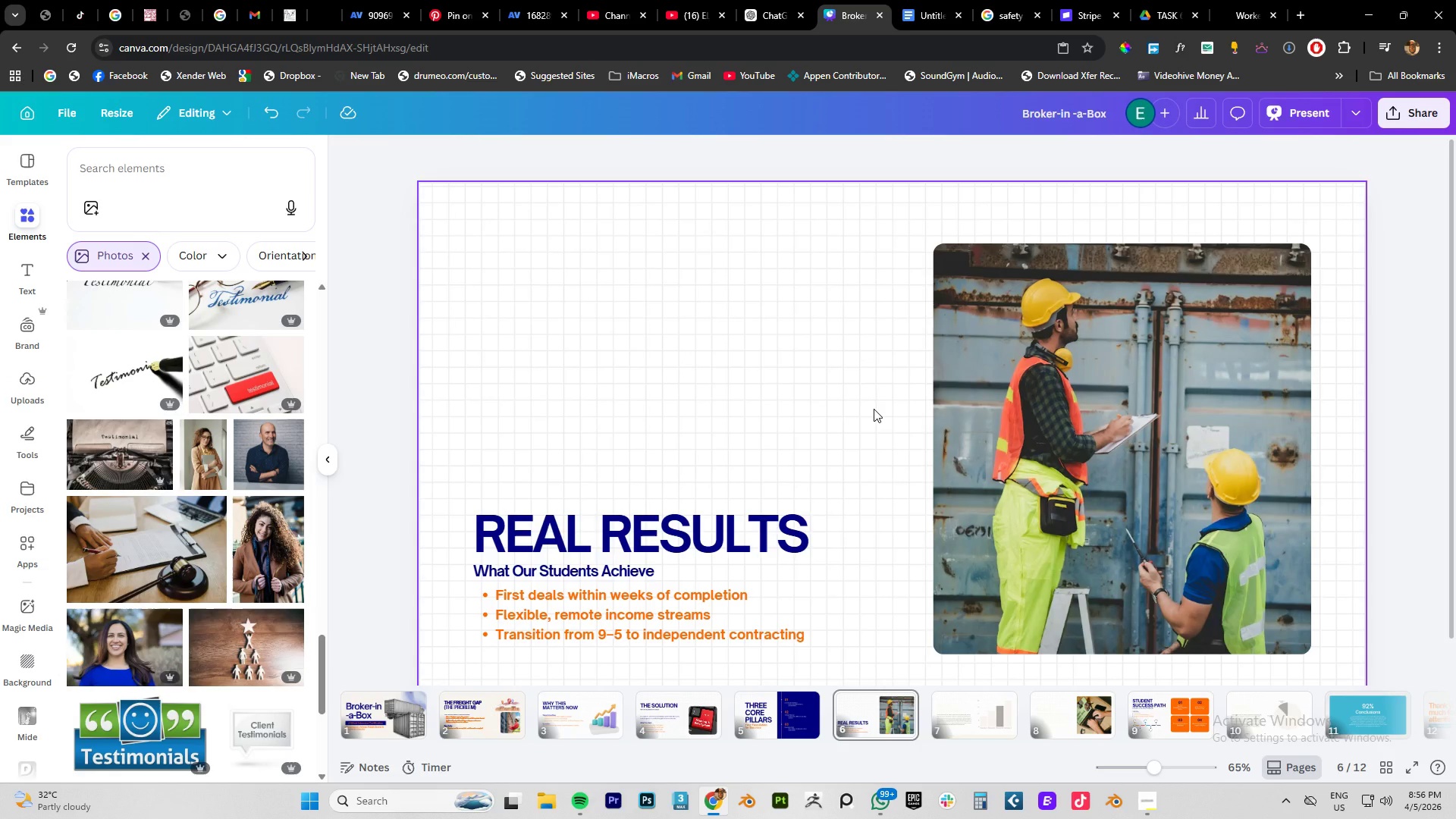 
left_click([921, 22])
 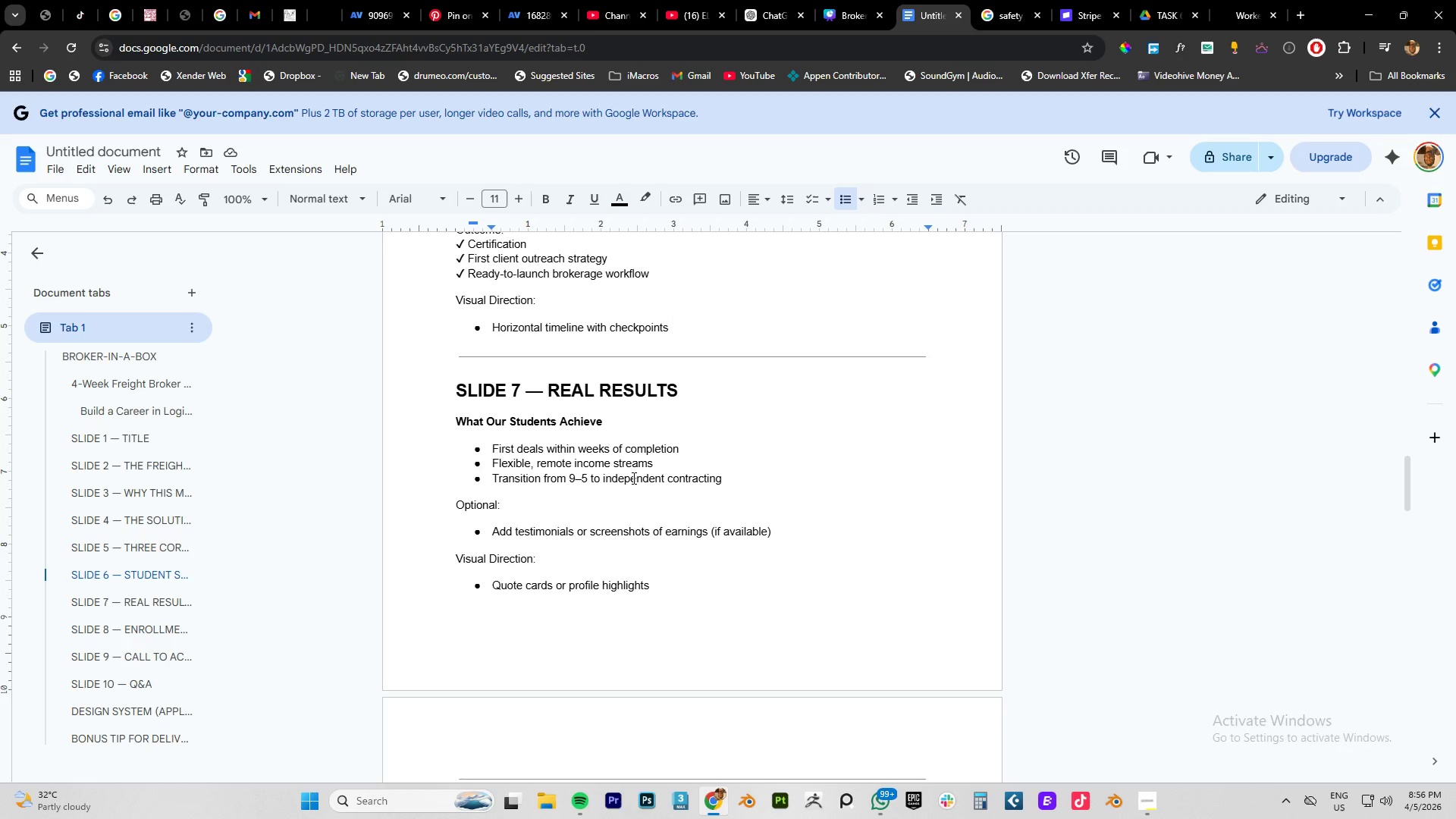 
wait(9.73)
 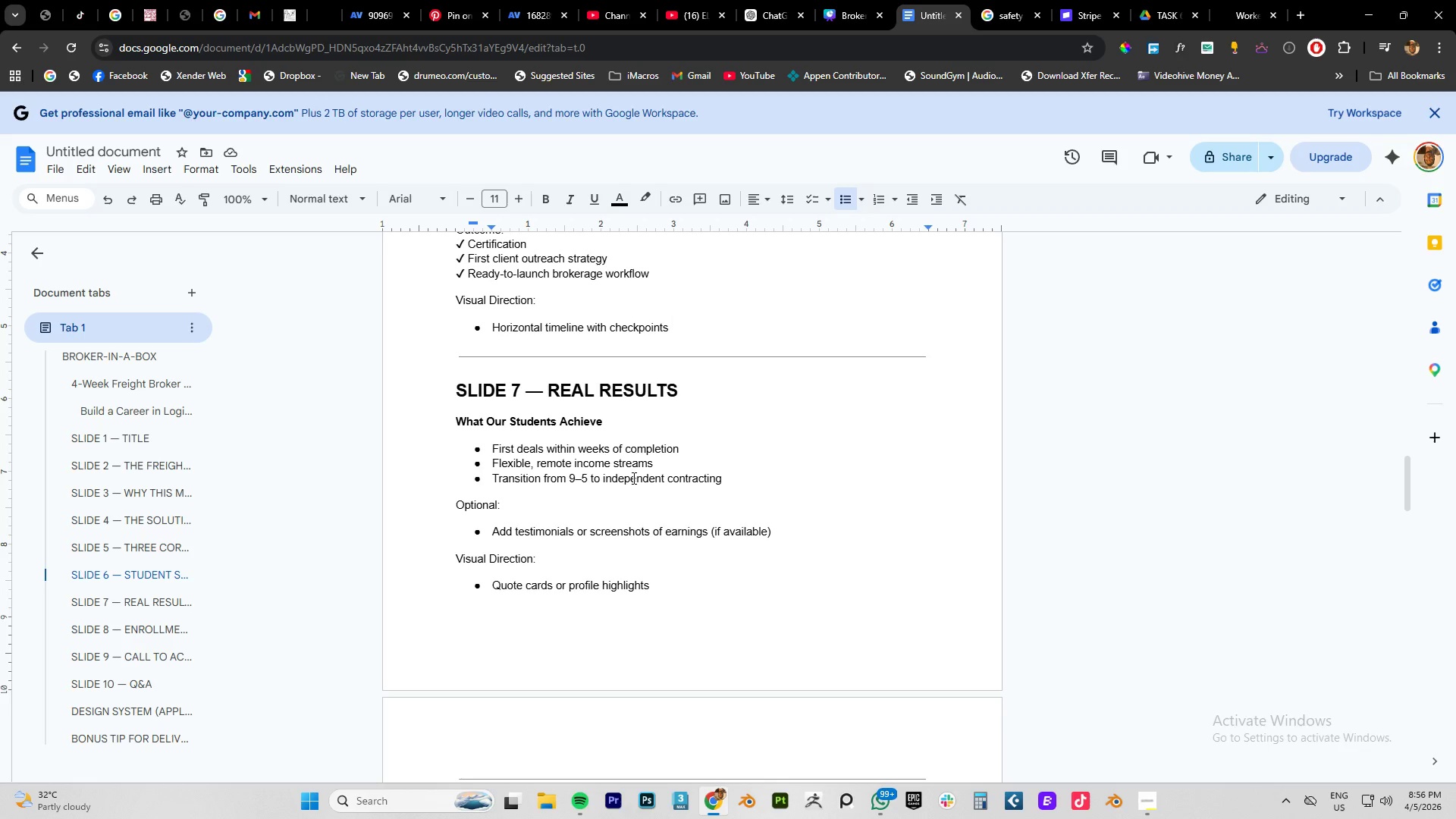 
scroll: coordinate [654, 476], scroll_direction: down, amount: 4.0
 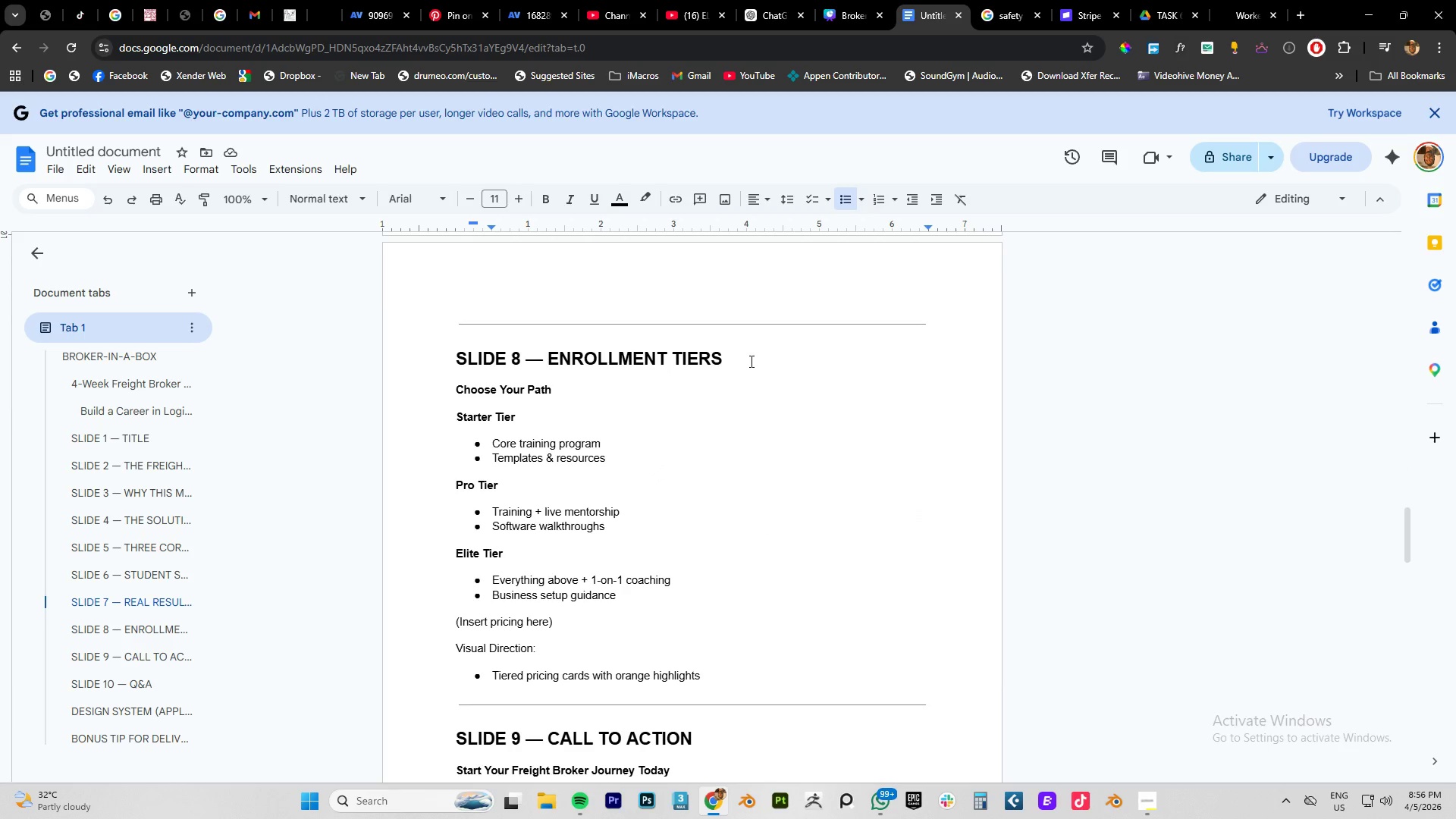 
left_click_drag(start_coordinate=[726, 359], to_coordinate=[551, 362])
 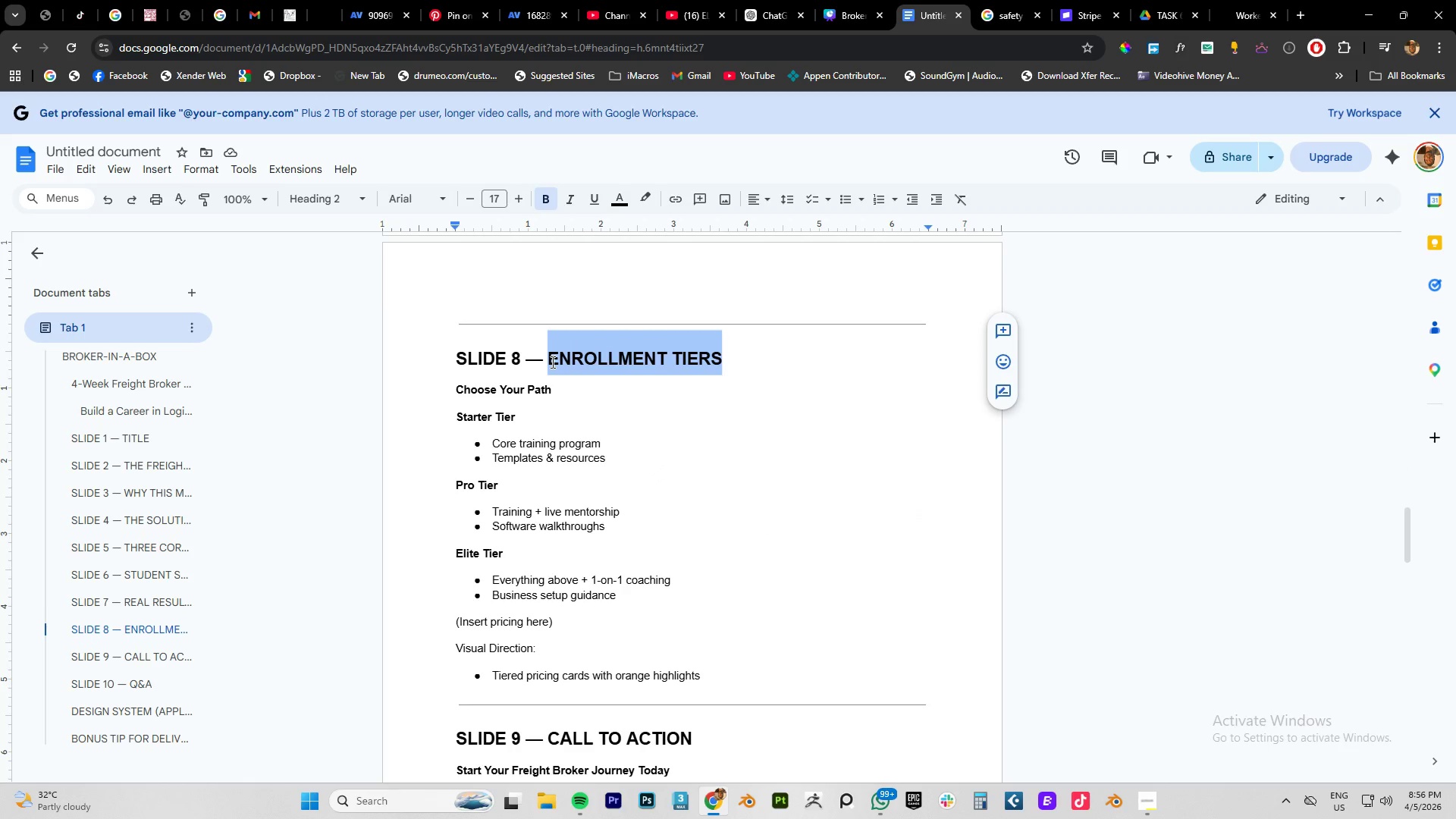 
key(Control+C)
 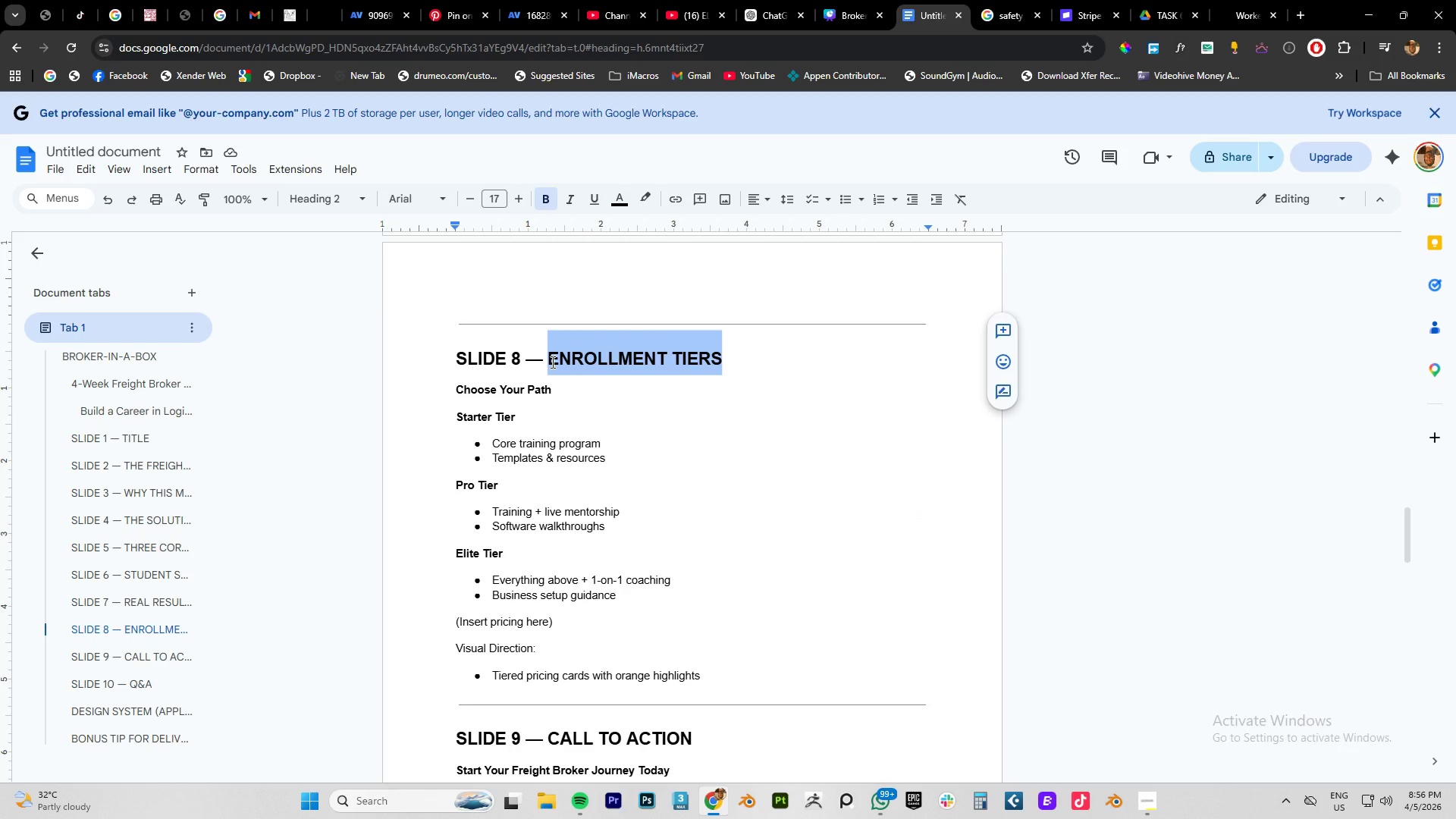 
key(Control+C)
 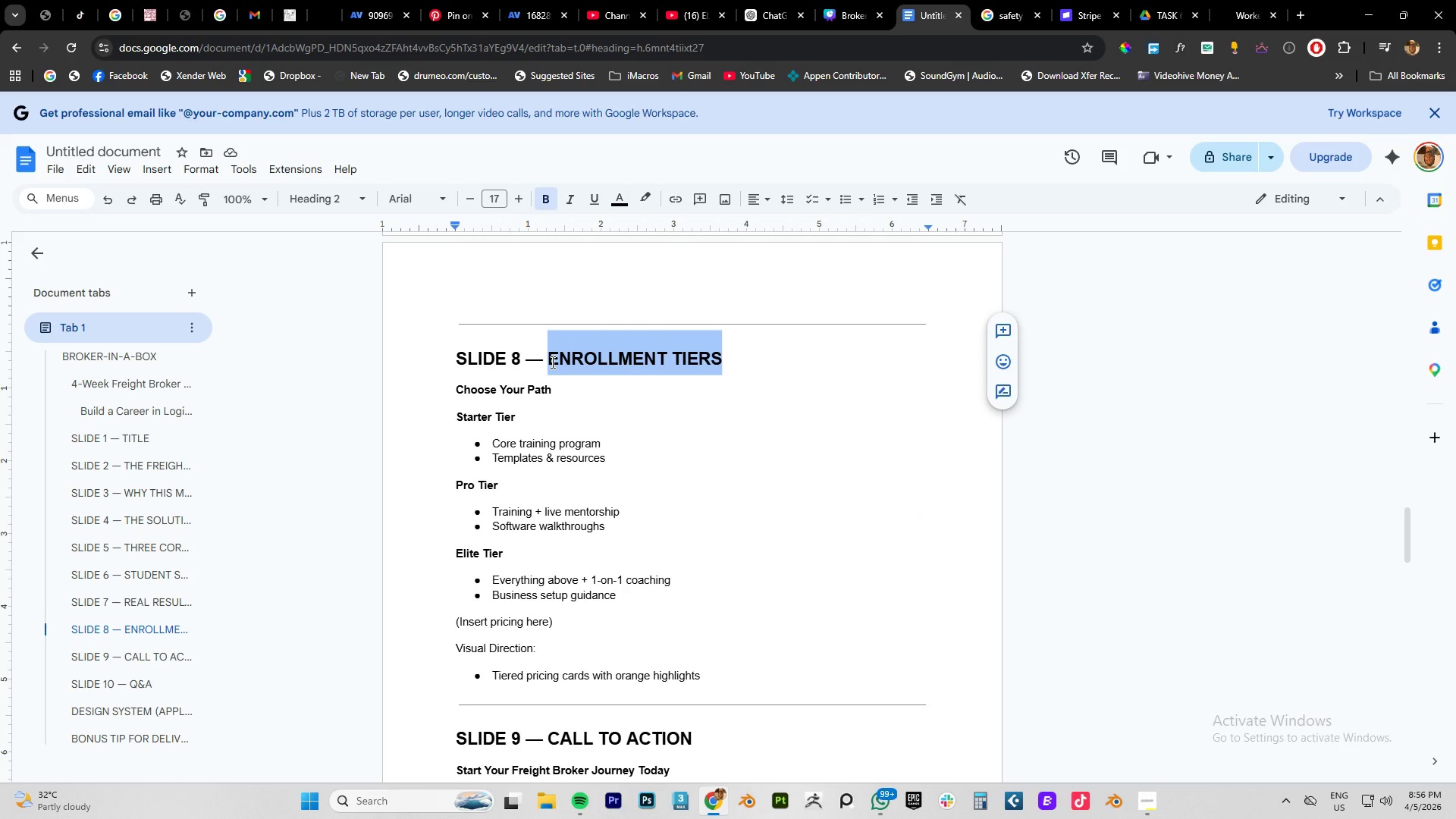 
key(Control+C)
 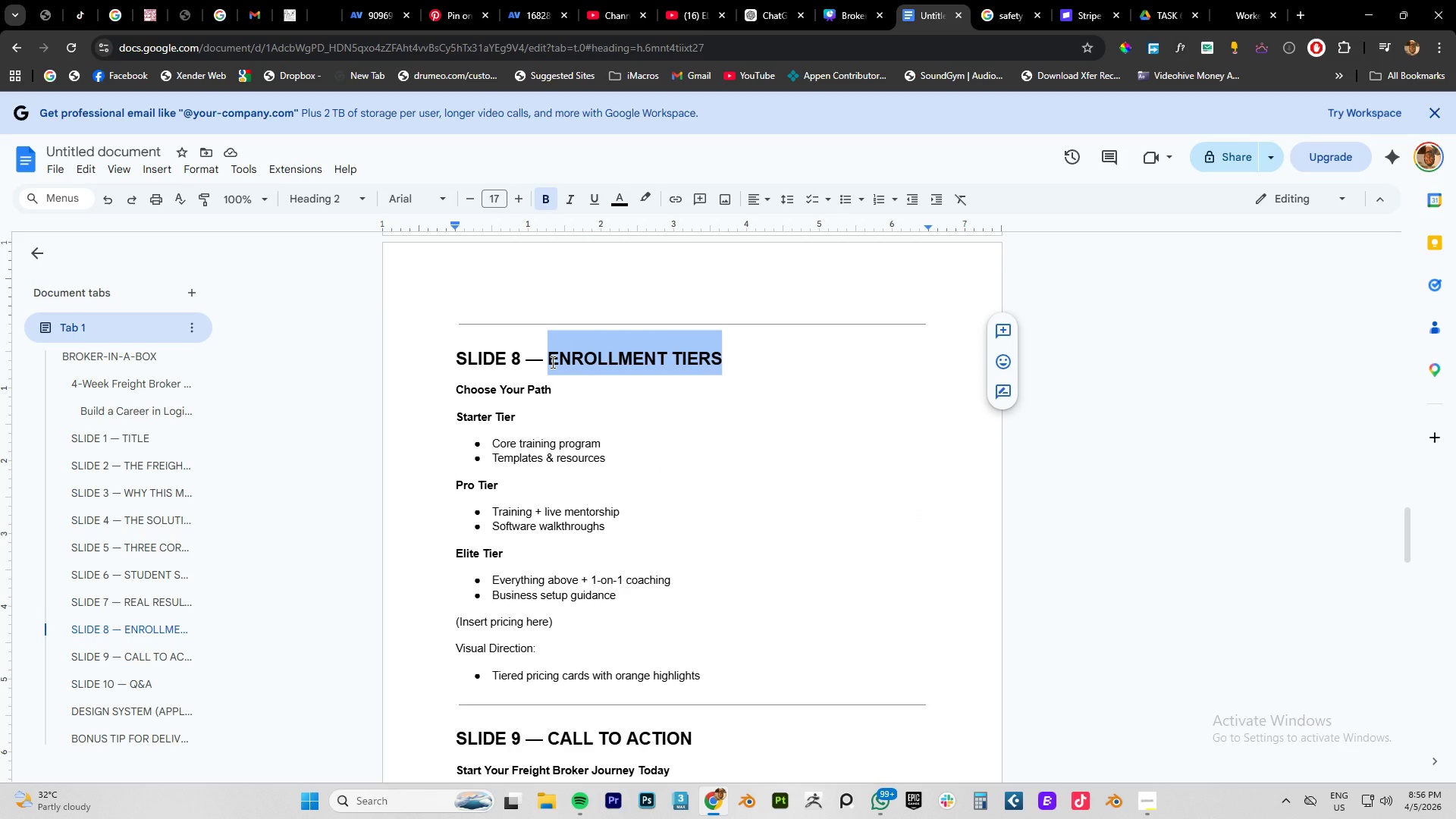 
key(Control+C)
 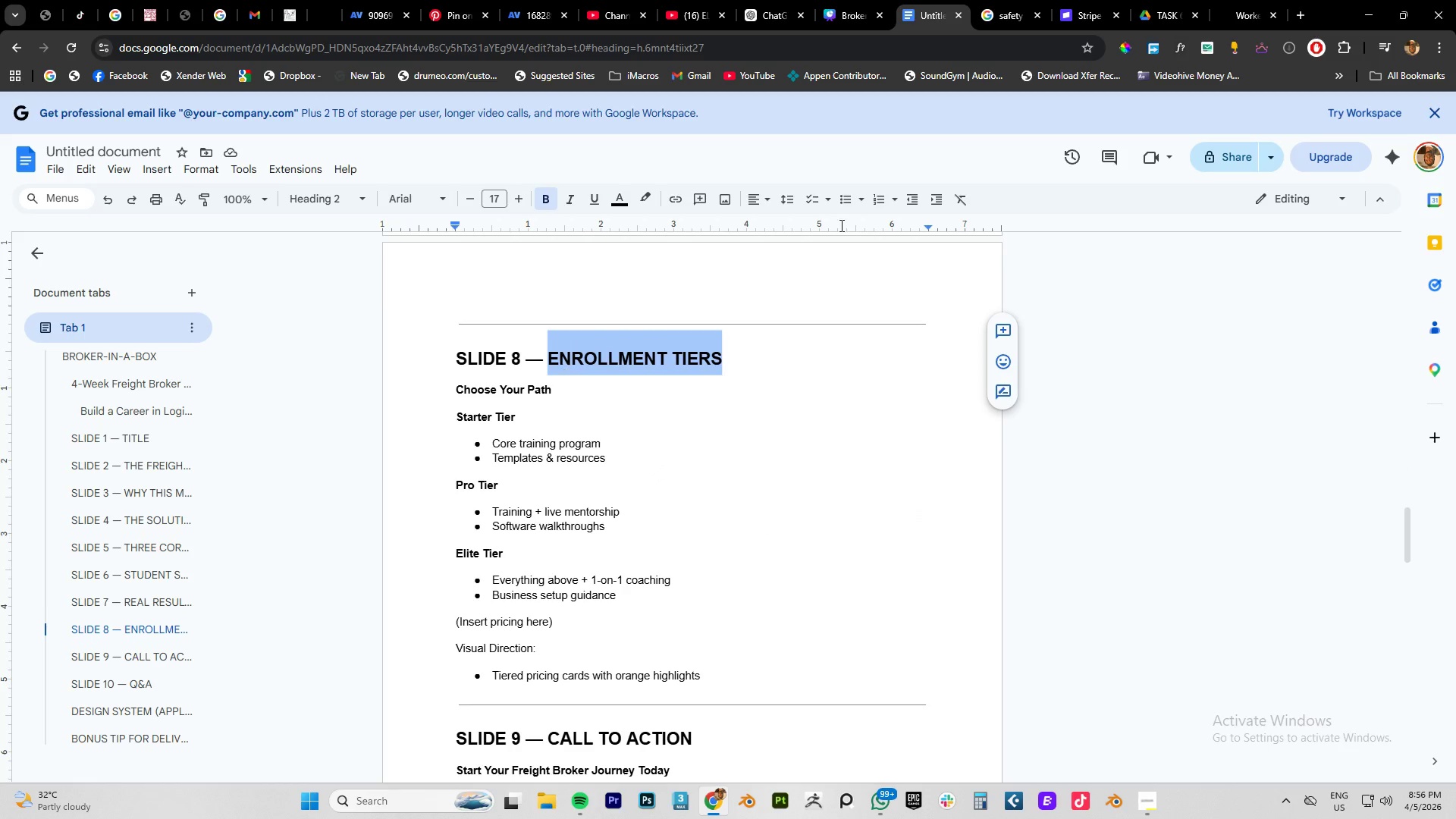 
left_click([855, 14])
 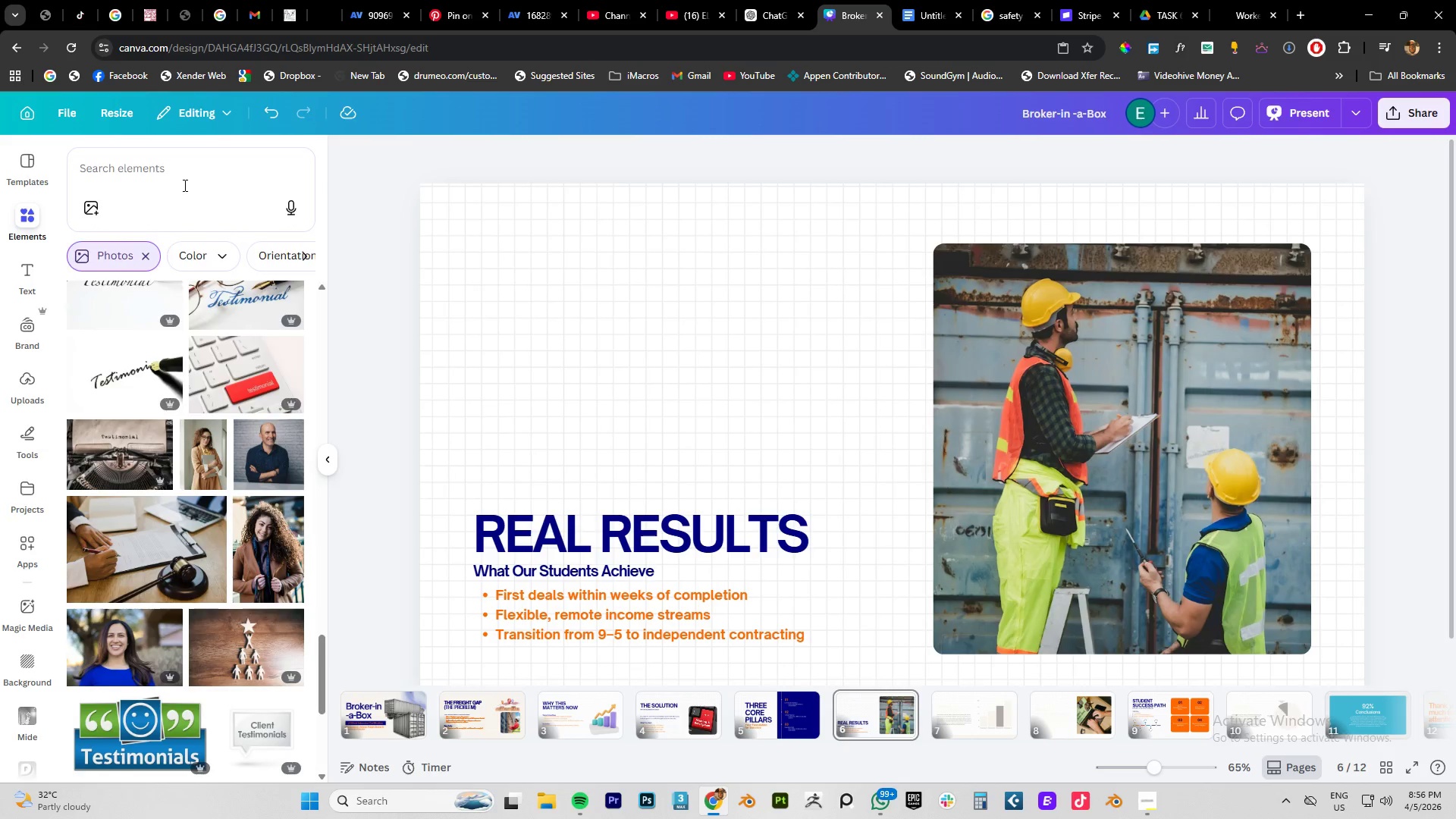 
double_click([180, 170])
 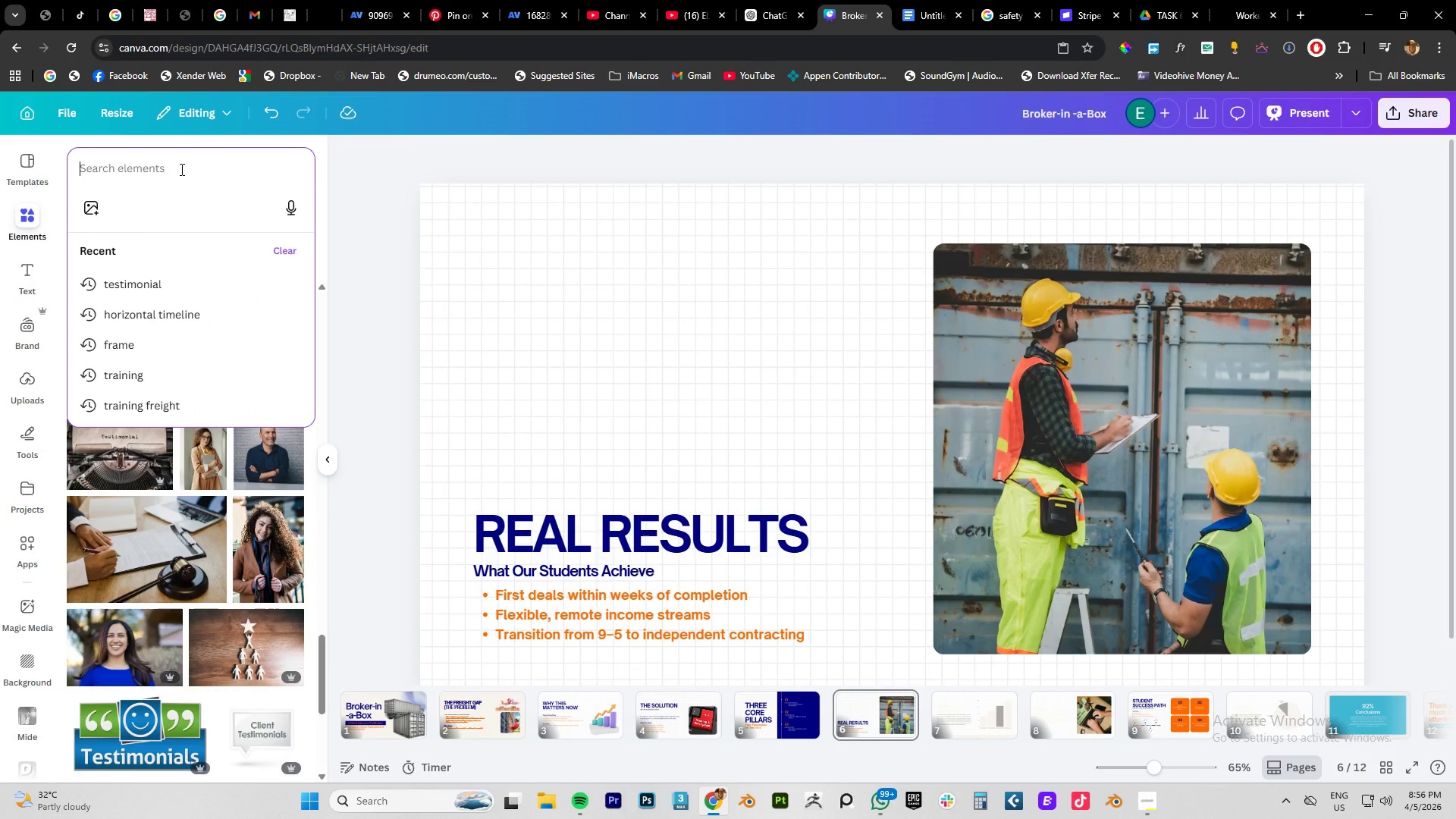 
type(tier pricing card)
 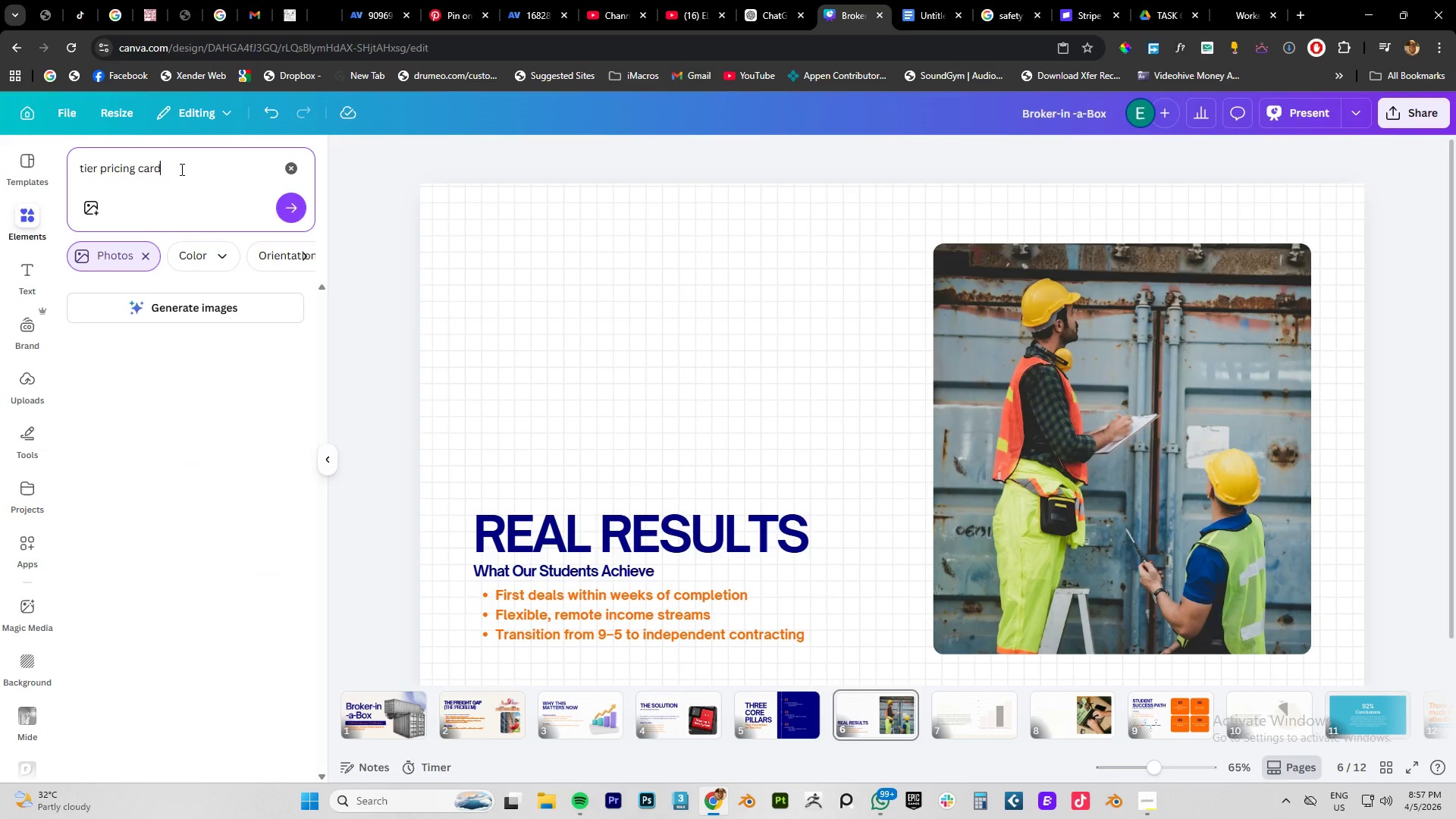 
key(Enter)
 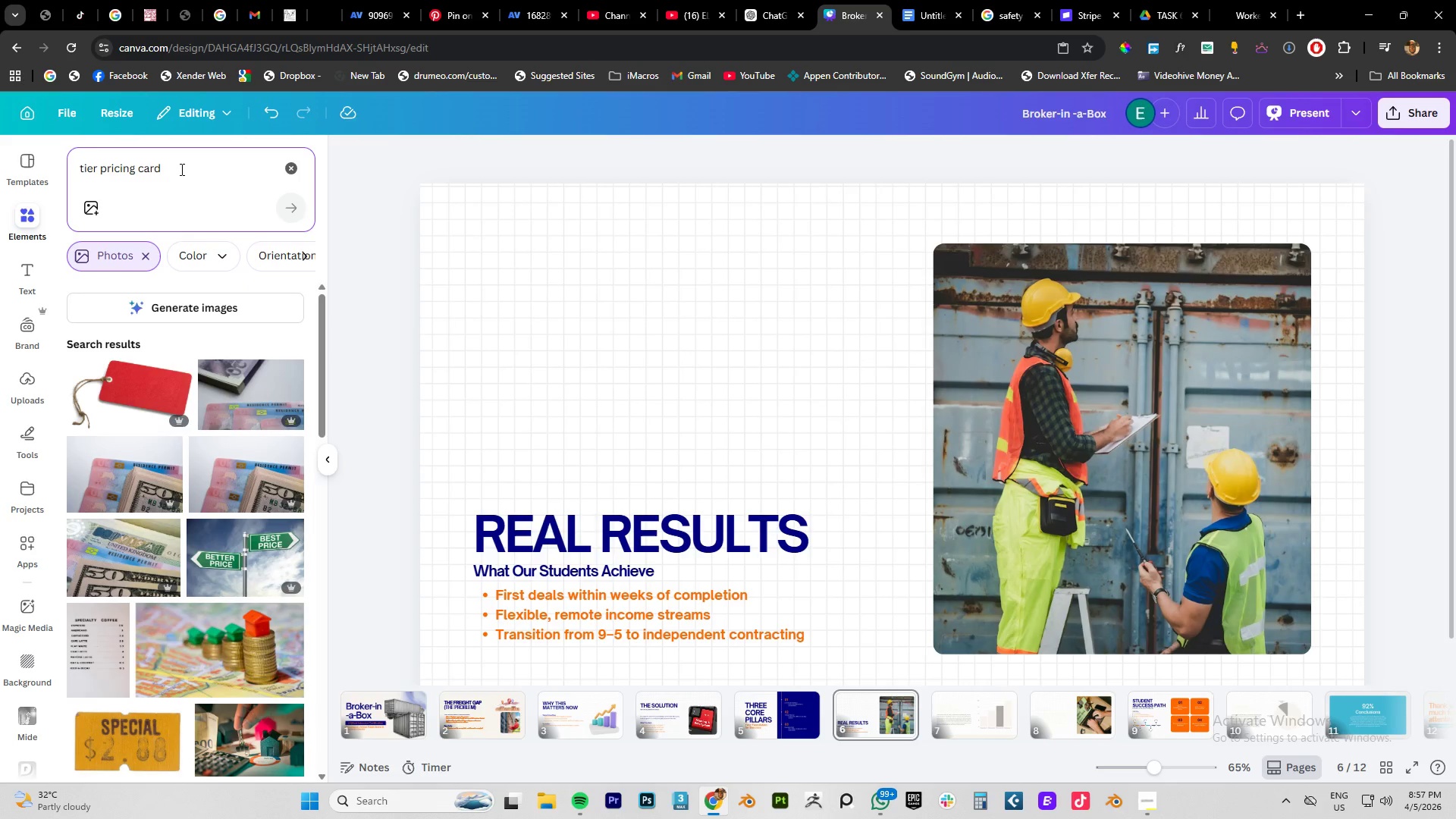 
scroll: coordinate [213, 482], scroll_direction: down, amount: 7.0
 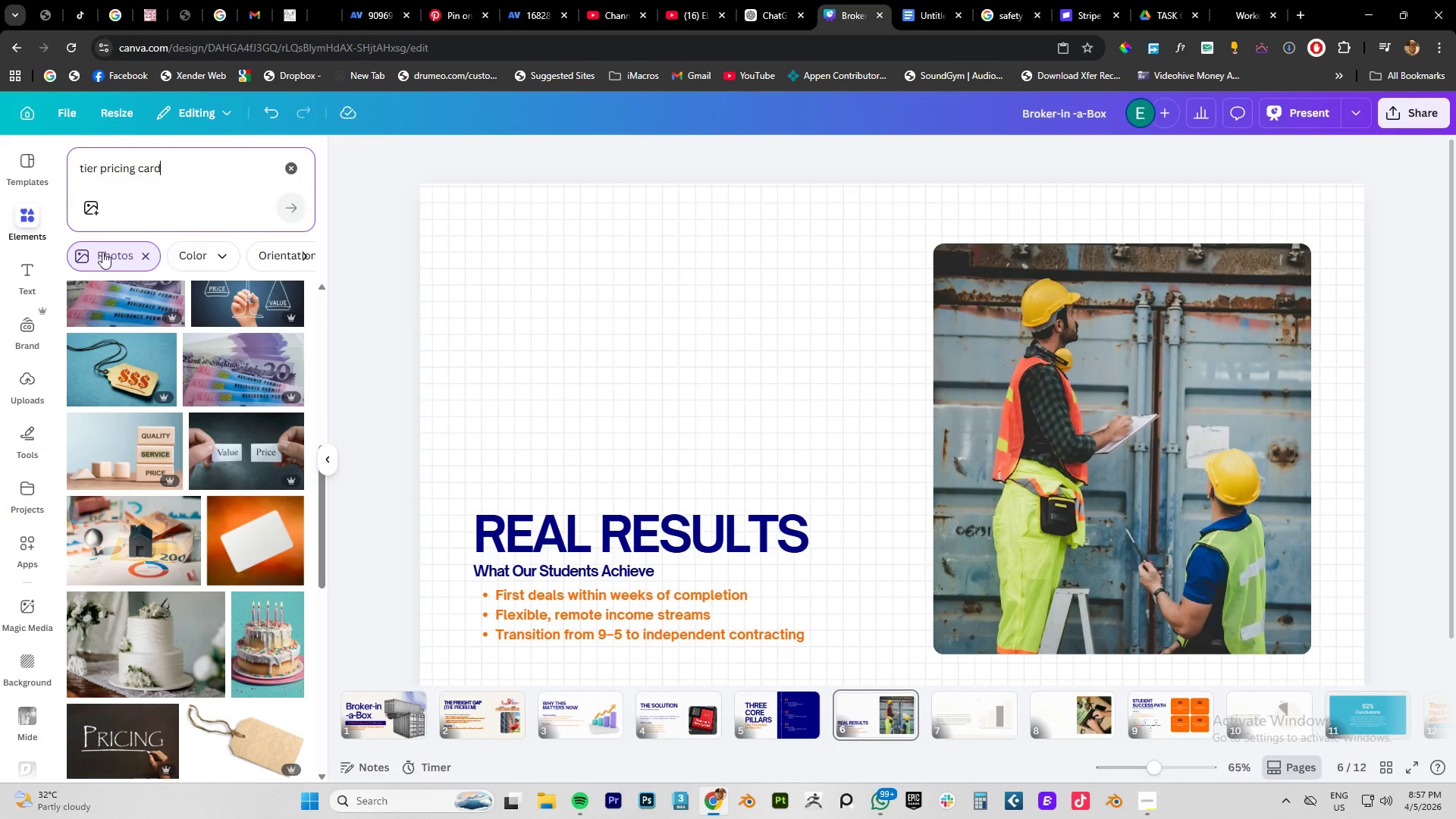 
left_click_drag(start_coordinate=[99, 167], to_coordinate=[49, 177])
 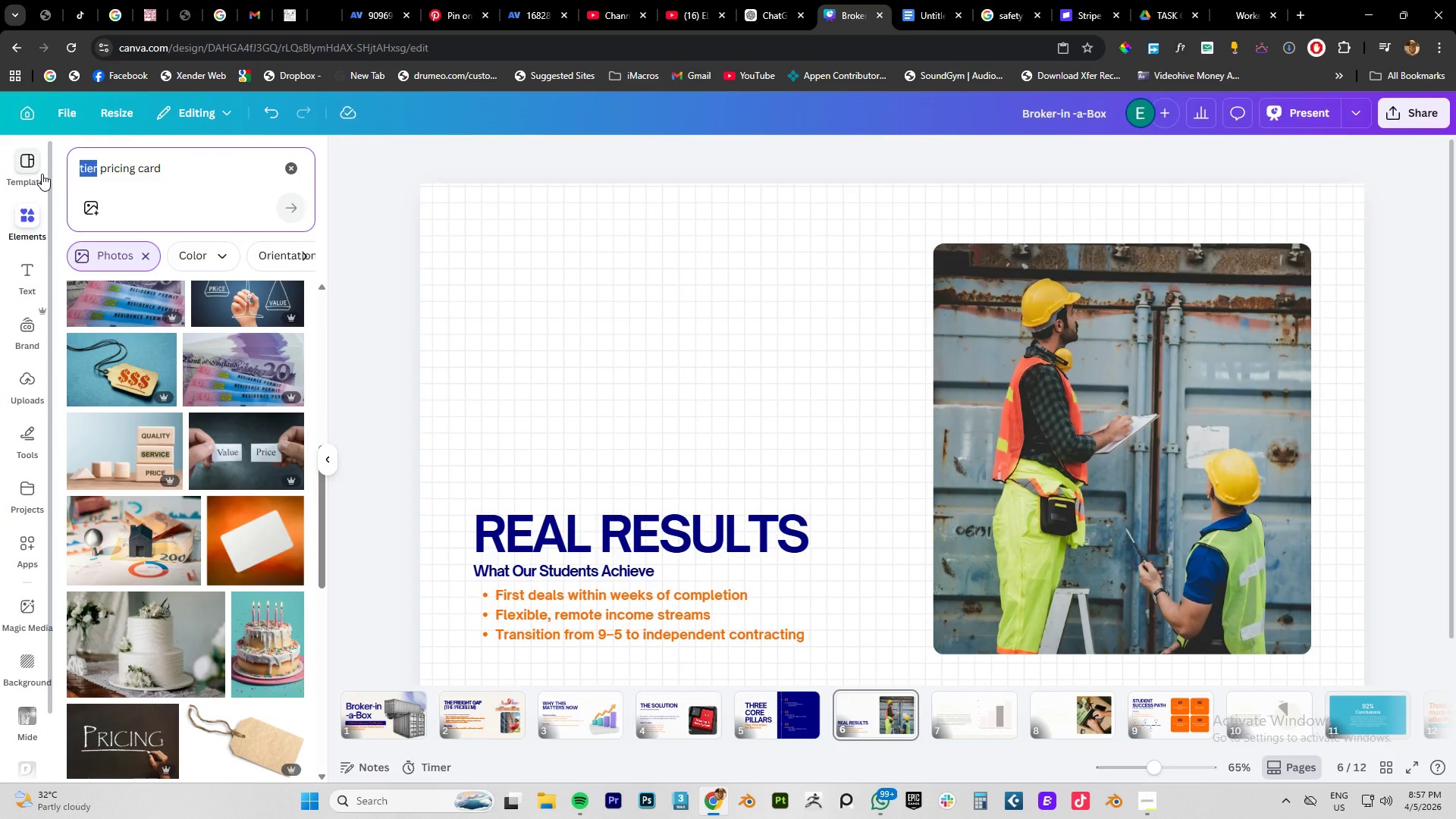 
key(Backspace)
 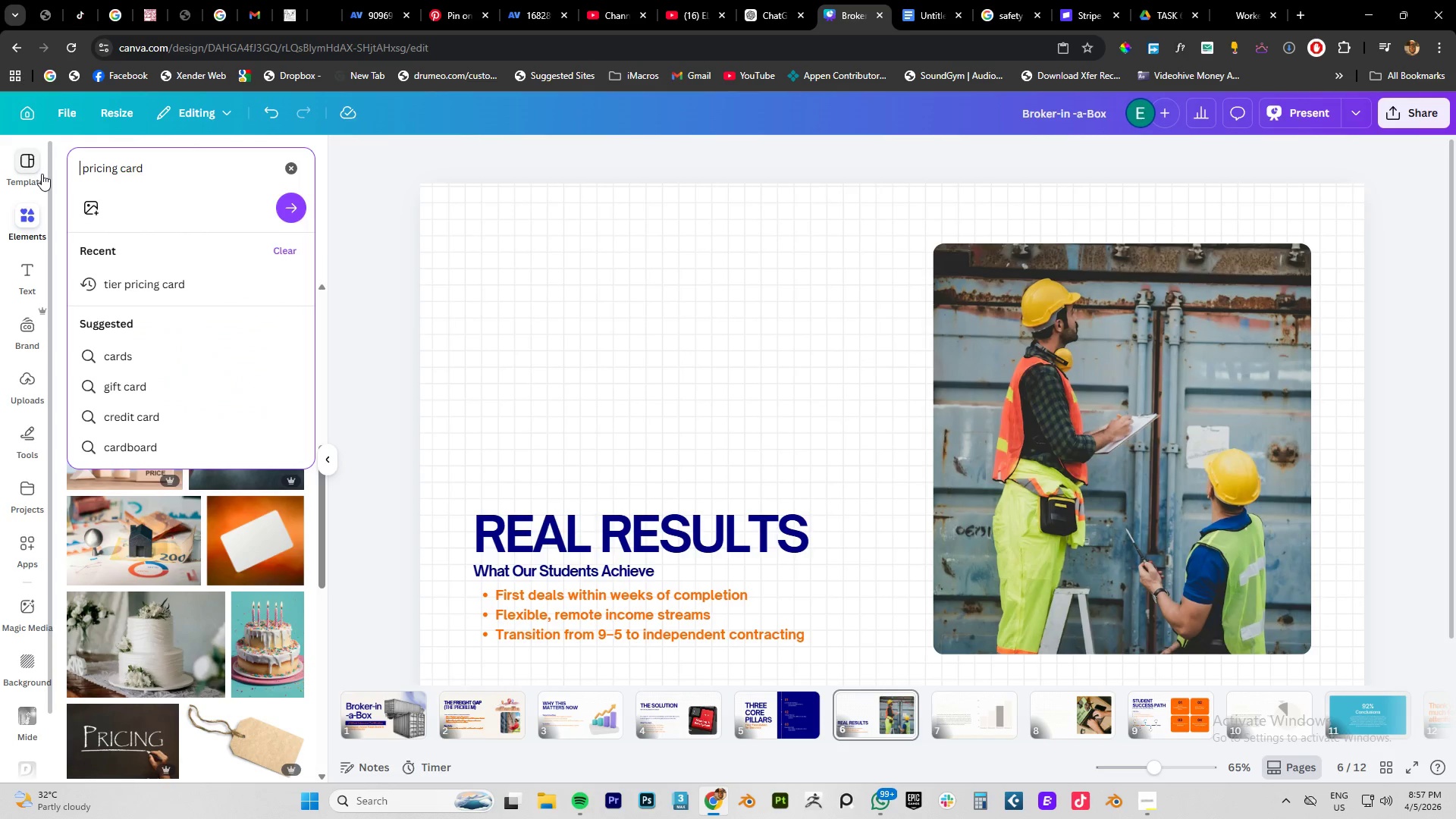 
key(Delete)
 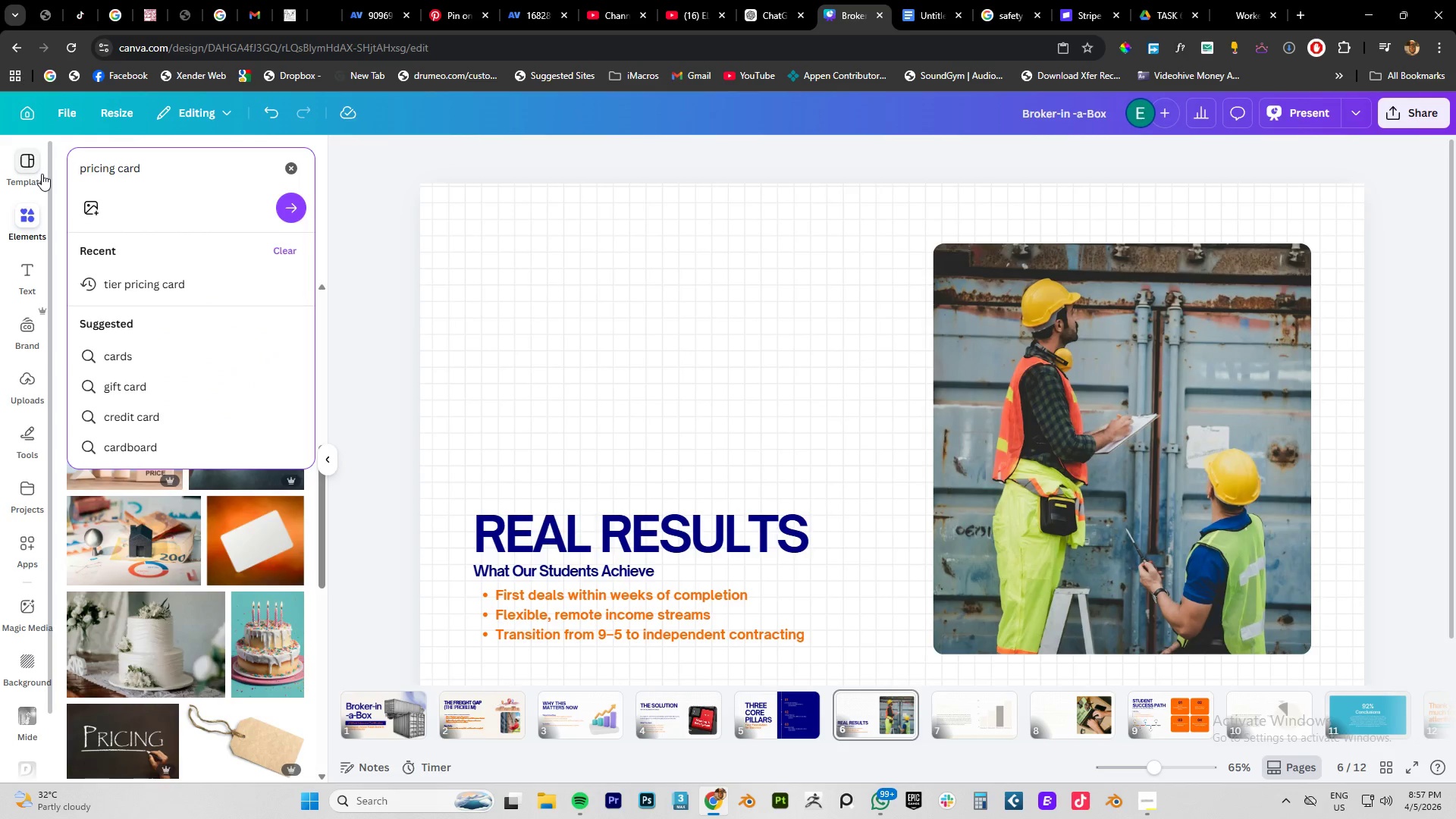 
key(Enter)
 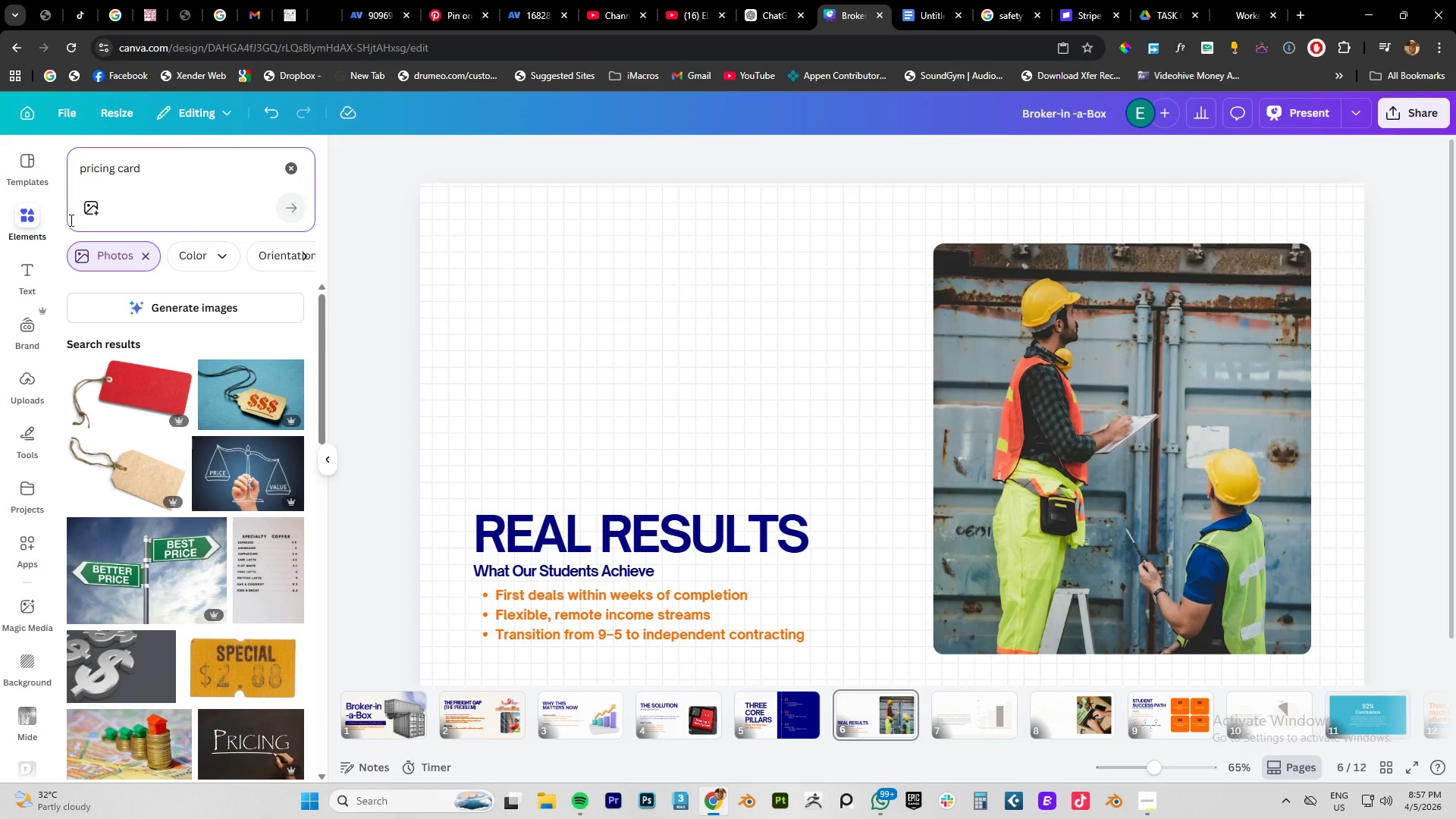 
scroll: coordinate [188, 566], scroll_direction: down, amount: 21.0
 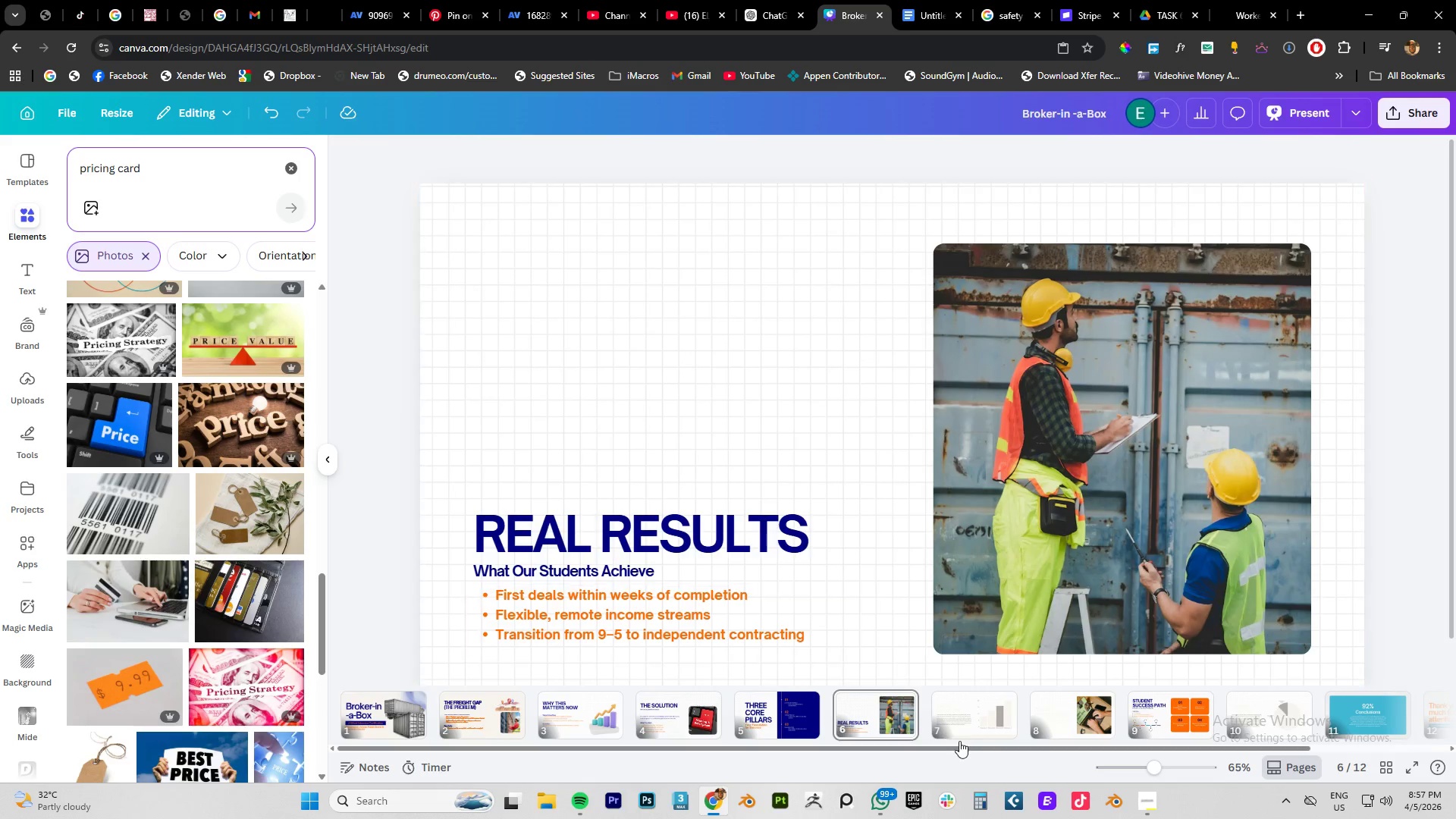 
left_click([963, 722])
 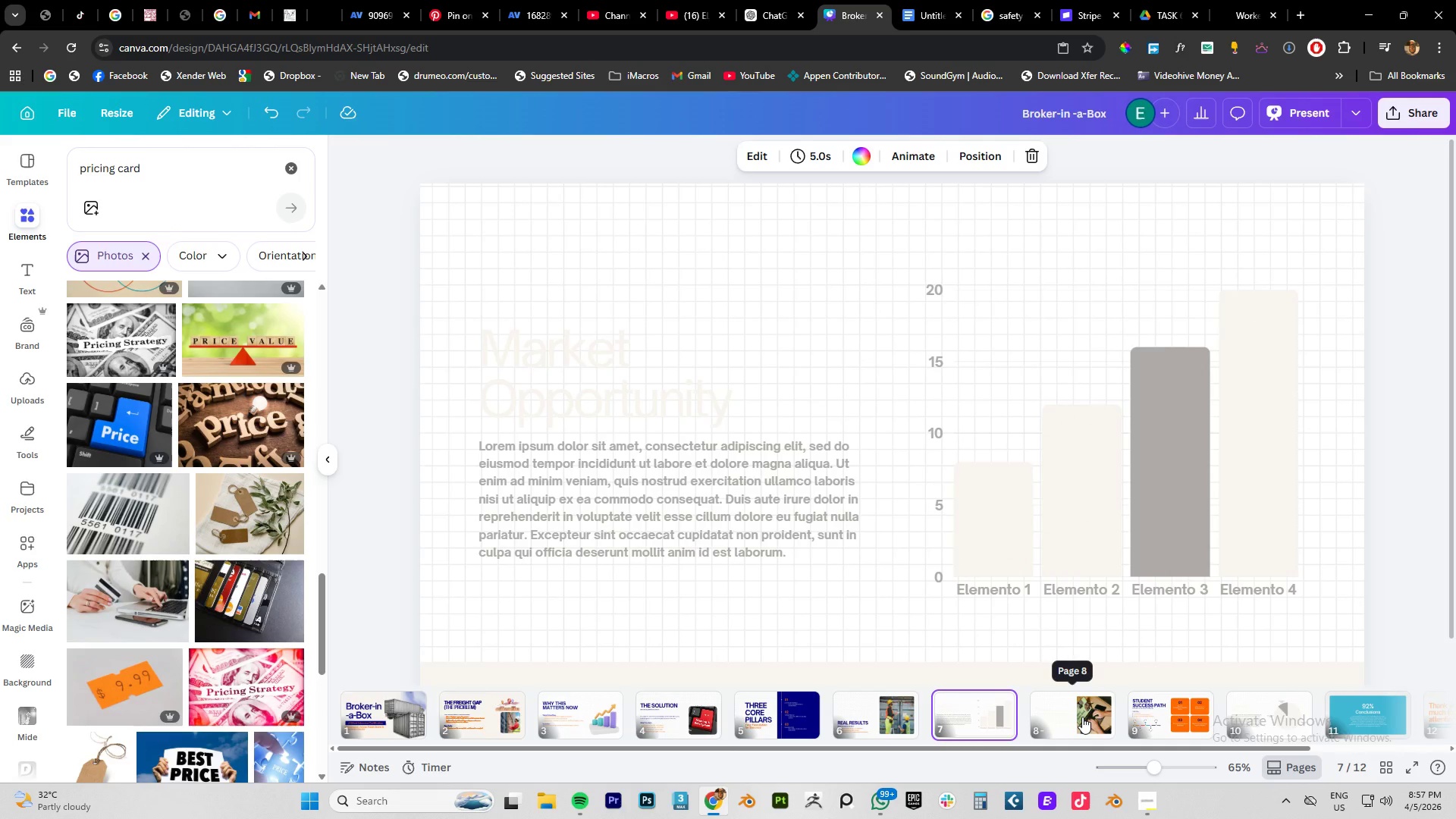 
left_click([1082, 717])
 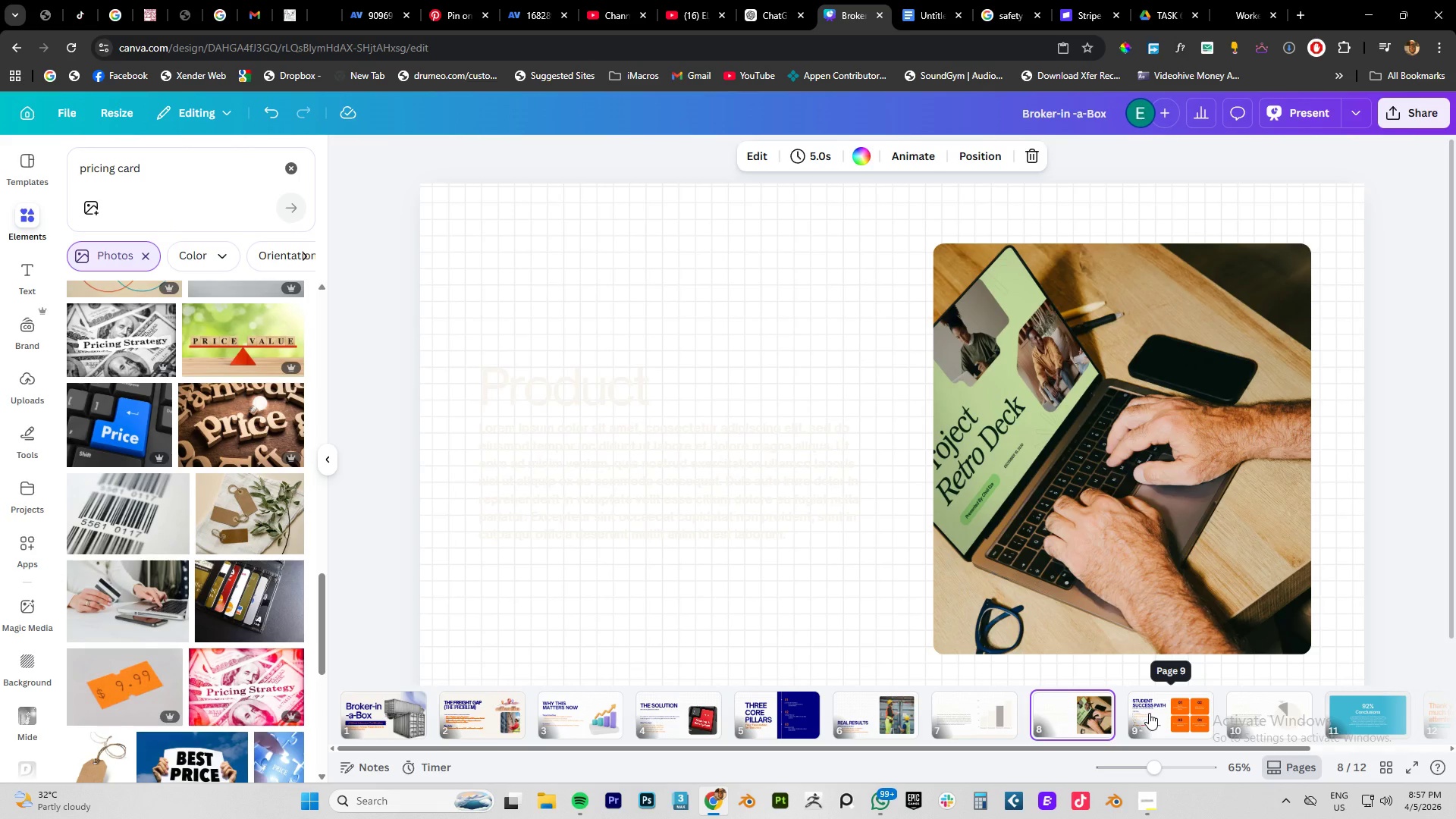 
left_click([1149, 713])
 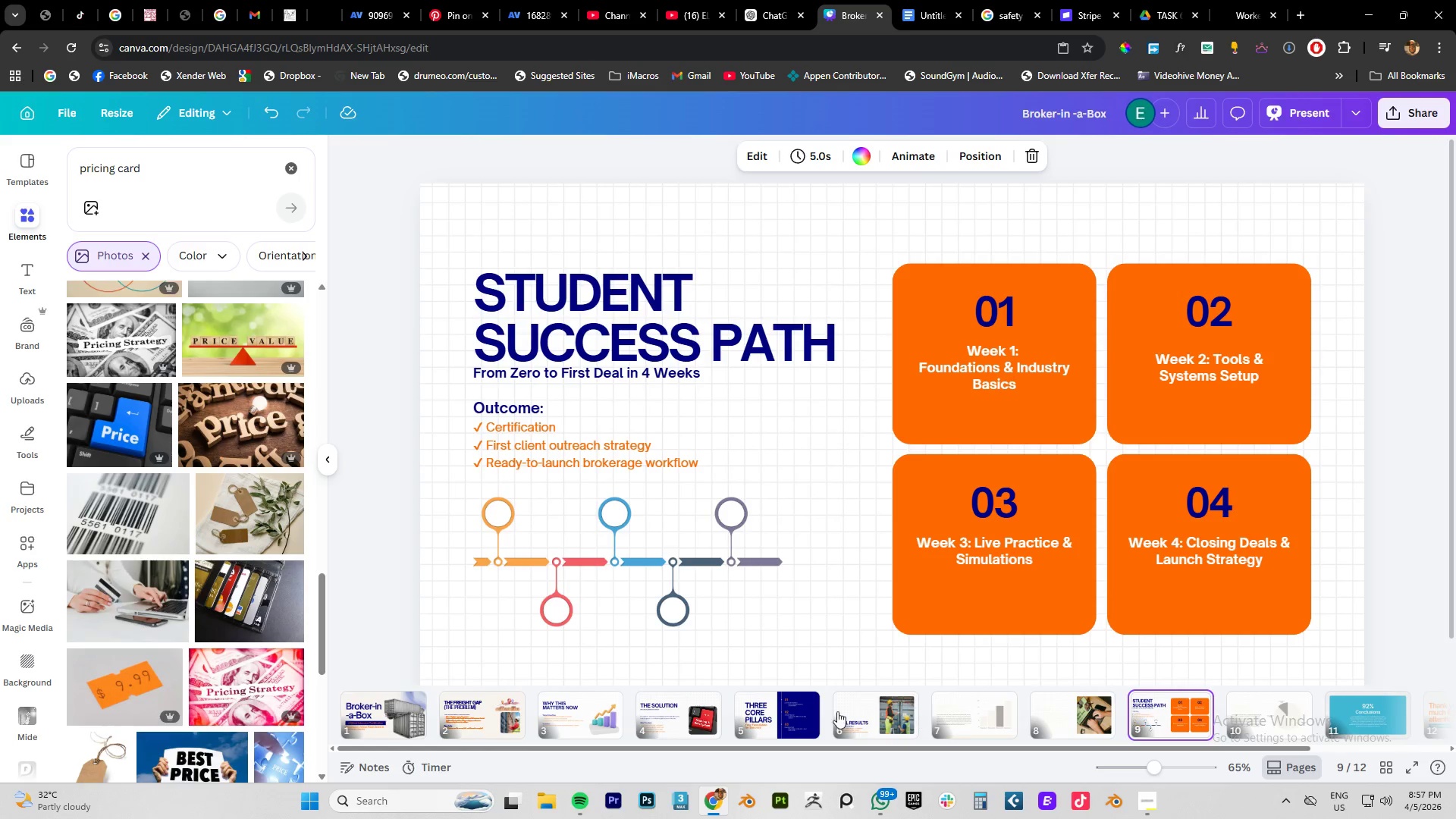 
left_click([682, 714])
 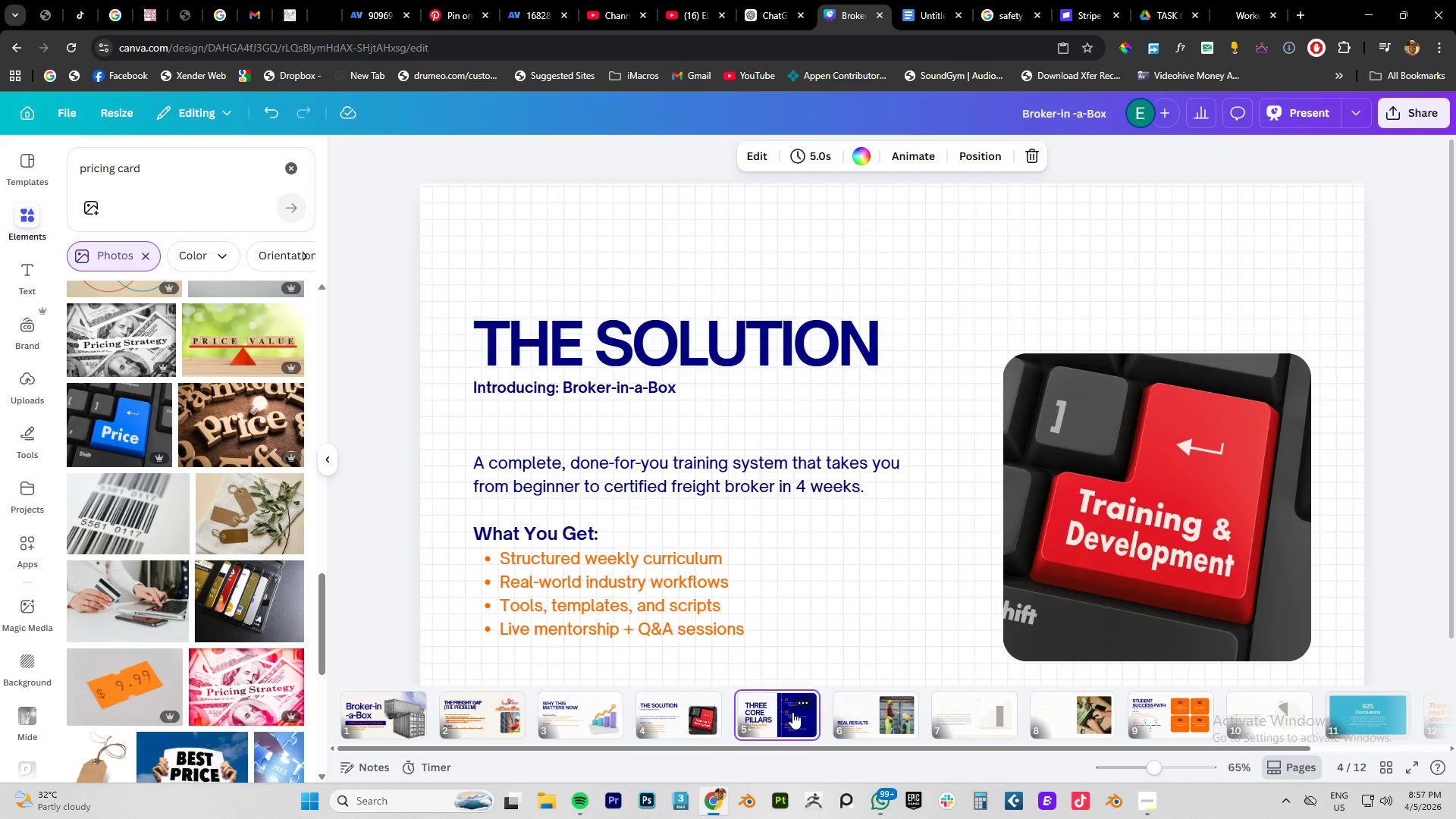 
double_click([879, 711])
 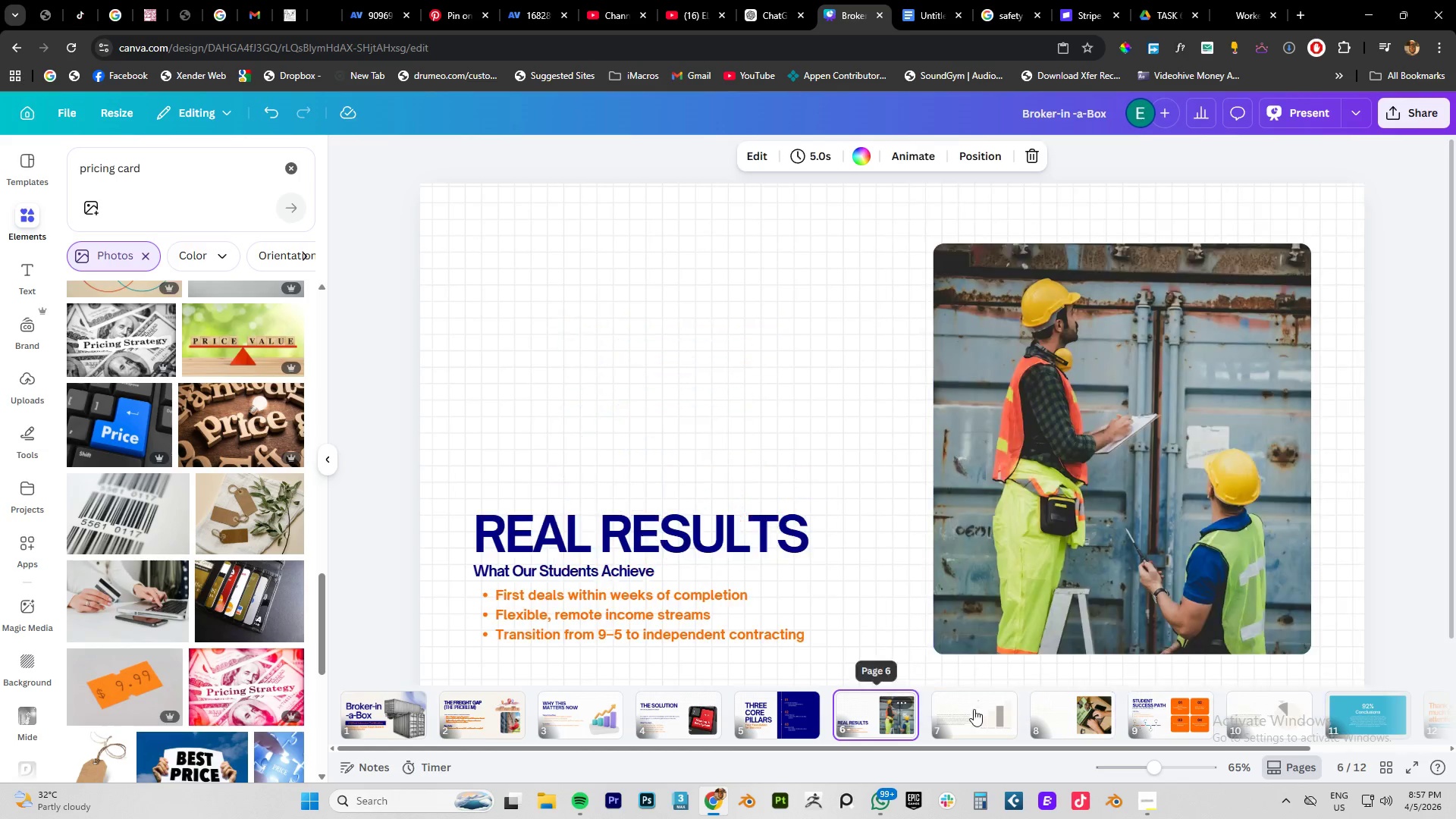 
triple_click([998, 709])
 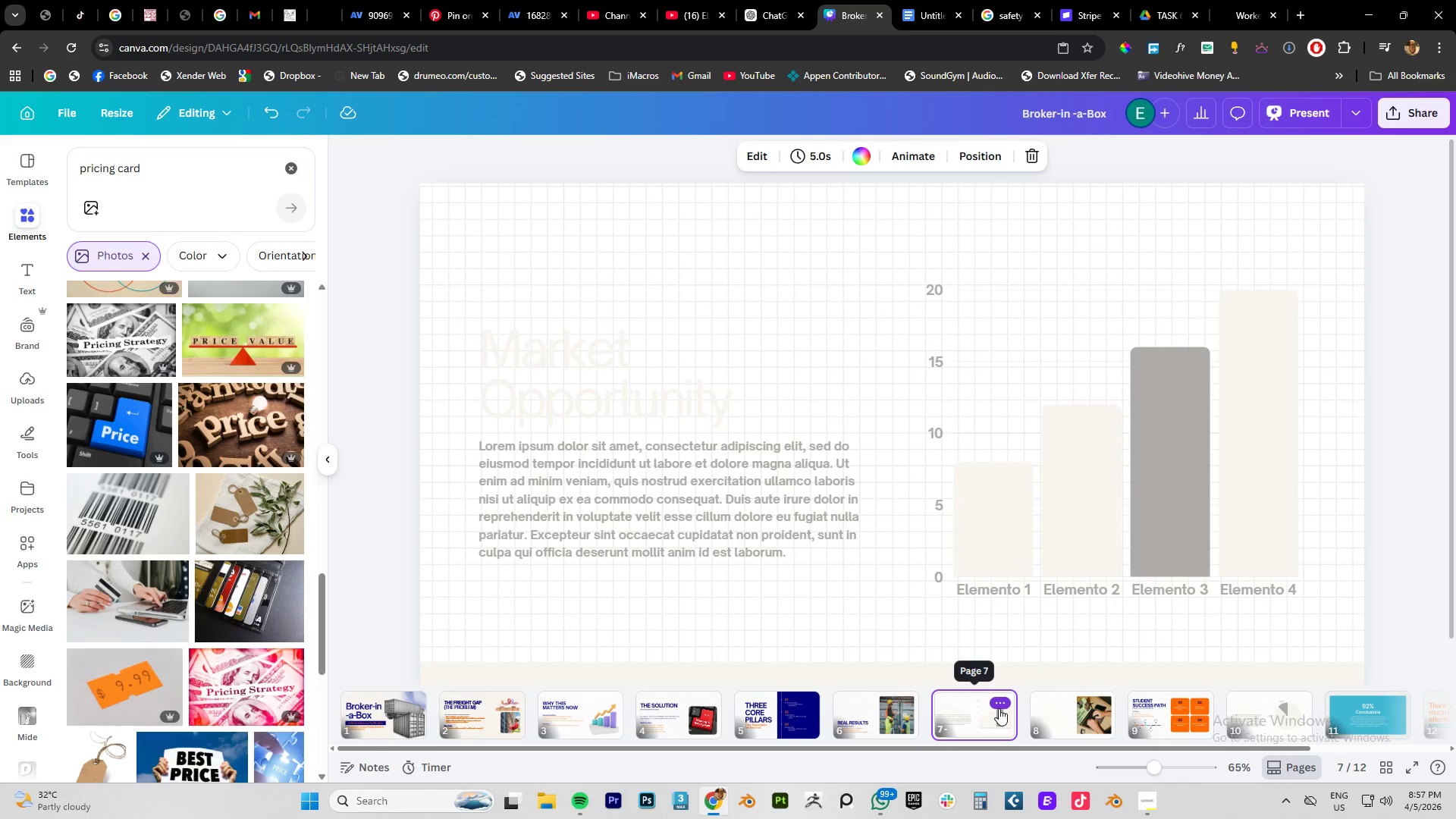 
key(Delete)
 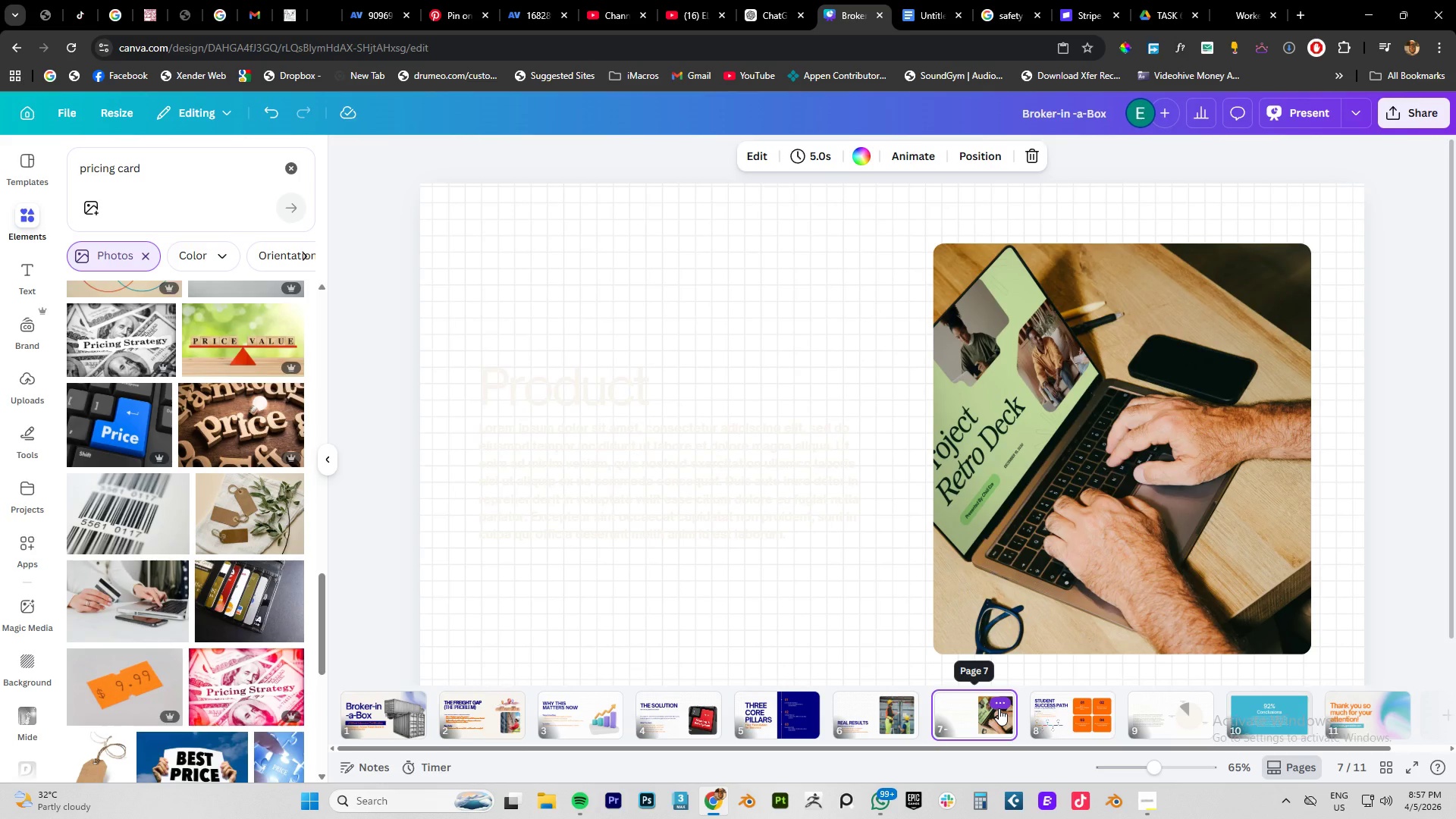 
key(Delete)
 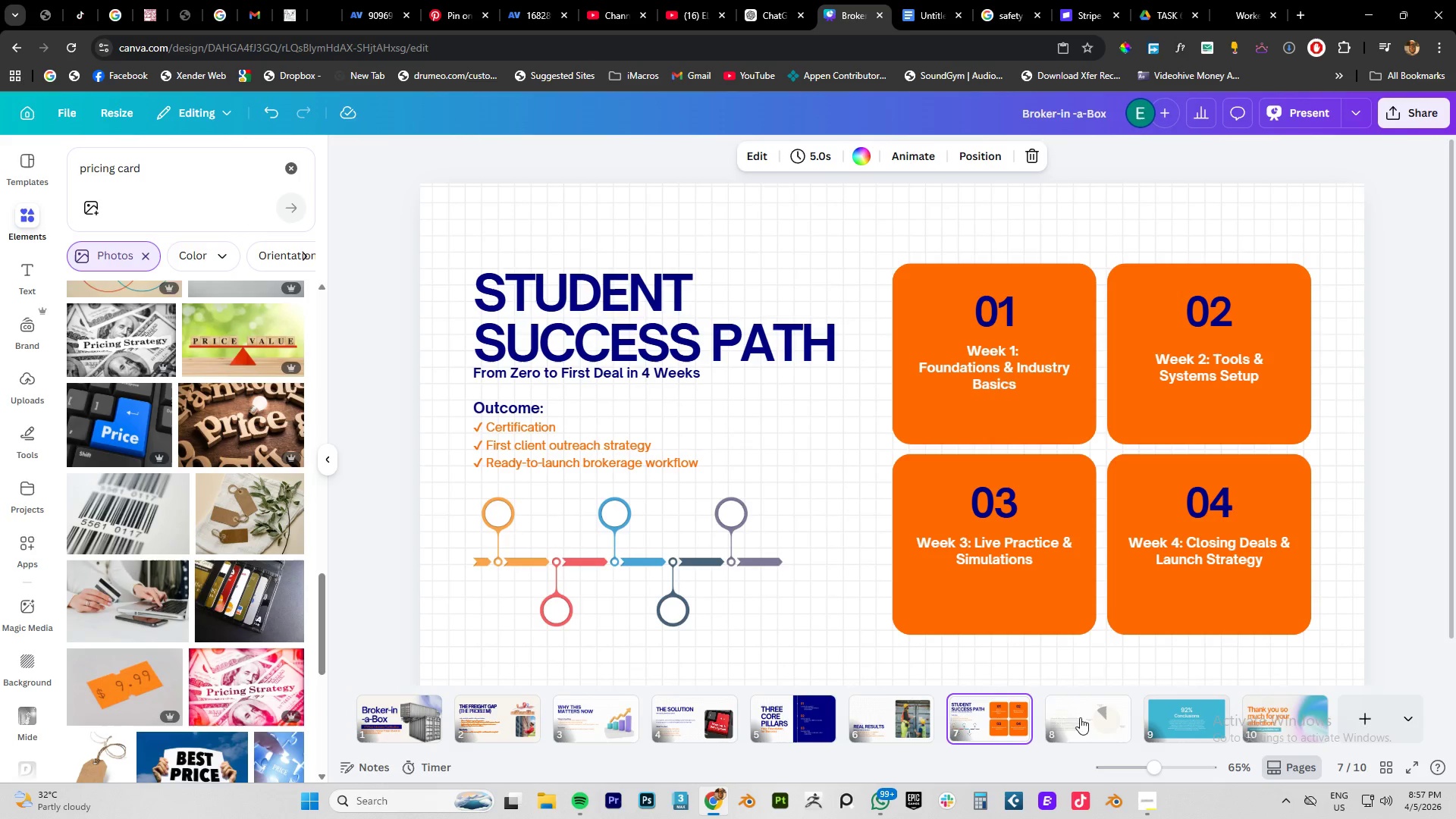 
left_click([1085, 717])
 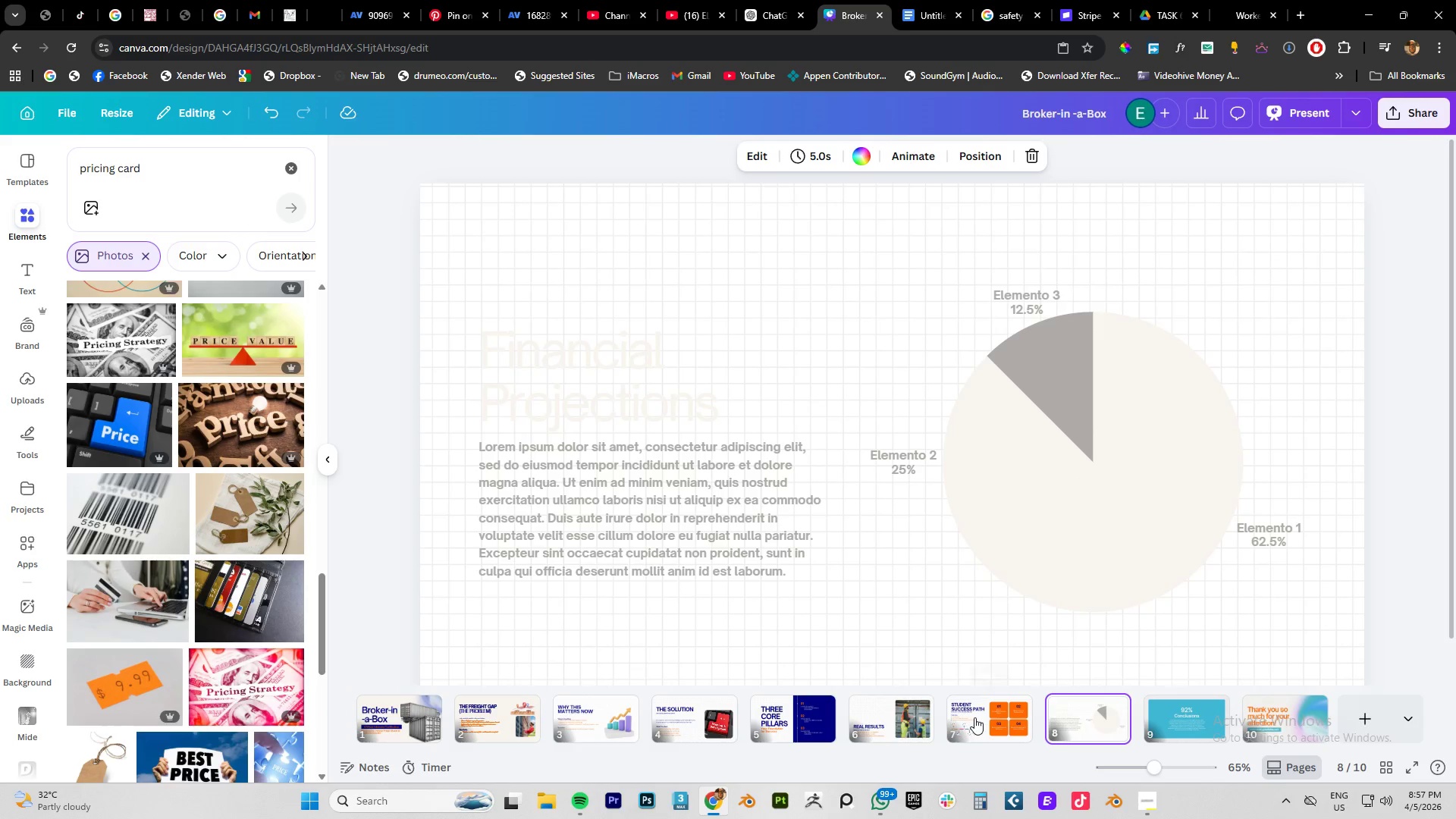 
key(Delete)
 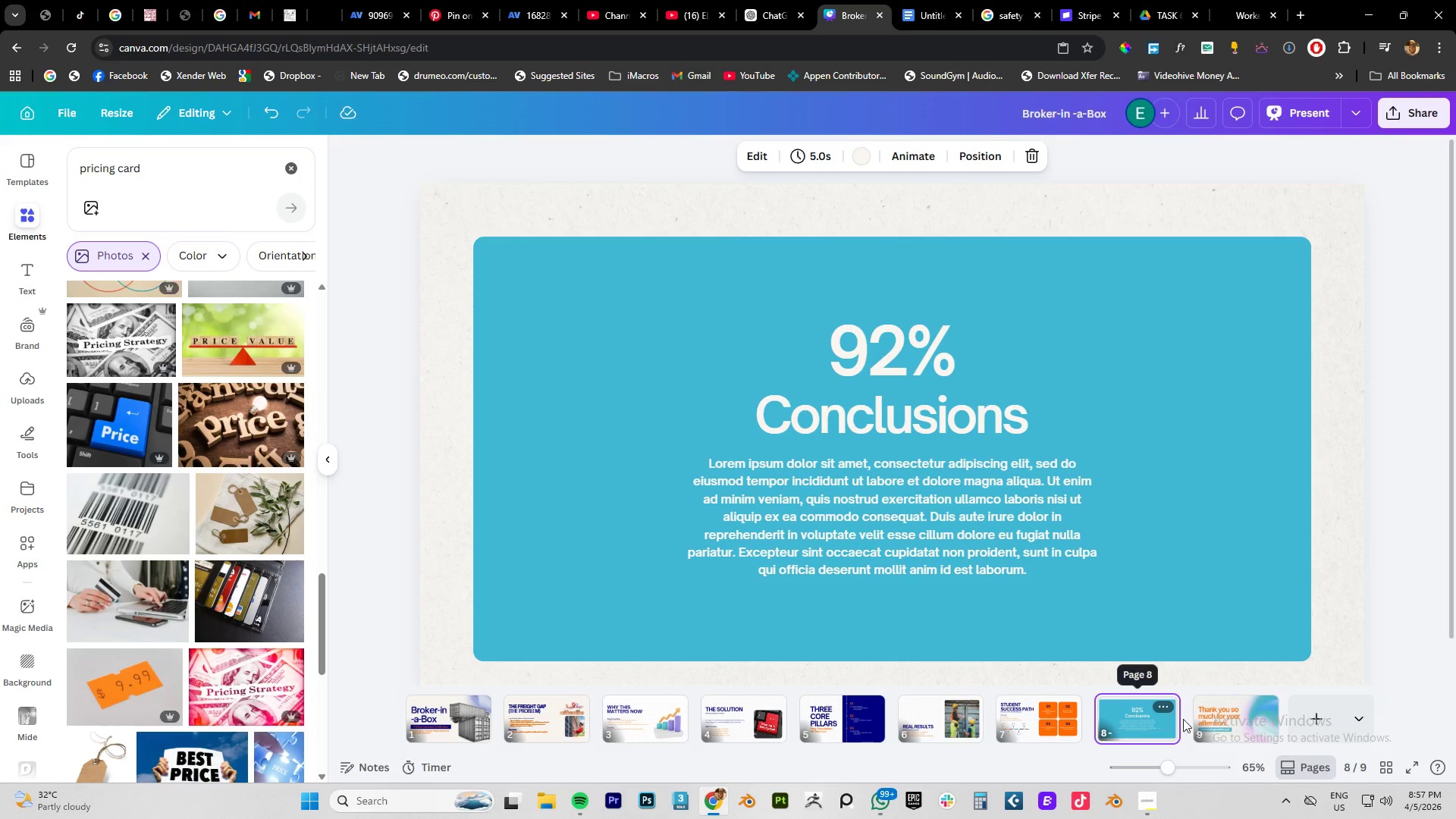 
left_click([1230, 717])
 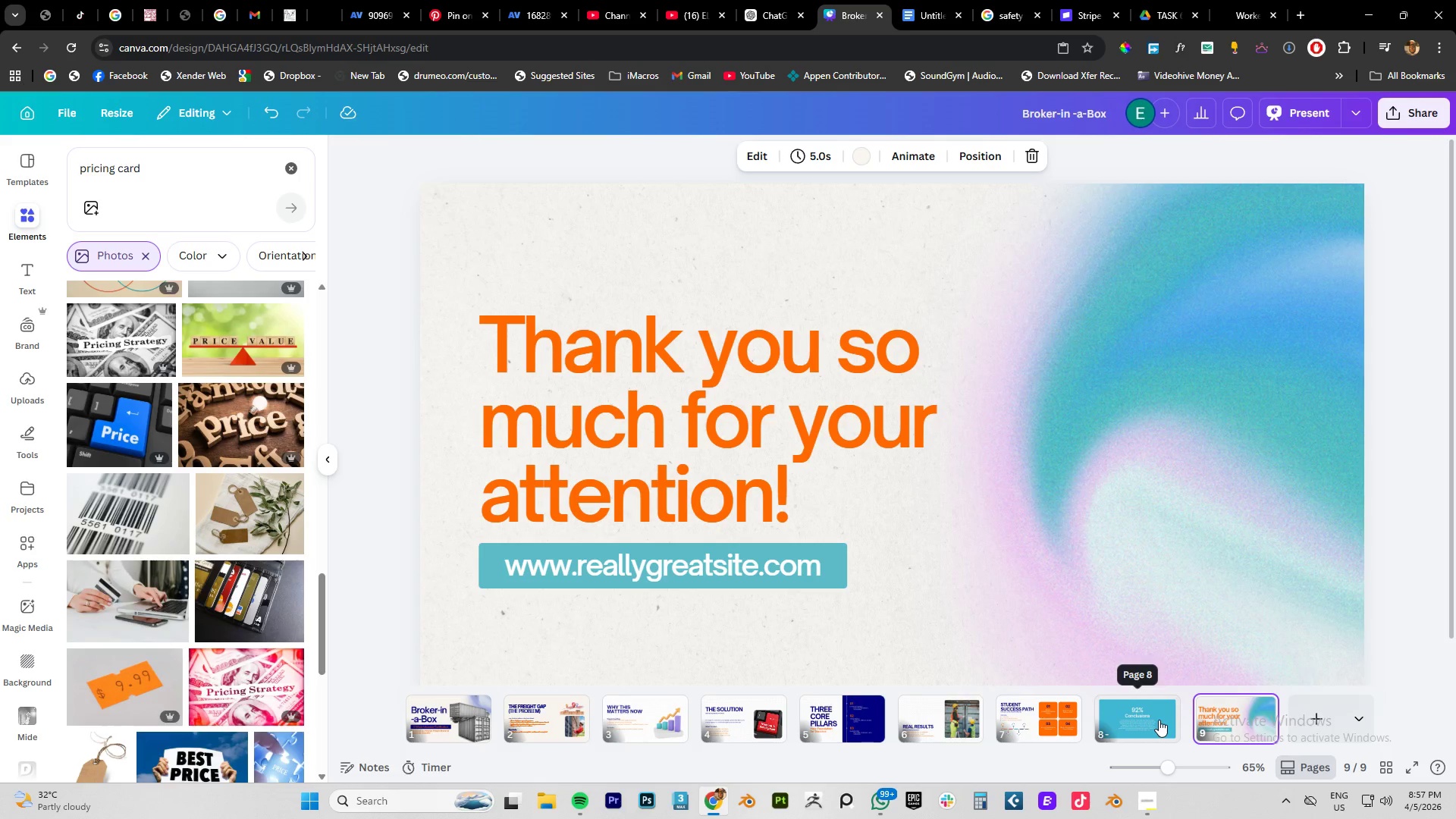 
key(Control+Z)
 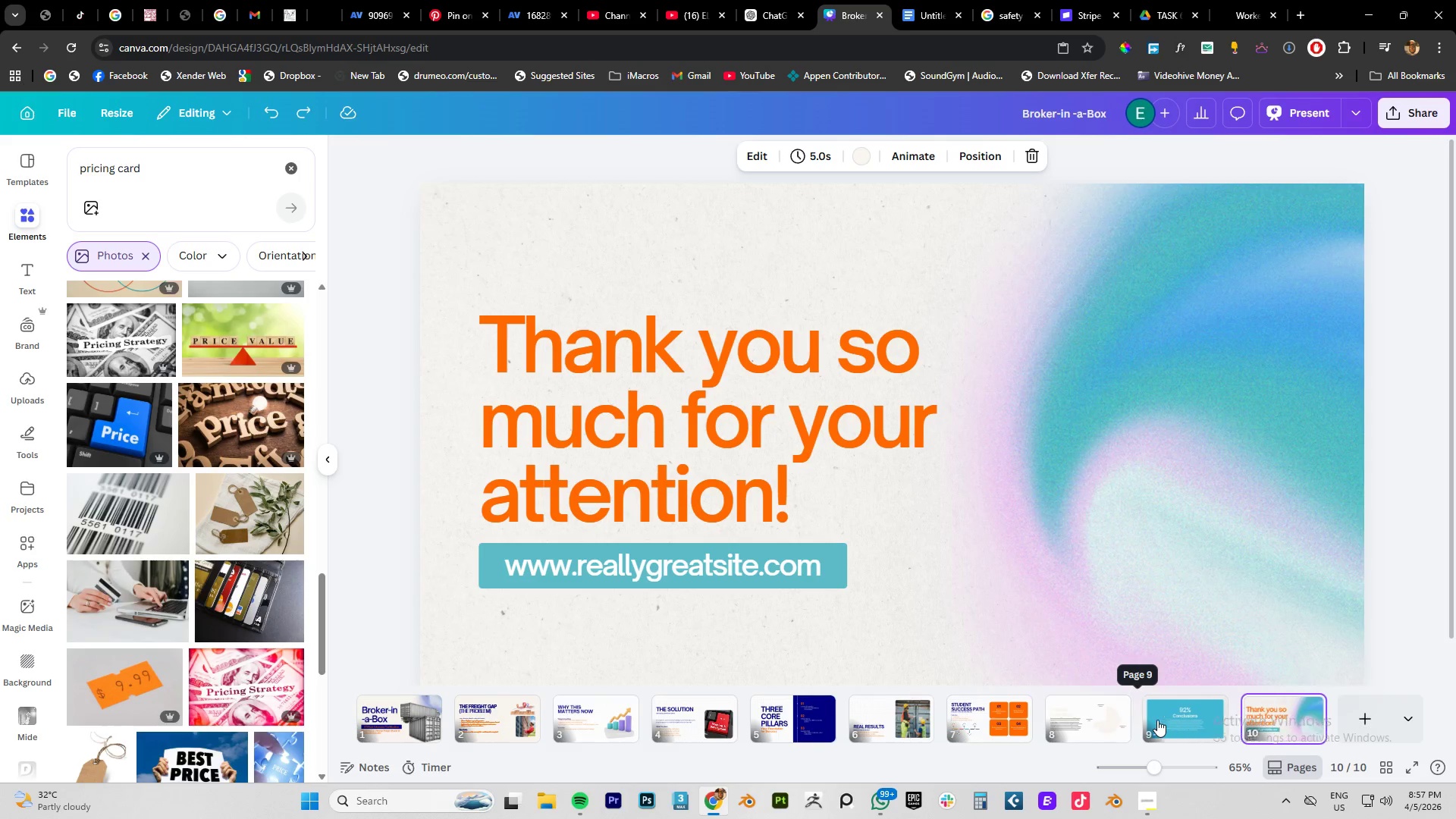 
key(Control+Z)
 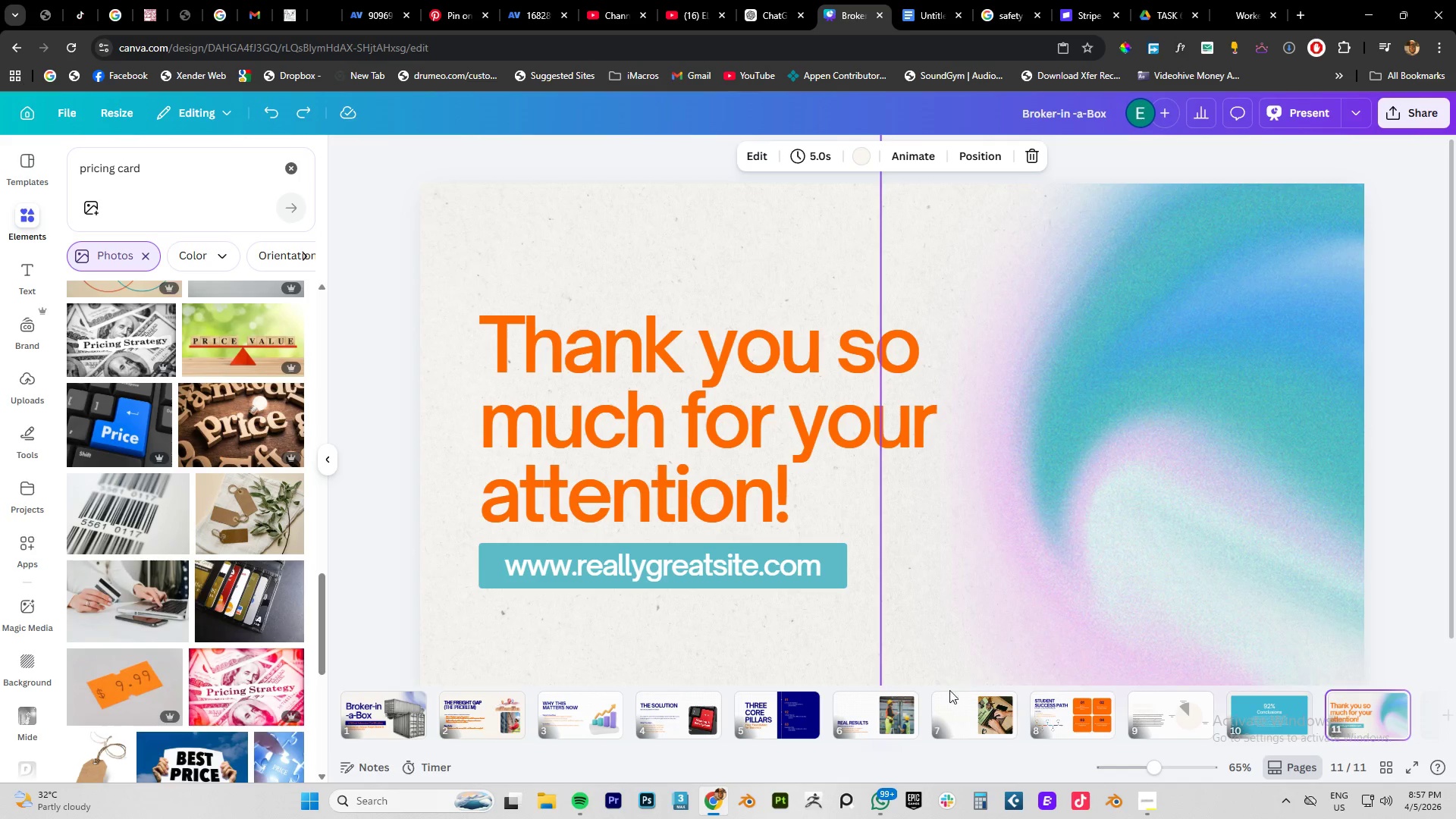 
left_click([875, 722])
 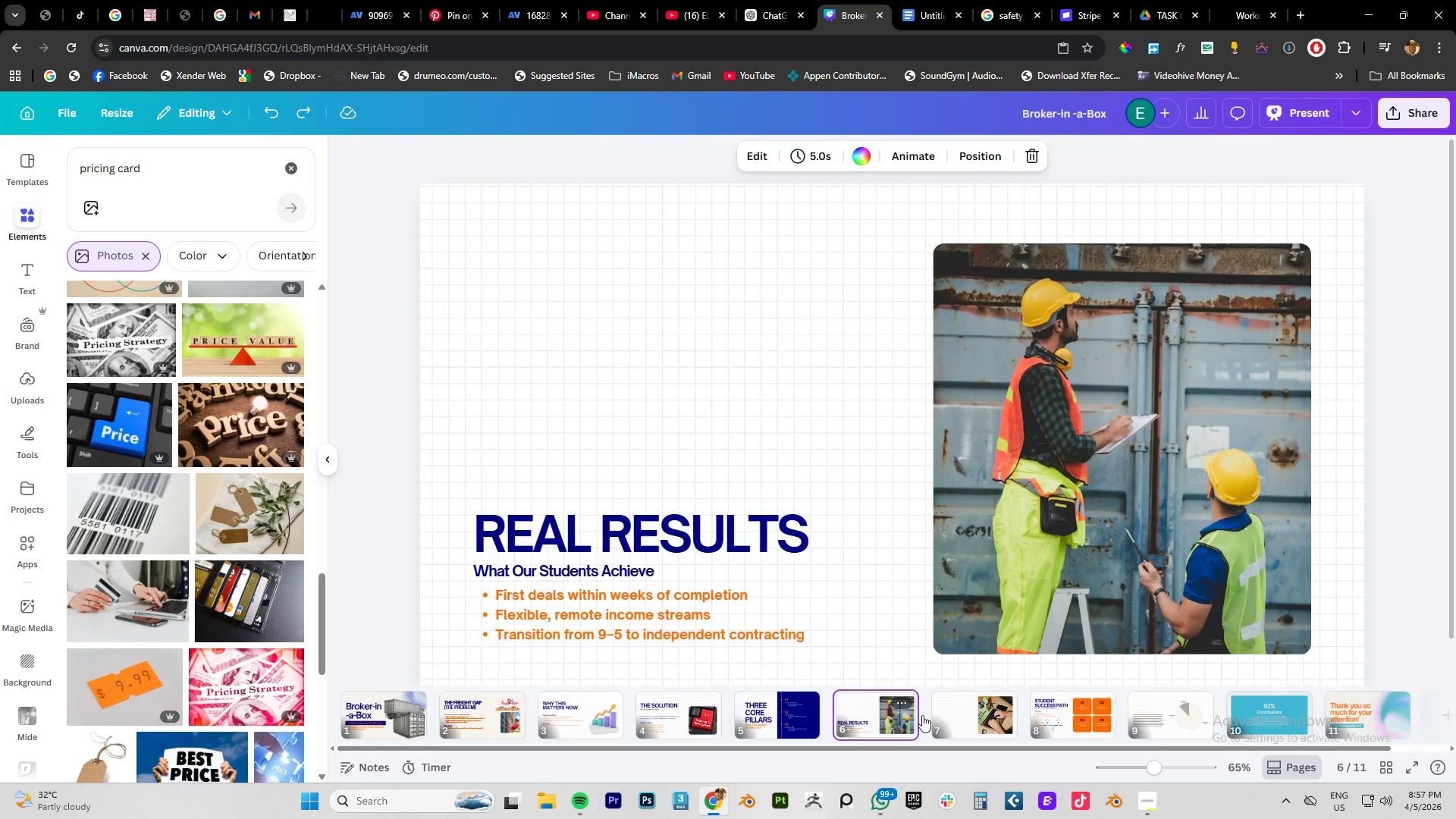 
left_click([984, 711])
 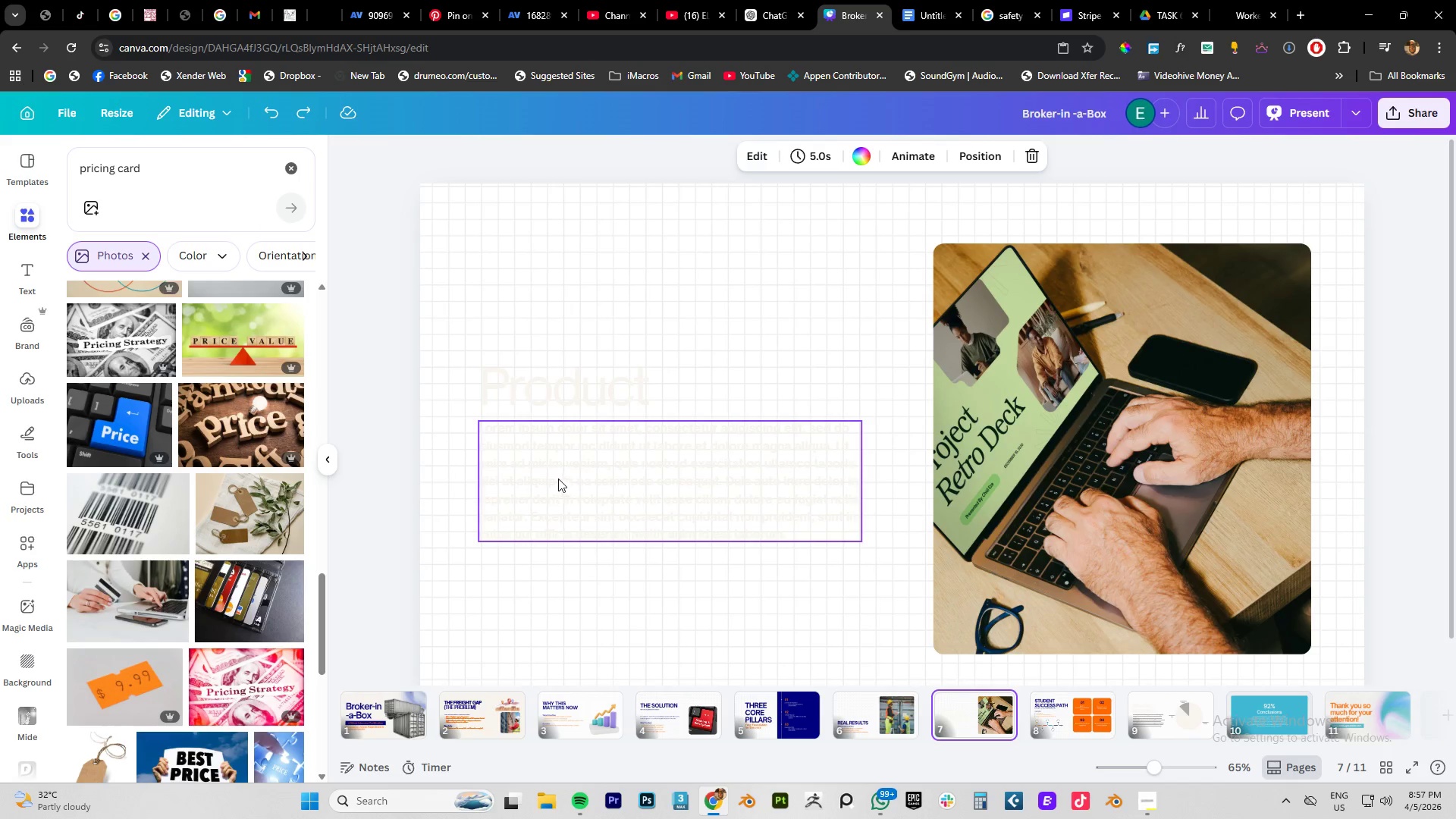 
left_click([576, 403])
 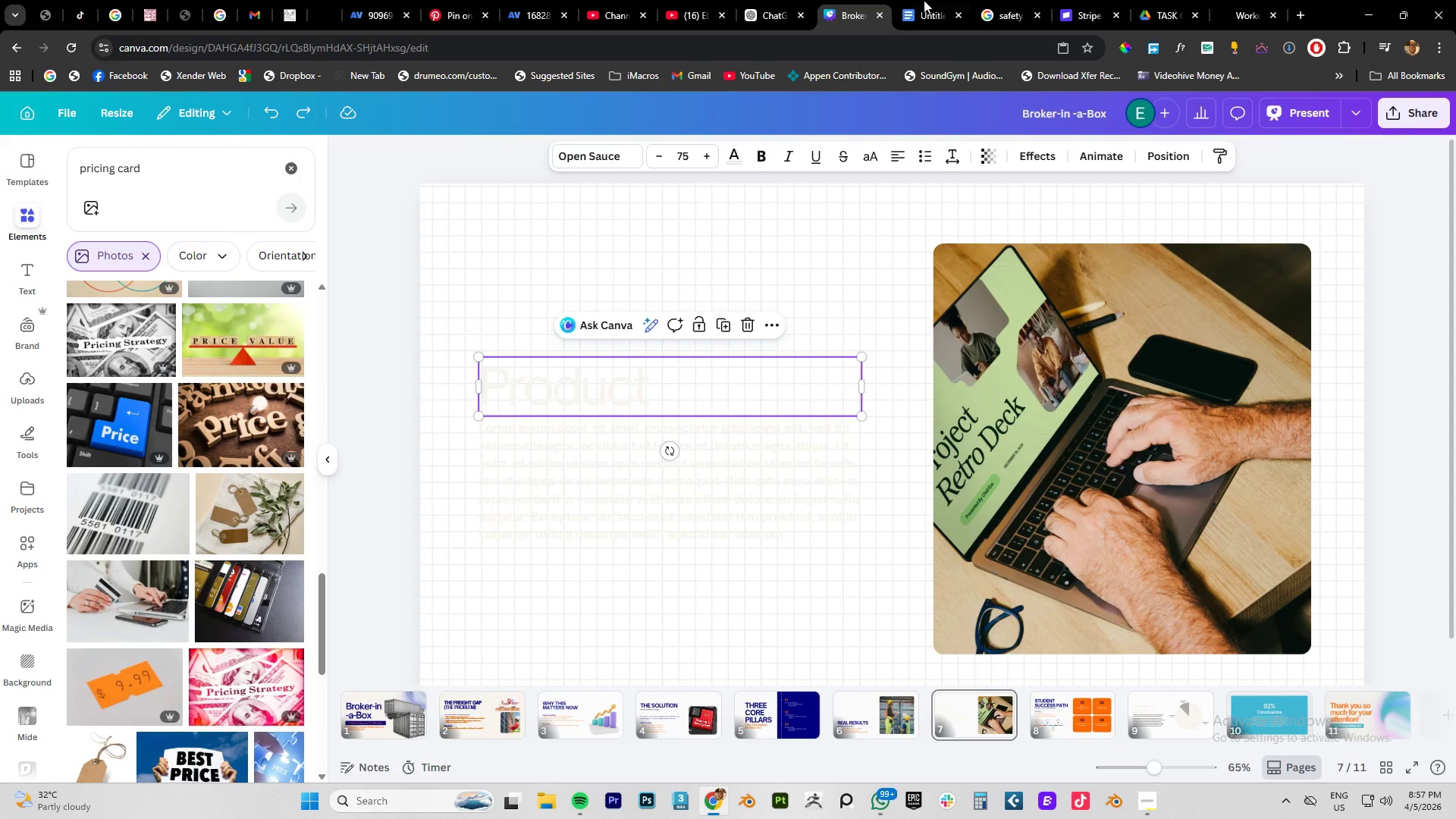 
left_click([914, 11])
 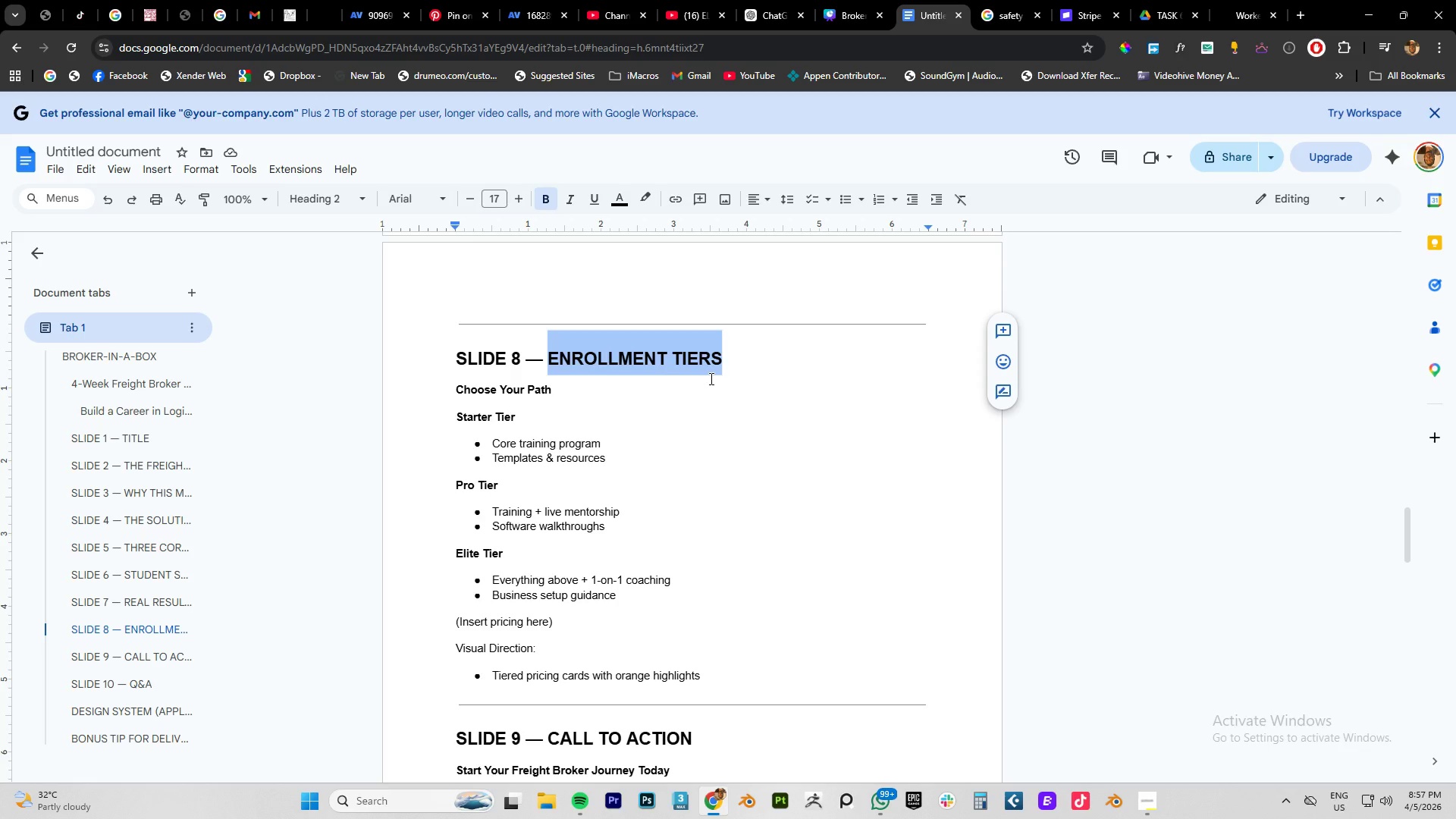 
key(Control+C)
 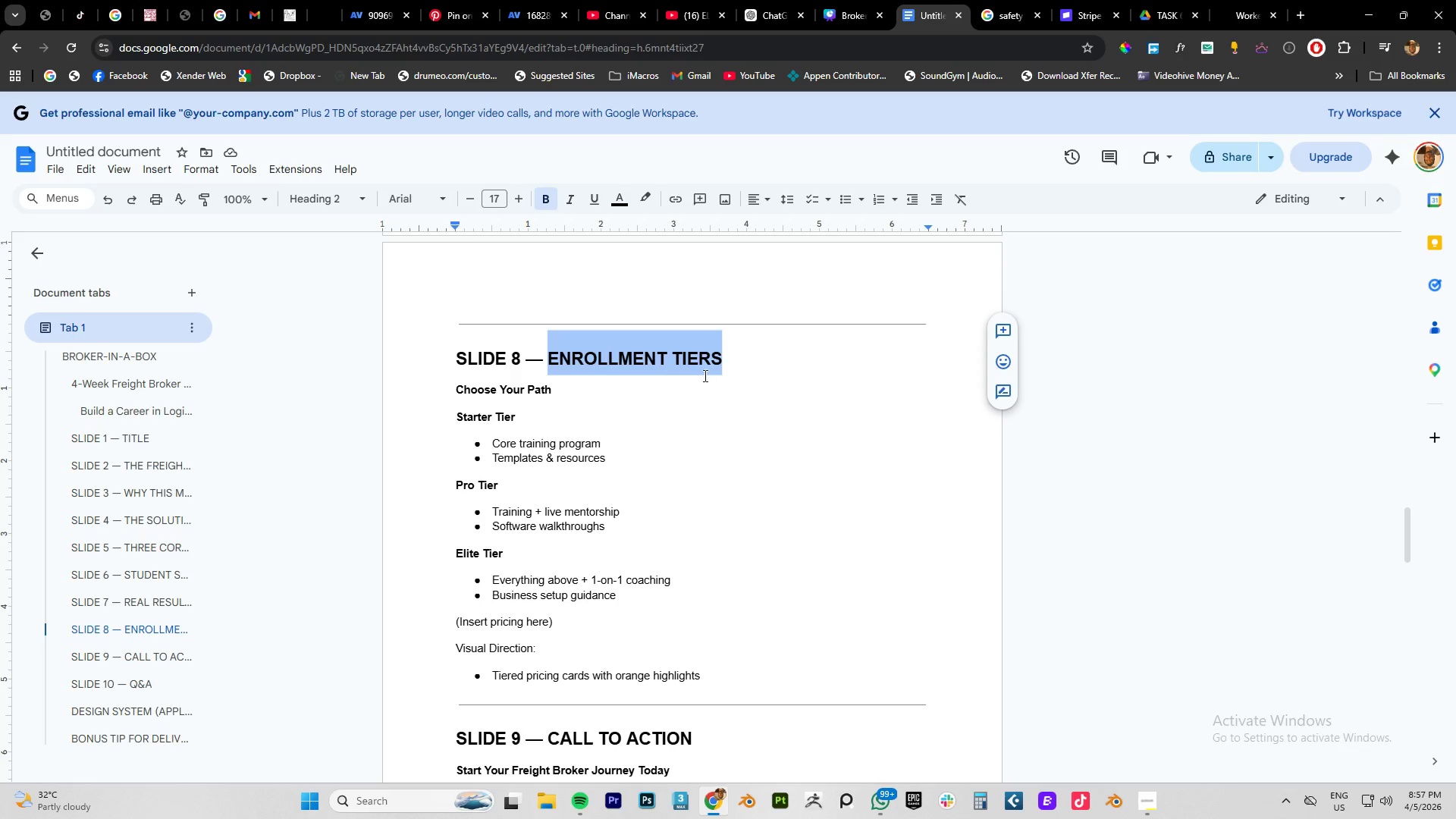 
key(Control+C)
 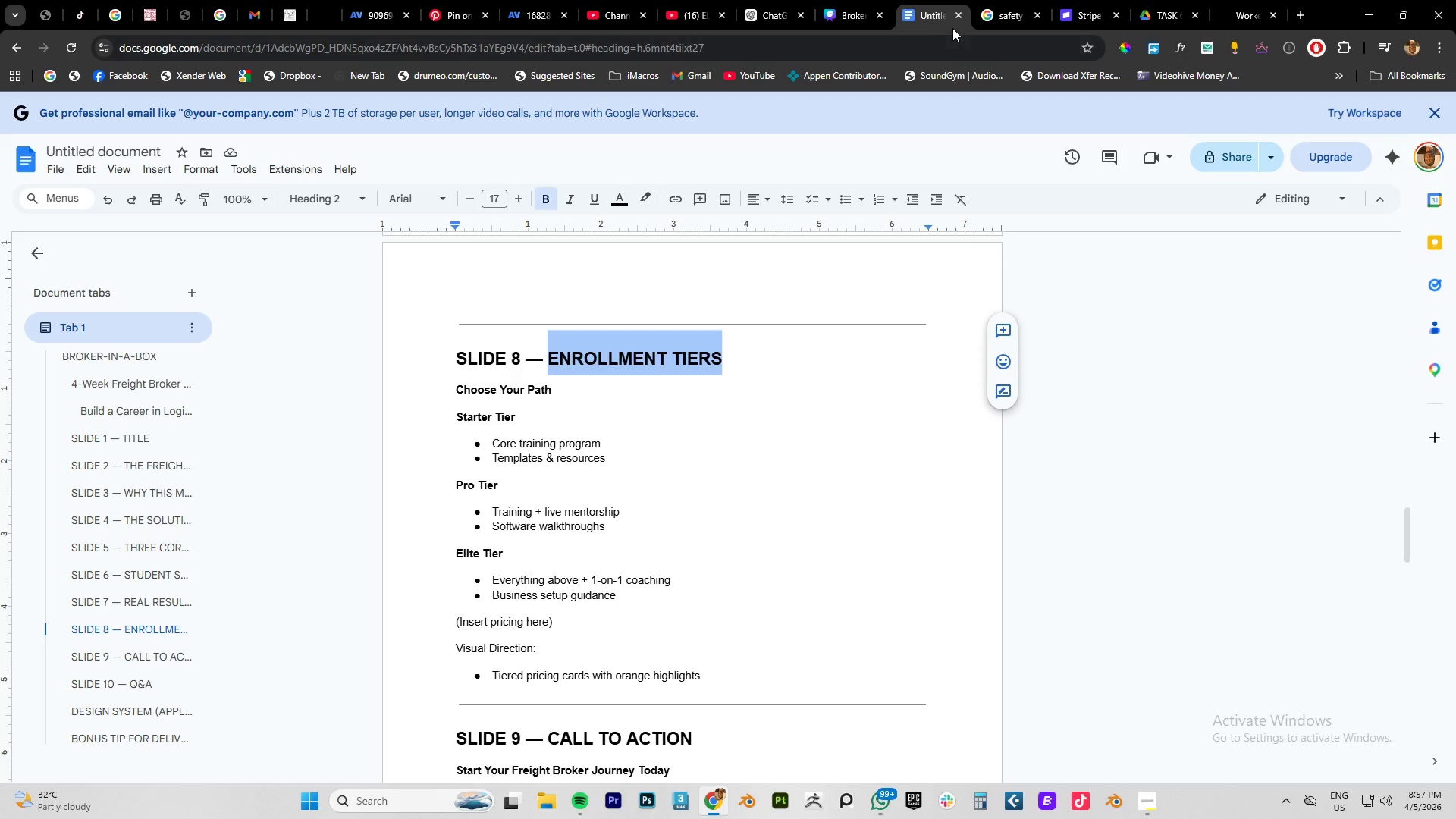 
mouse_move([883, 9])
 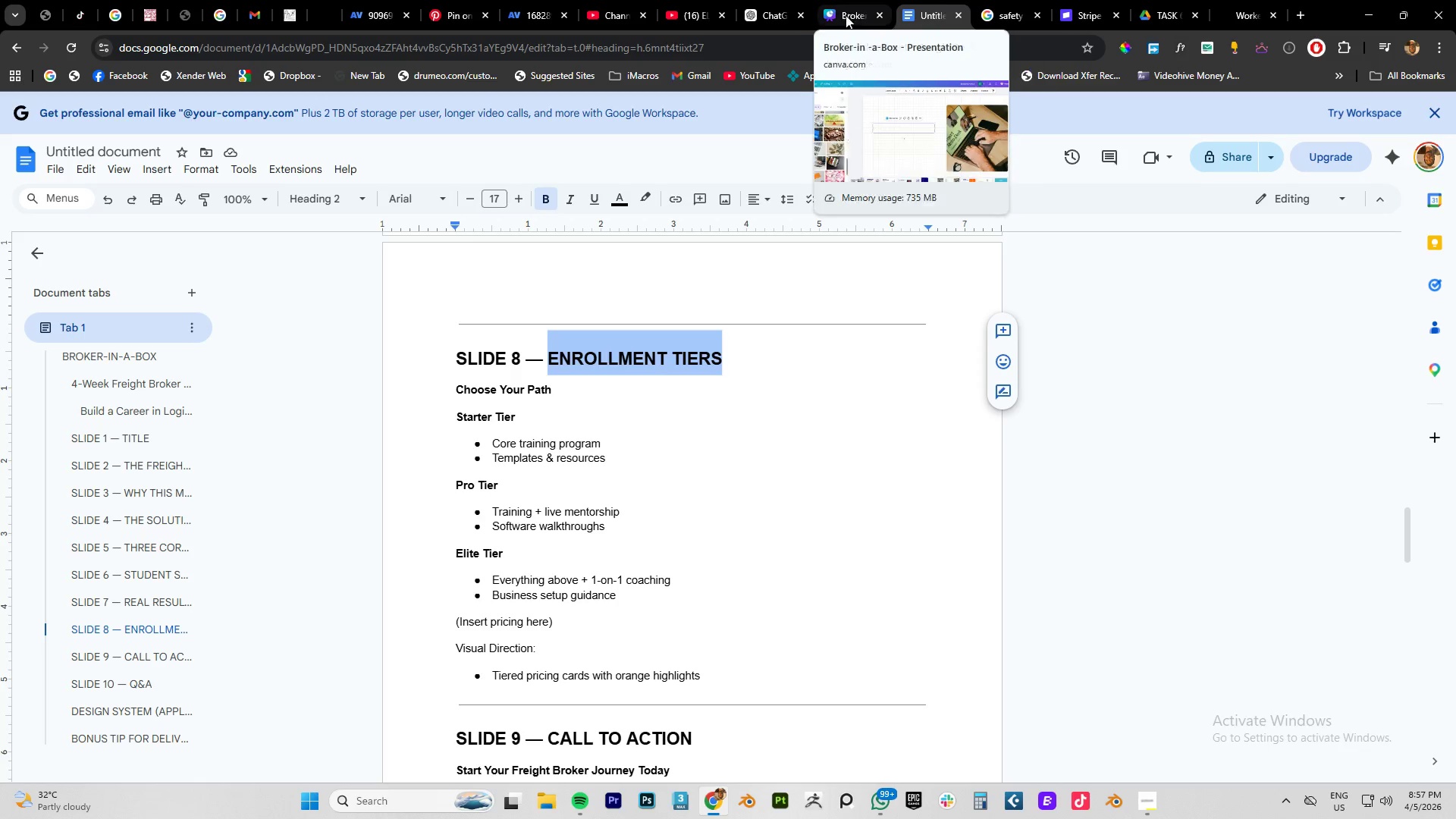 
left_click([843, 15])
 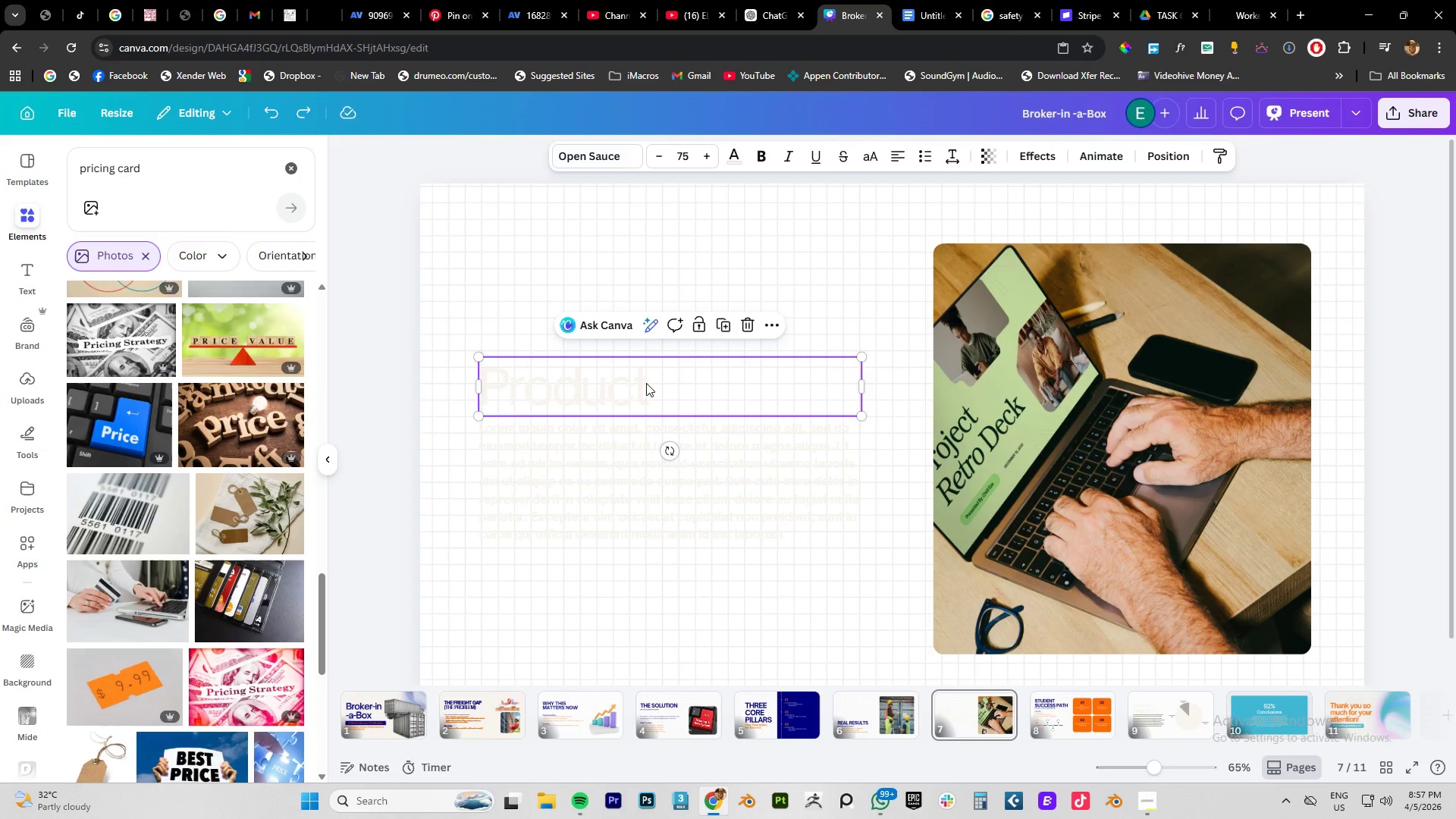 
double_click([620, 386])
 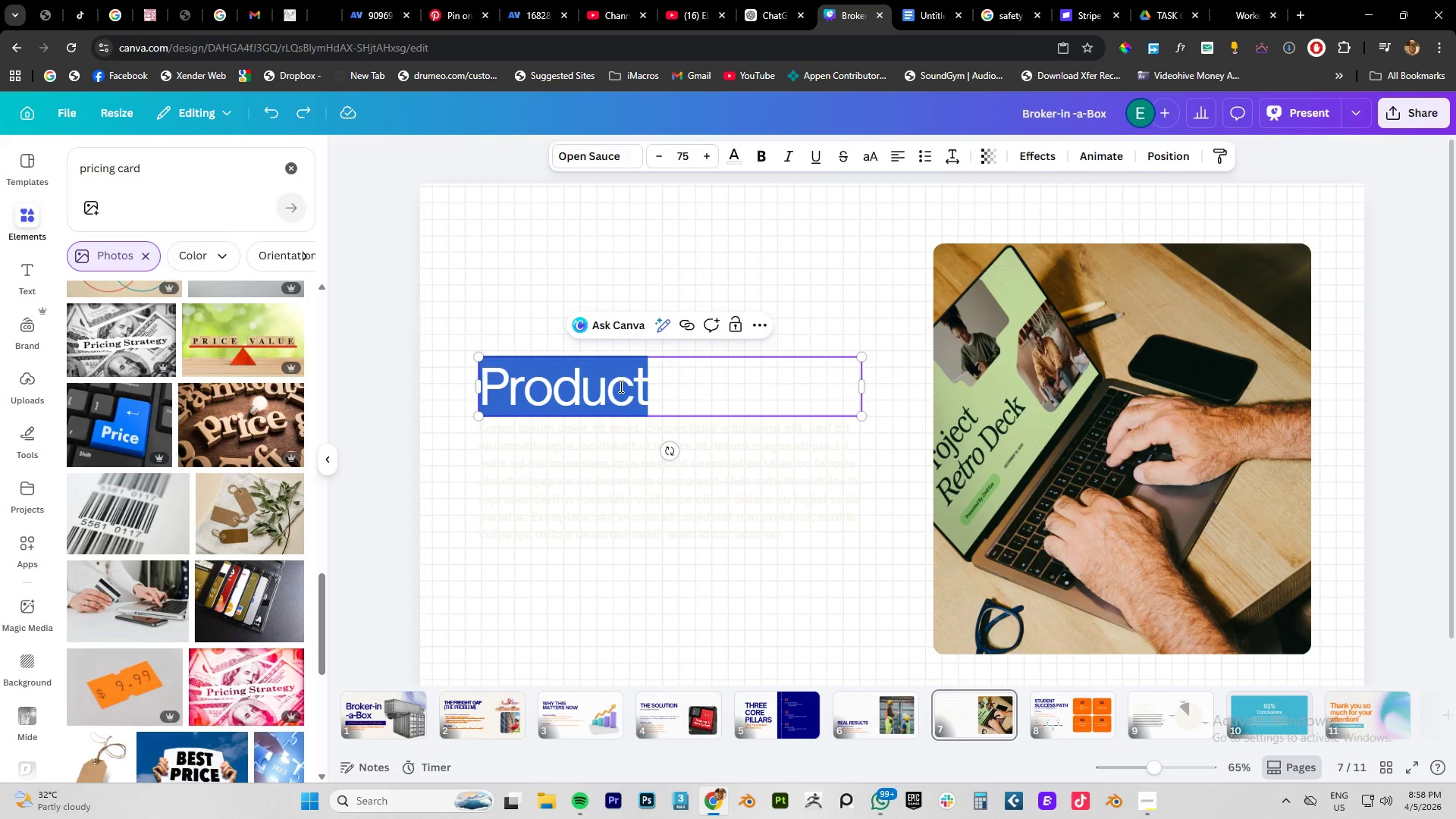 
key(Control+V)
 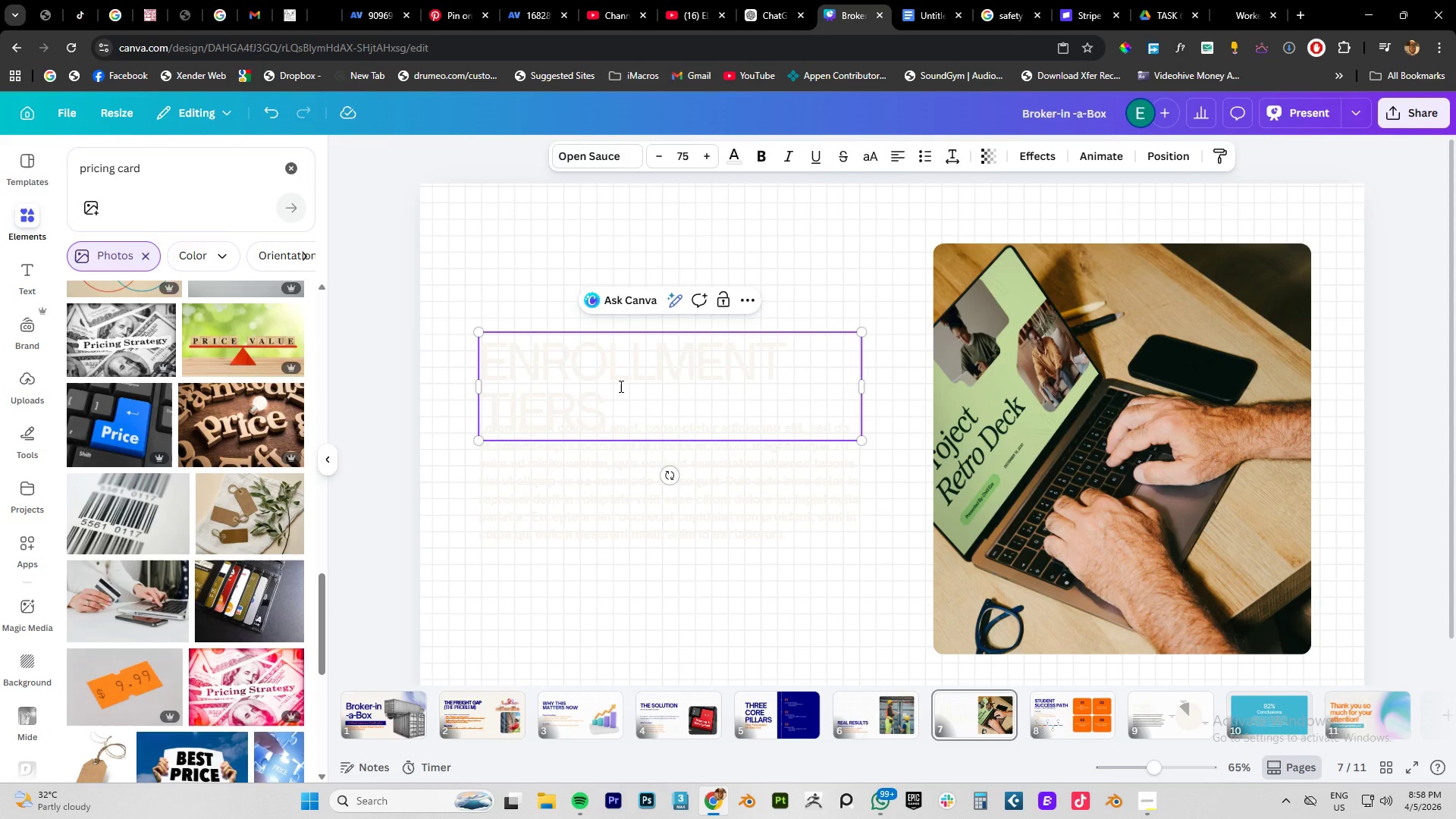 
key(Control+A)
 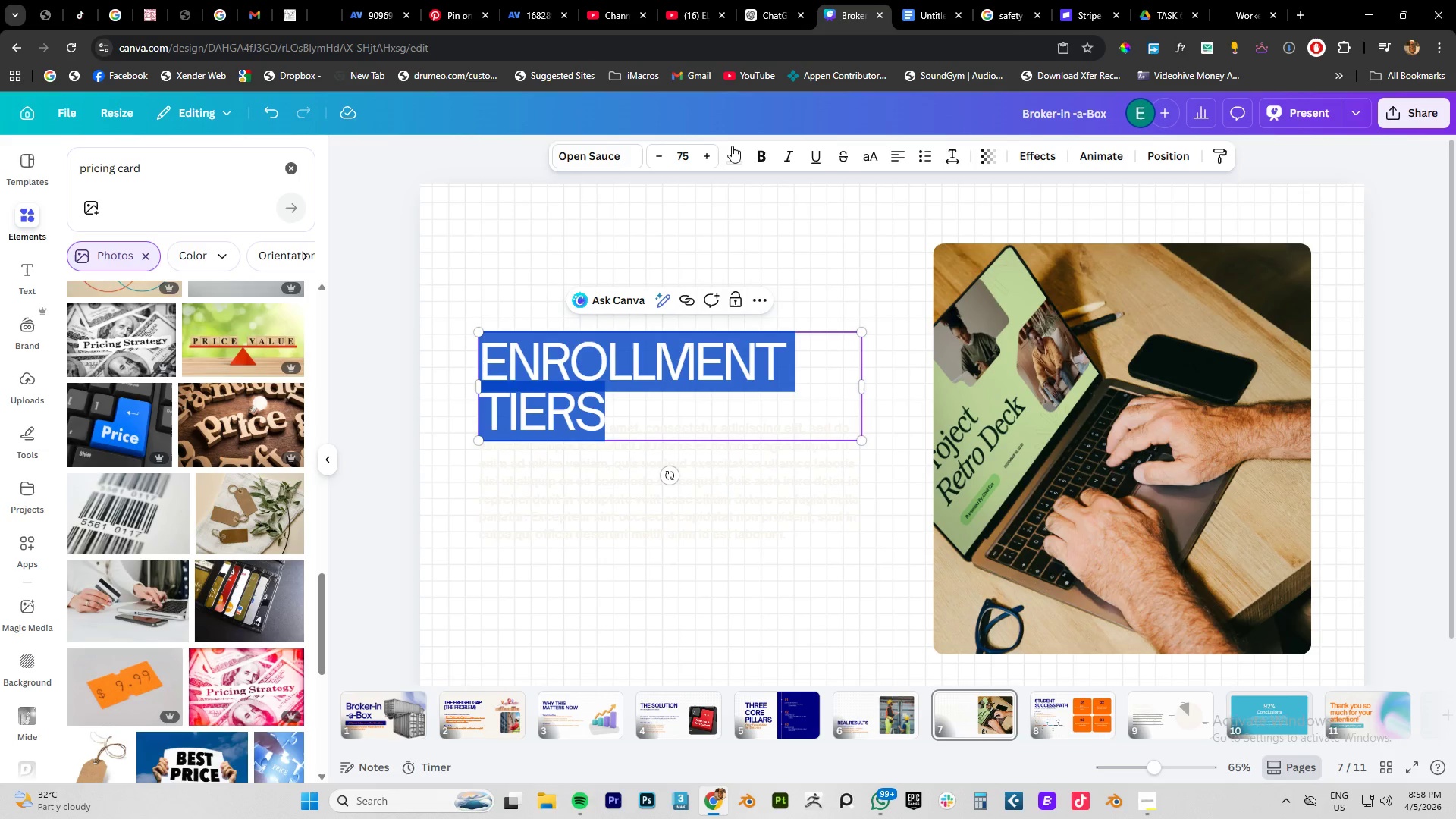 
left_click([733, 152])
 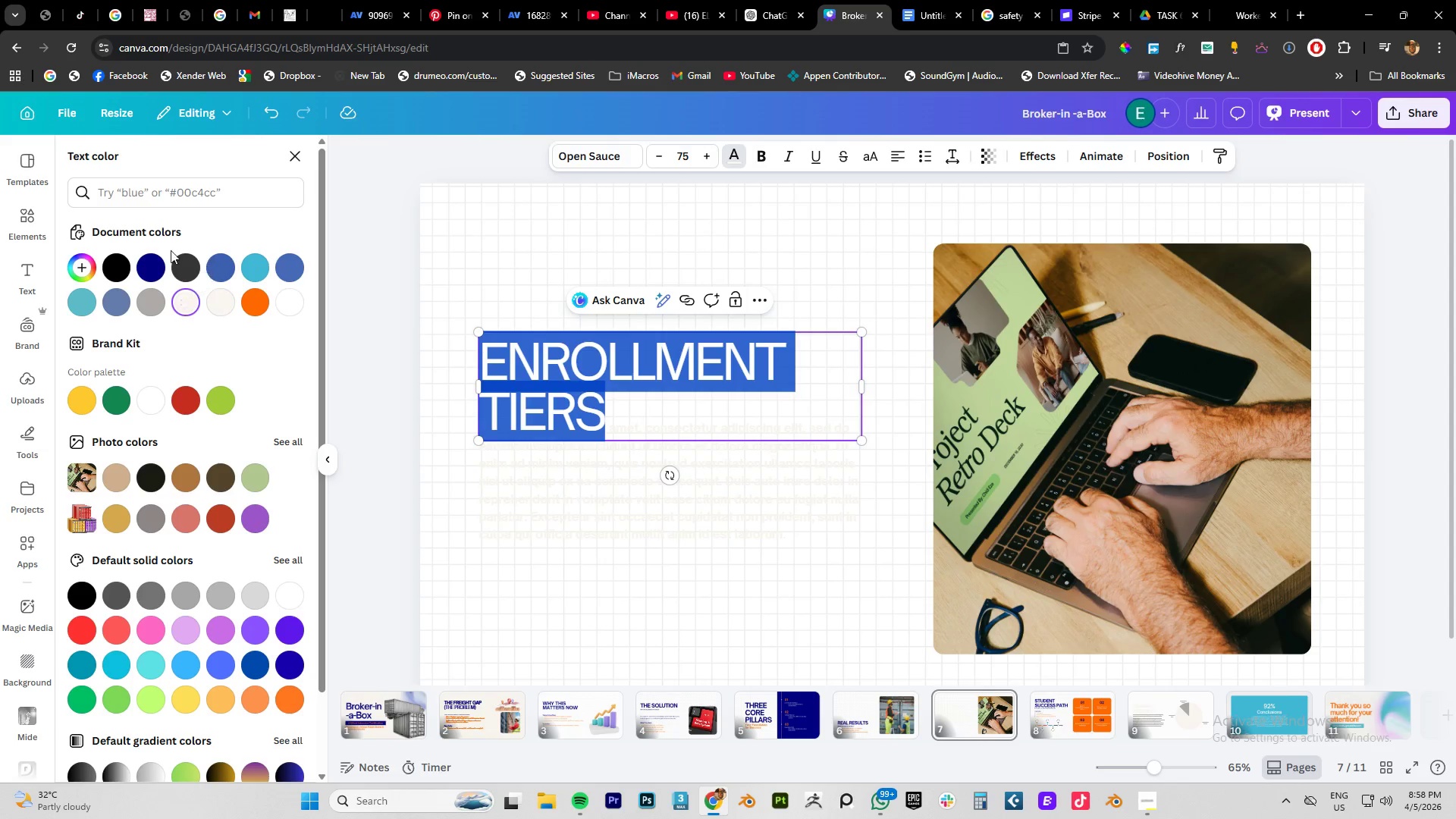 
left_click([152, 260])
 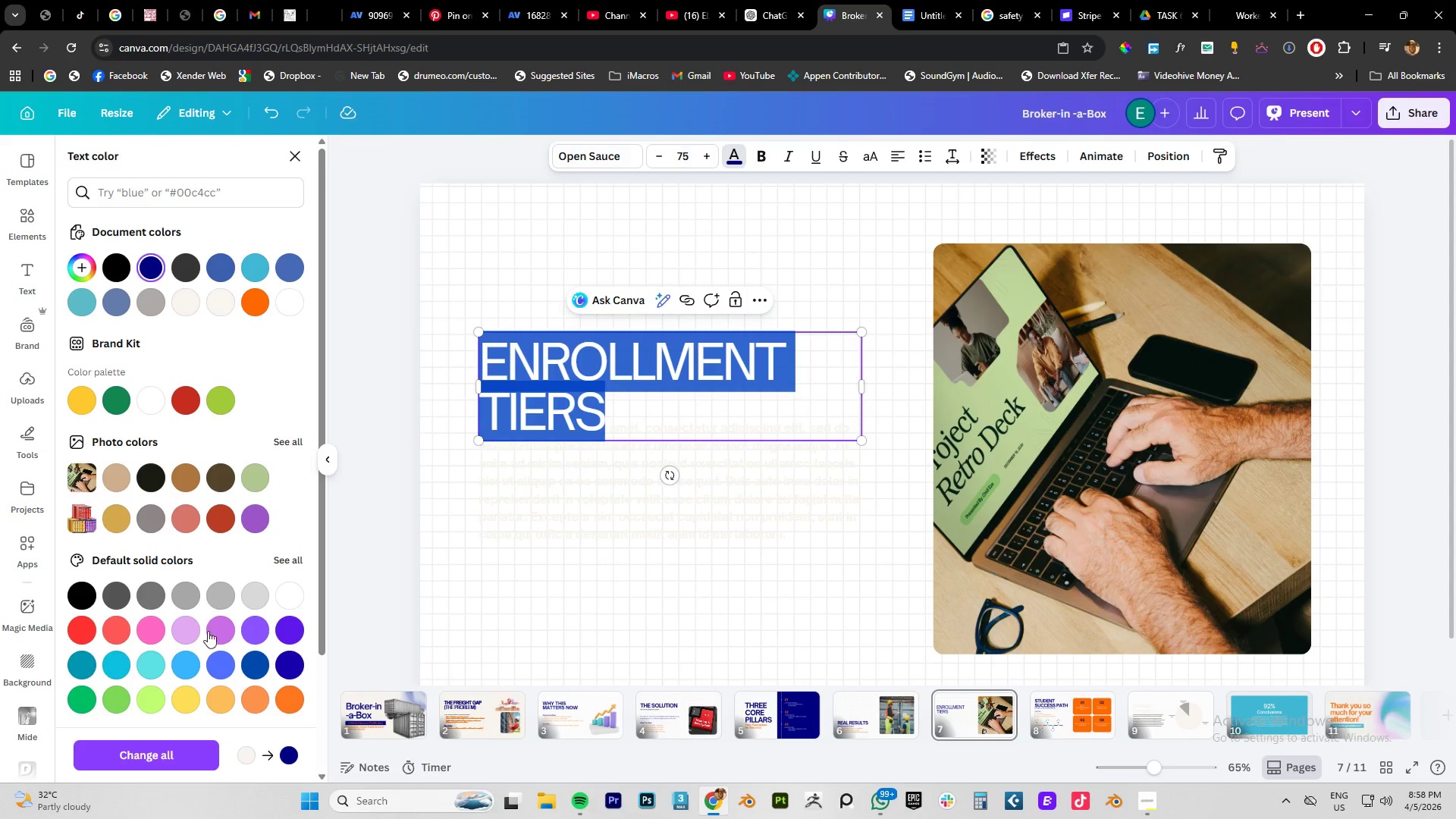 
left_click([676, 559])
 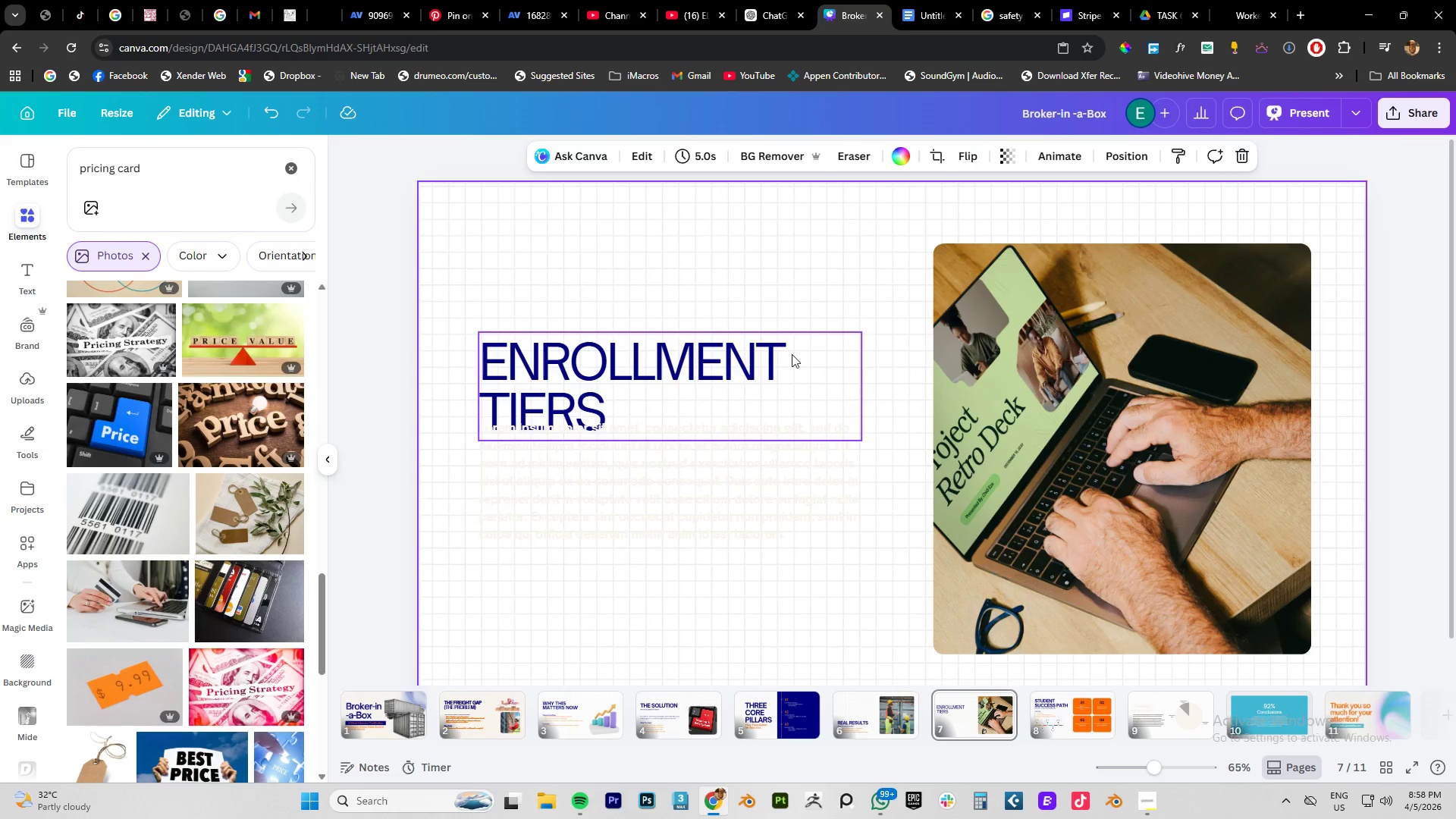 
left_click([761, 354])
 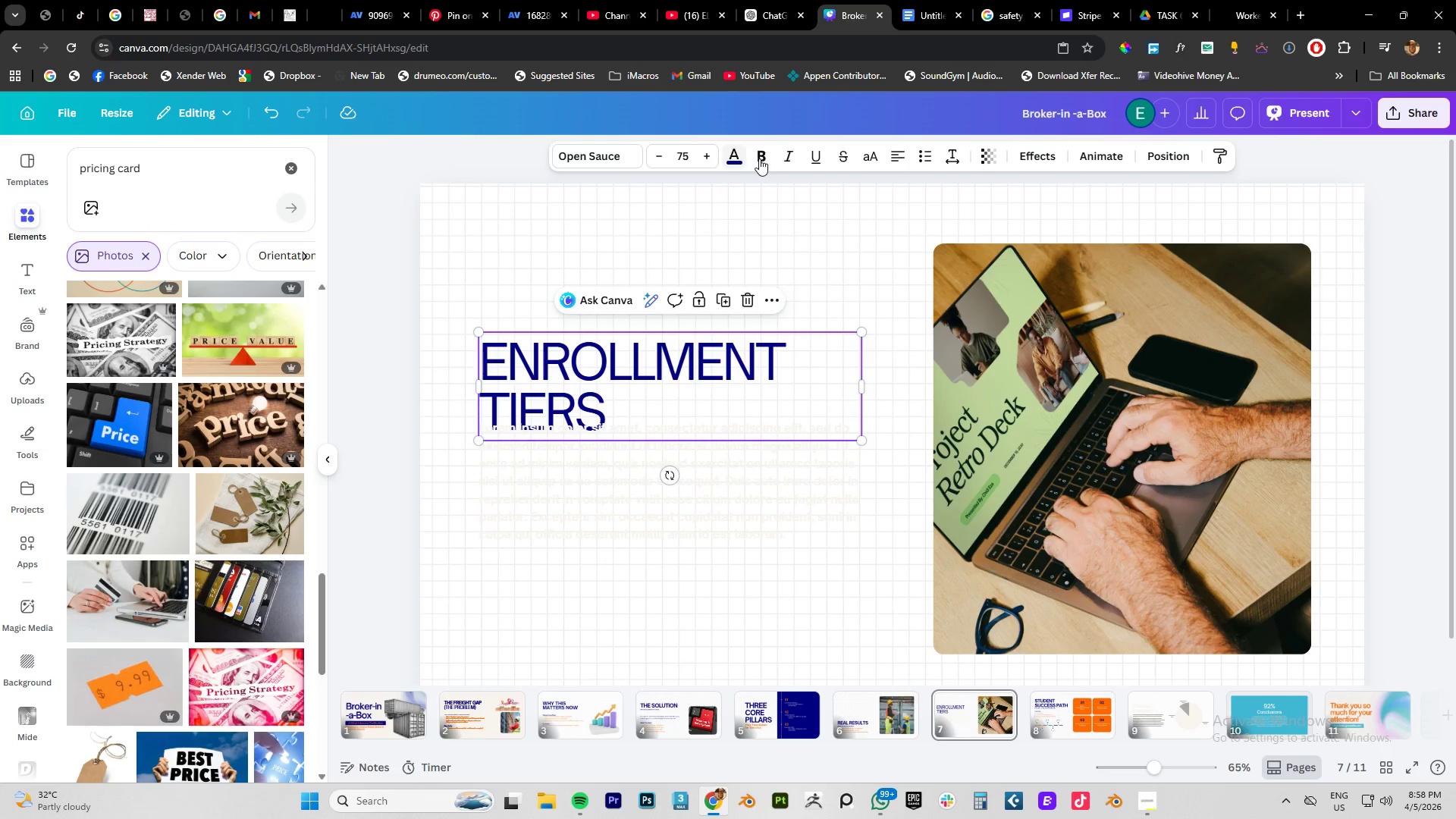 
left_click([764, 158])
 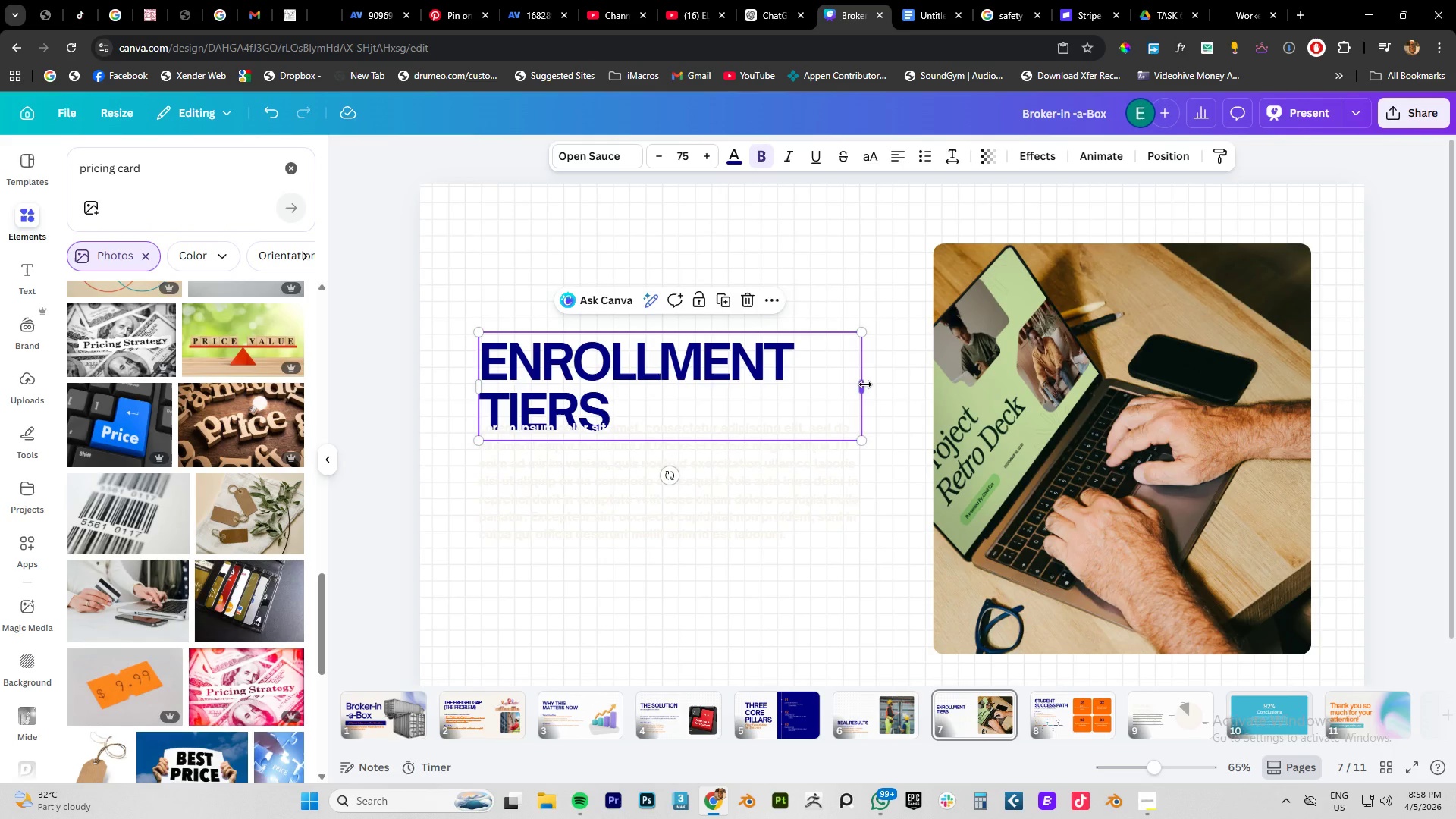 
left_click_drag(start_coordinate=[864, 385], to_coordinate=[934, 381])
 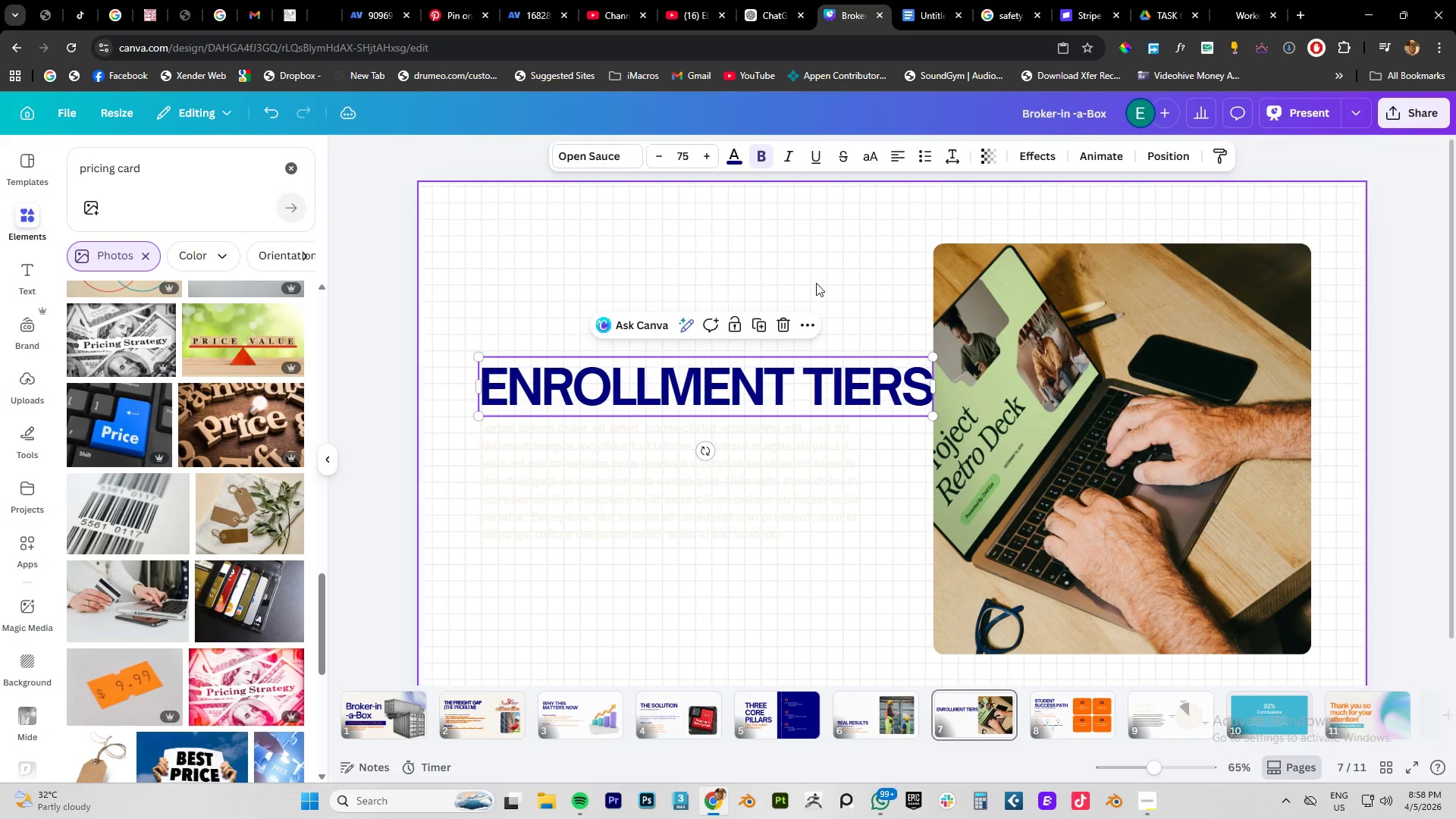 
left_click([816, 283])
 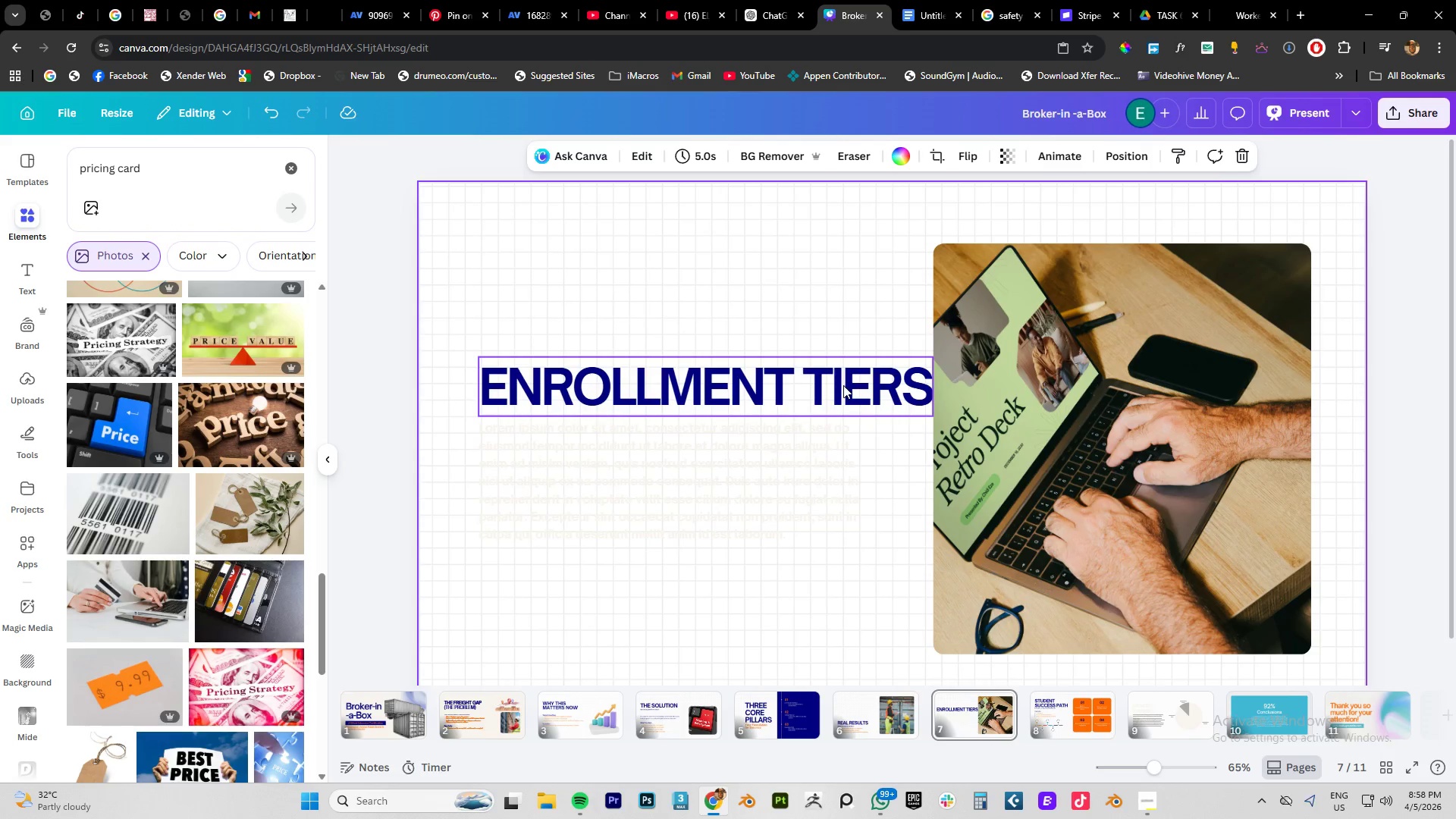 
left_click_drag(start_coordinate=[843, 385], to_coordinate=[840, 323])
 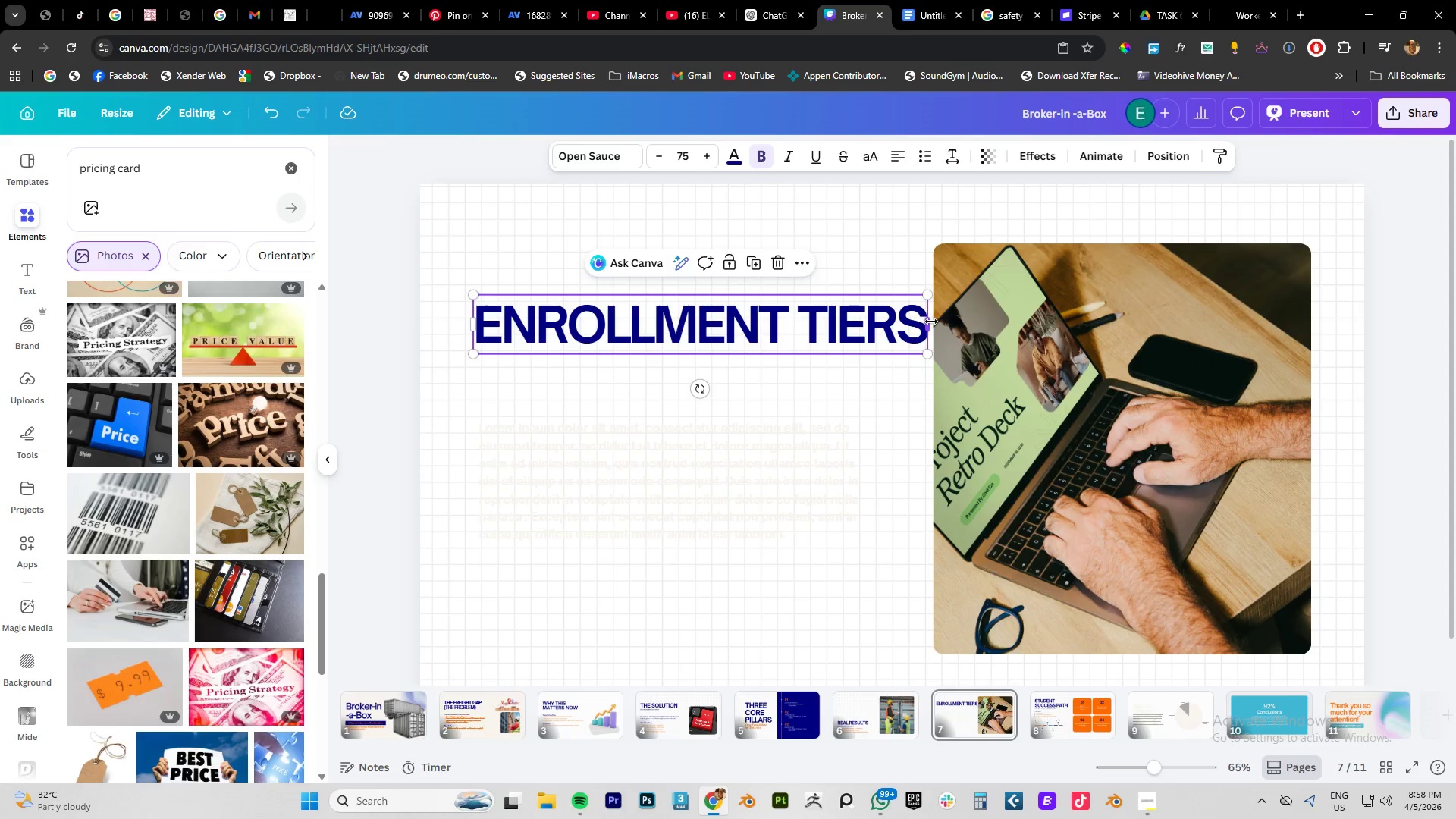 
left_click_drag(start_coordinate=[931, 322], to_coordinate=[796, 322])
 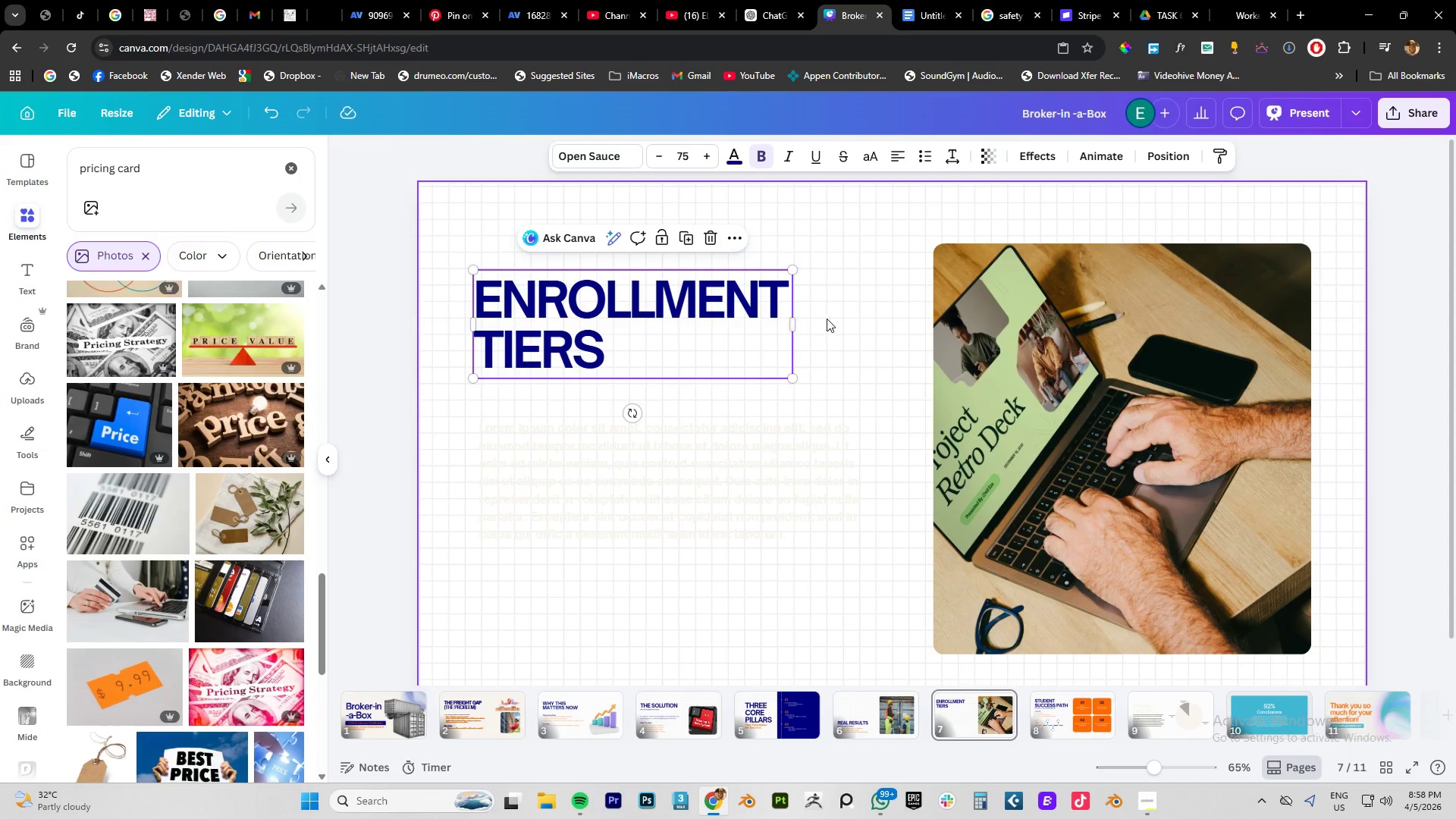 
left_click([827, 318])
 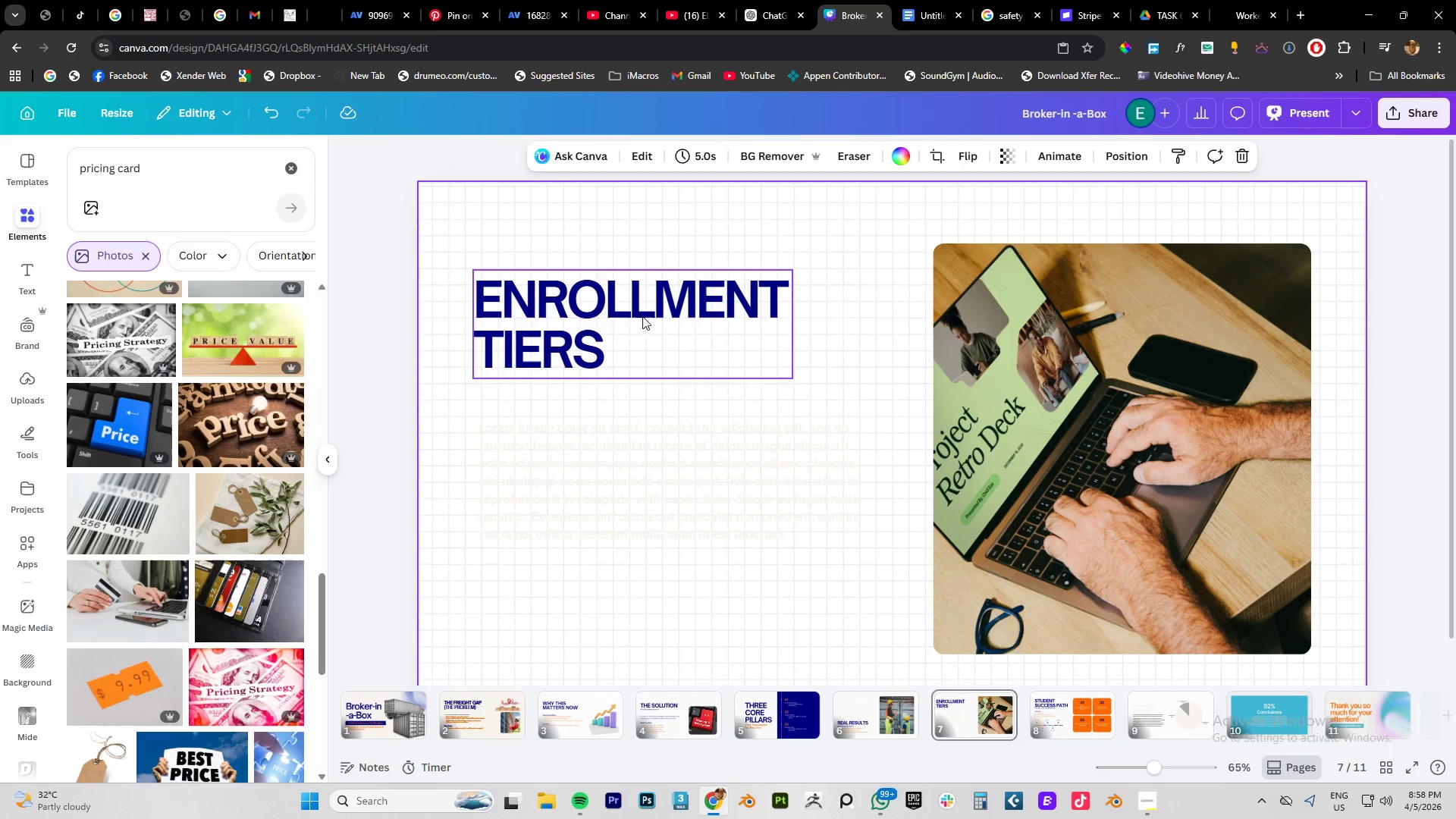 
left_click_drag(start_coordinate=[635, 310], to_coordinate=[636, 346])
 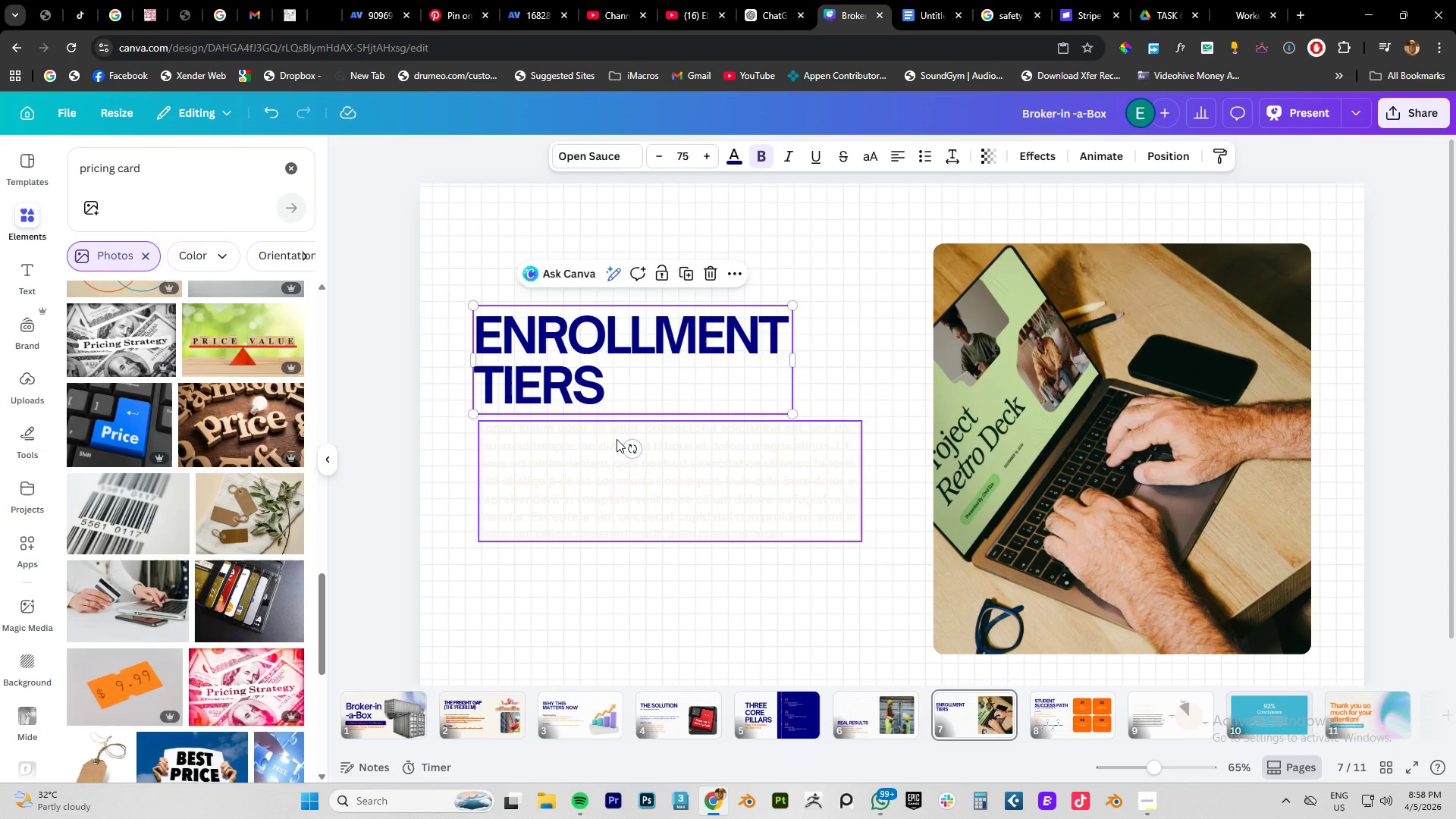 
left_click([617, 439])
 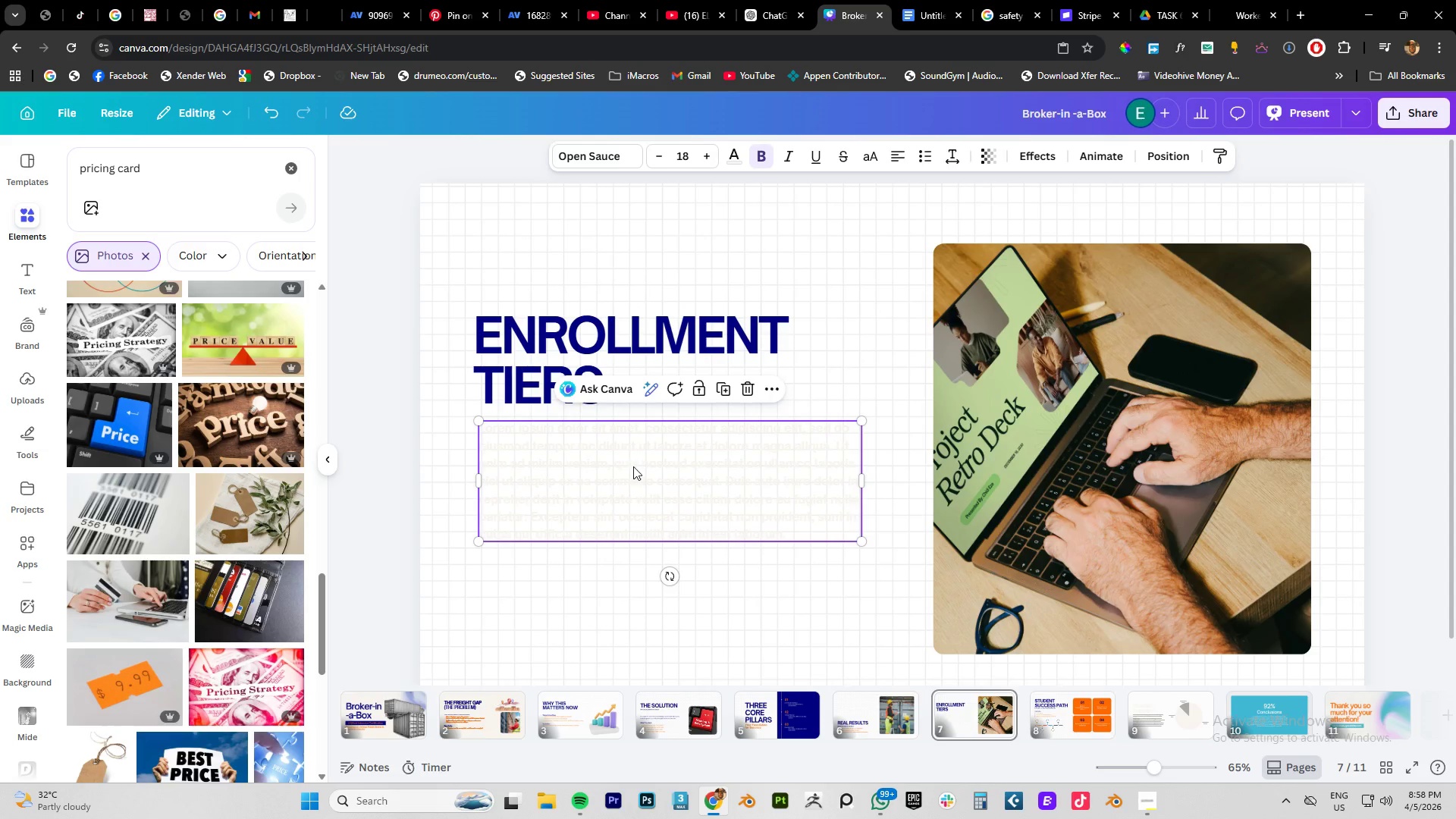 
left_click_drag(start_coordinate=[633, 466], to_coordinate=[626, 467])
 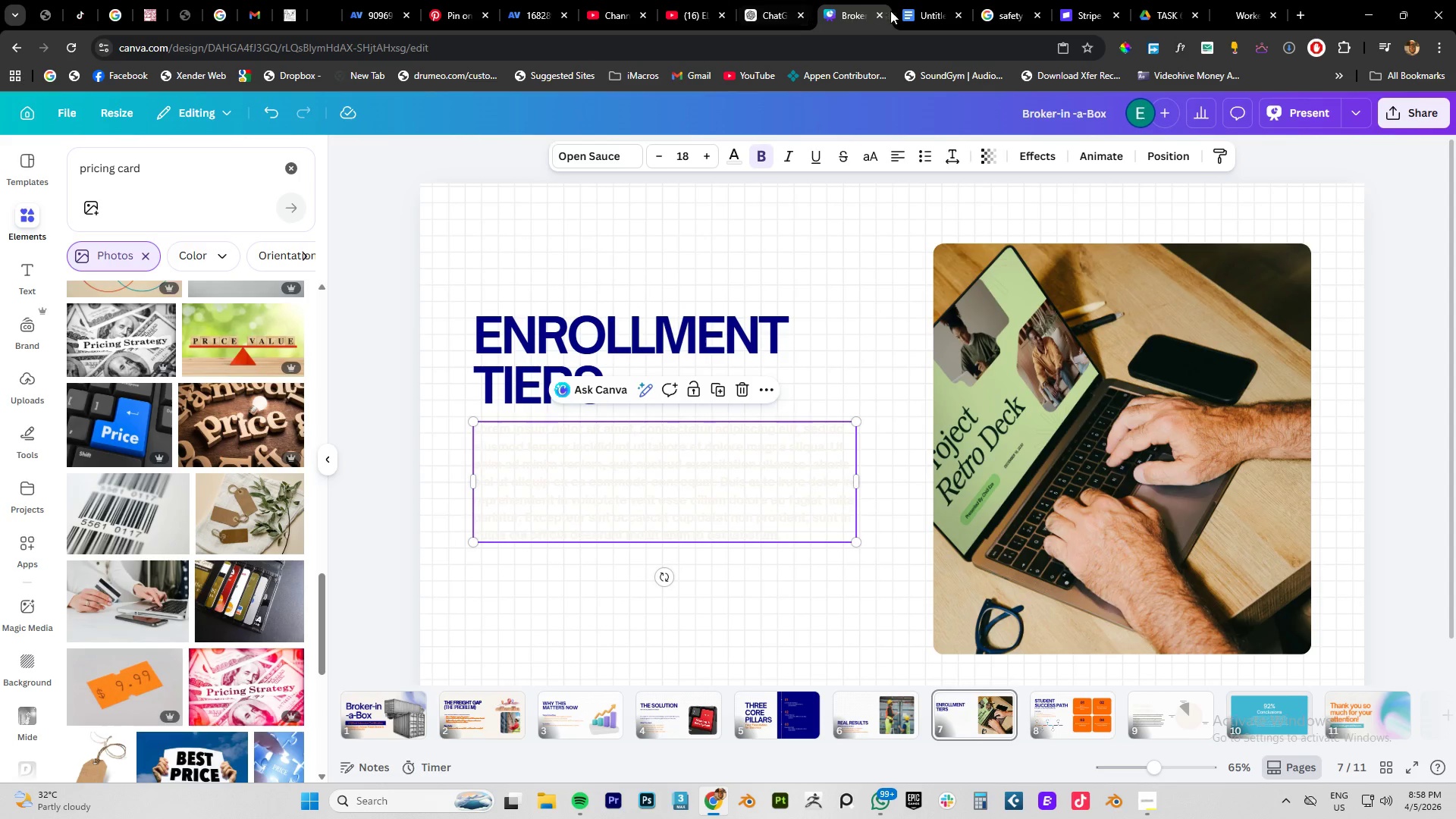 
left_click([934, 14])
 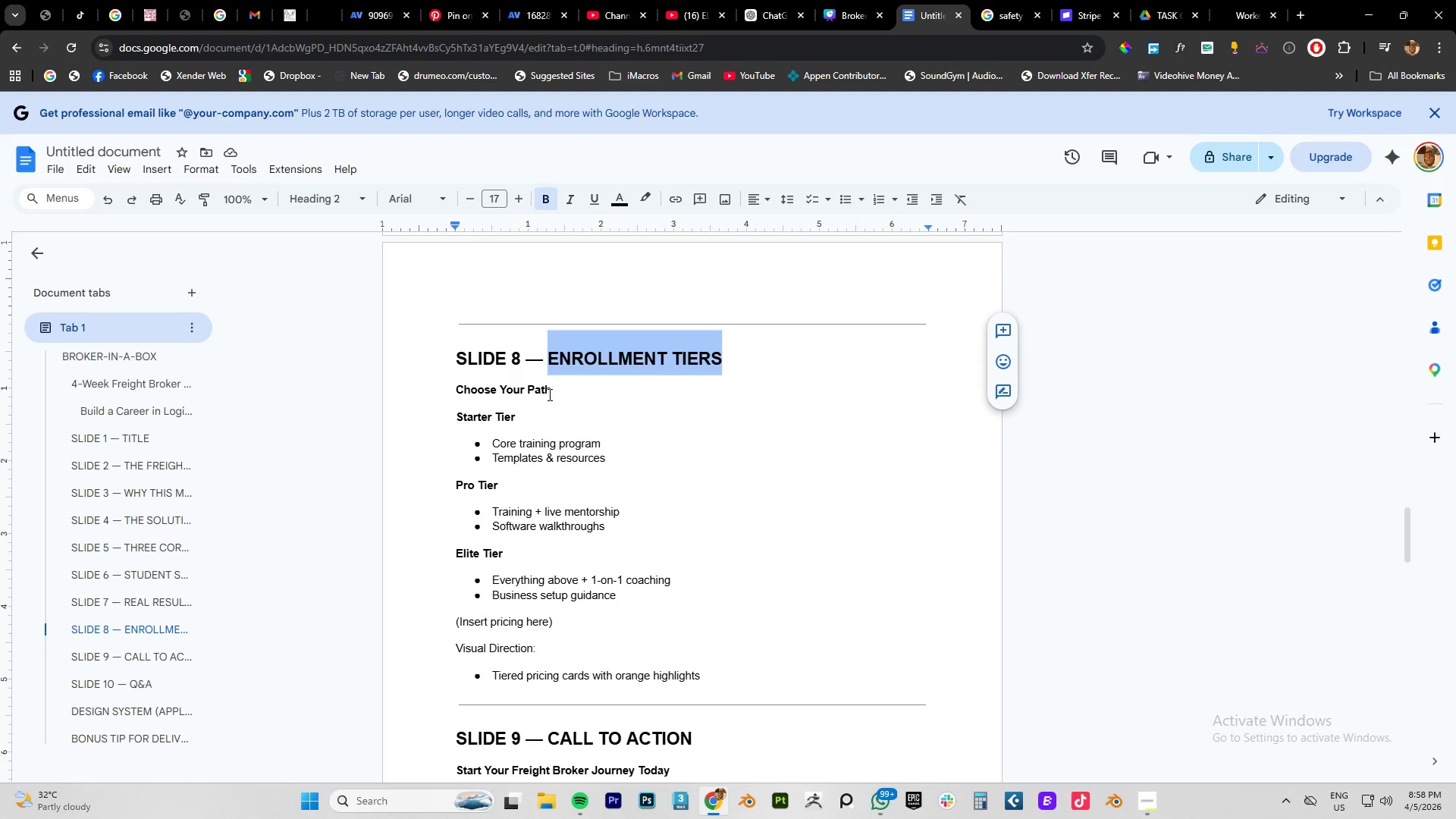 
left_click_drag(start_coordinate=[554, 390], to_coordinate=[465, 388])
 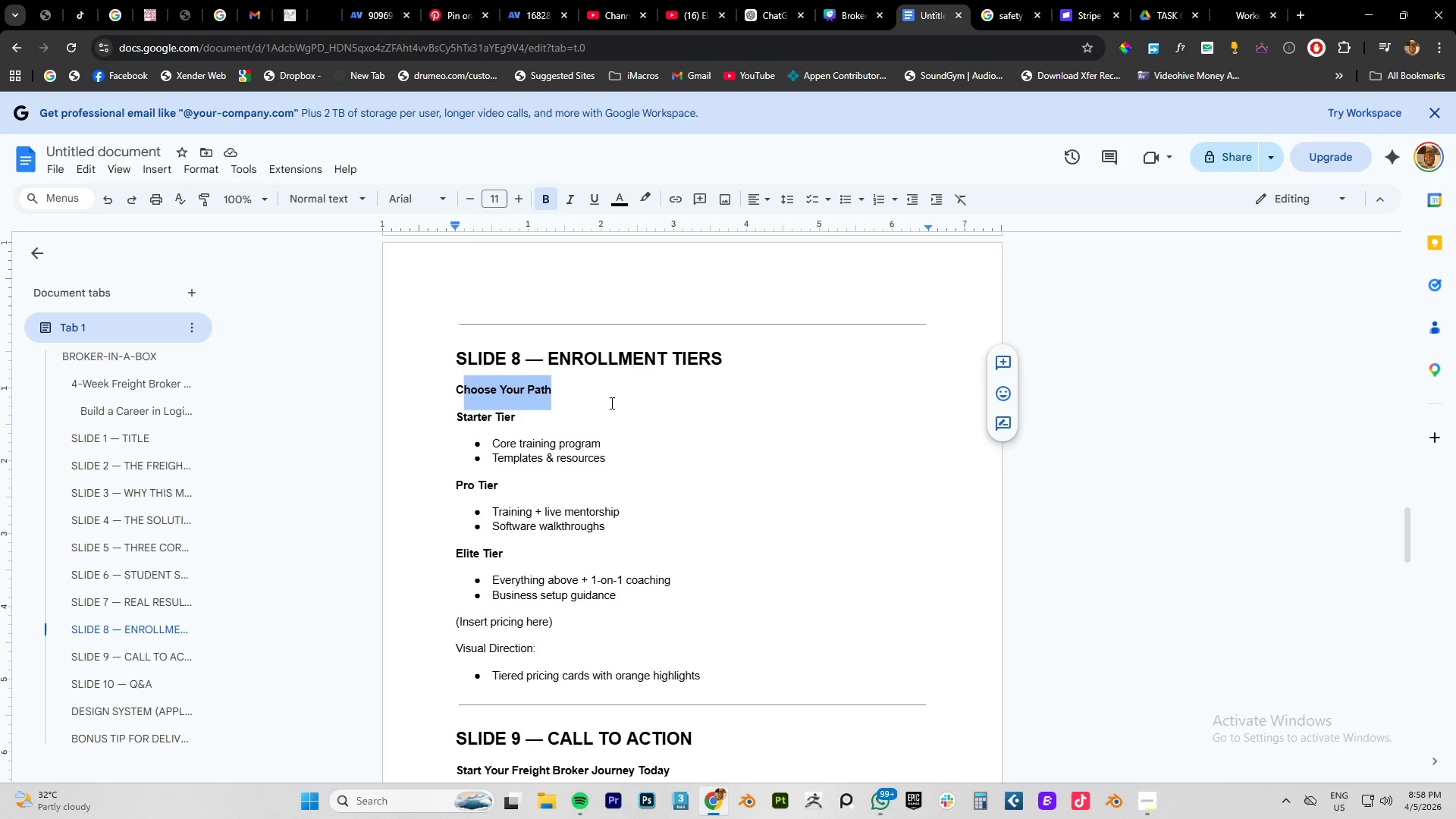 
left_click([610, 403])
 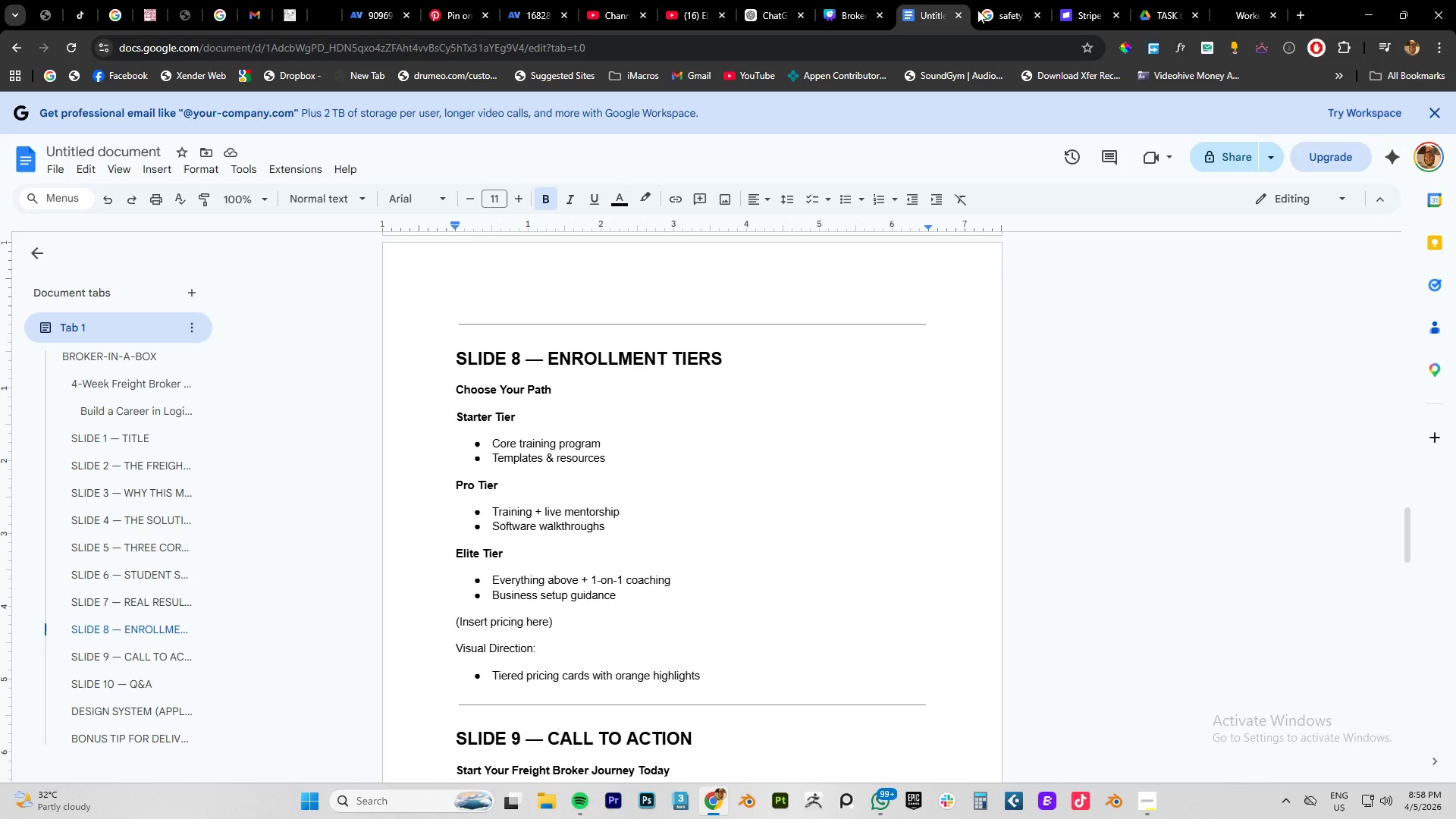 
left_click([845, 19])
 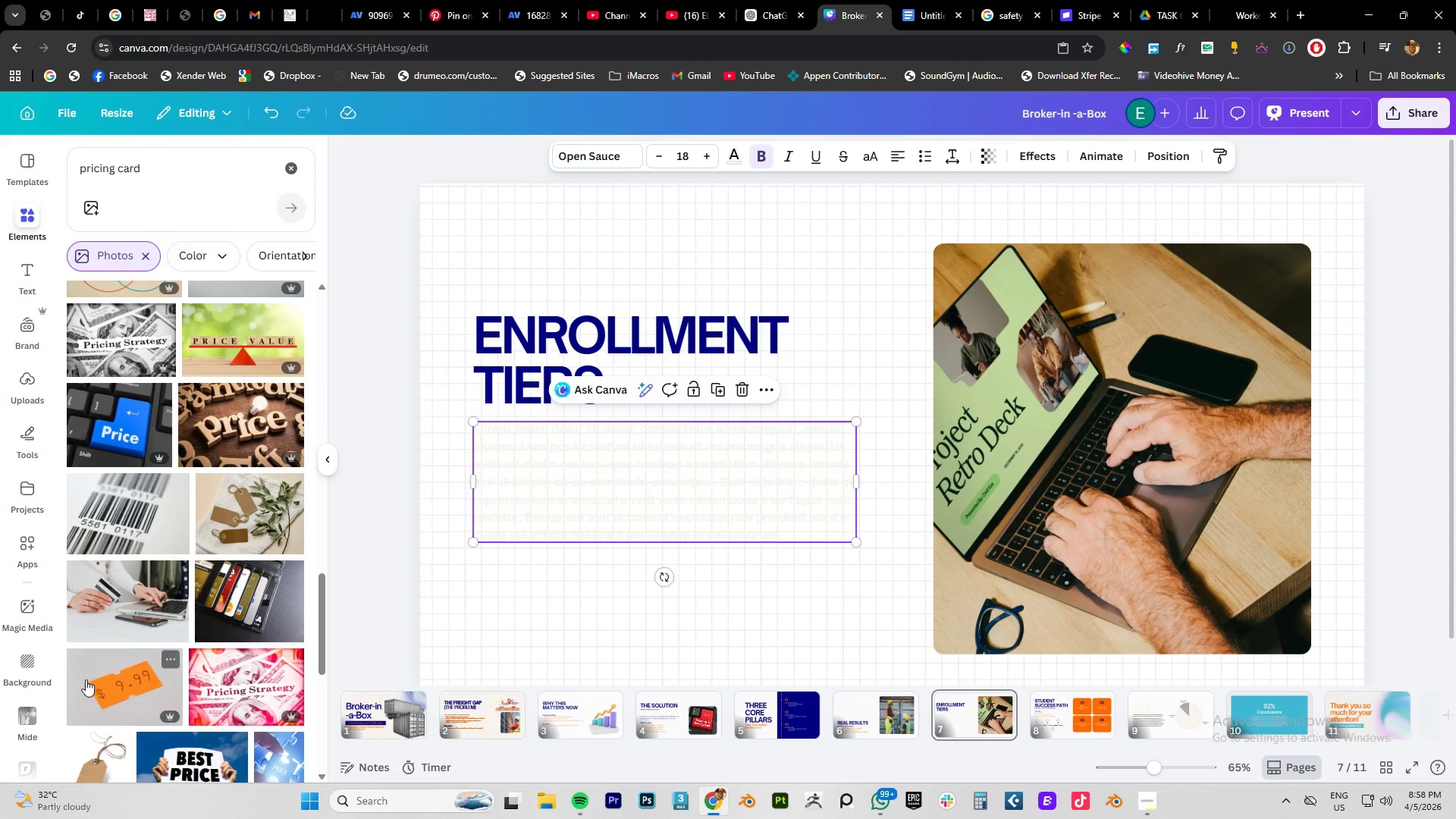 
scroll: coordinate [191, 661], scroll_direction: down, amount: 4.0
 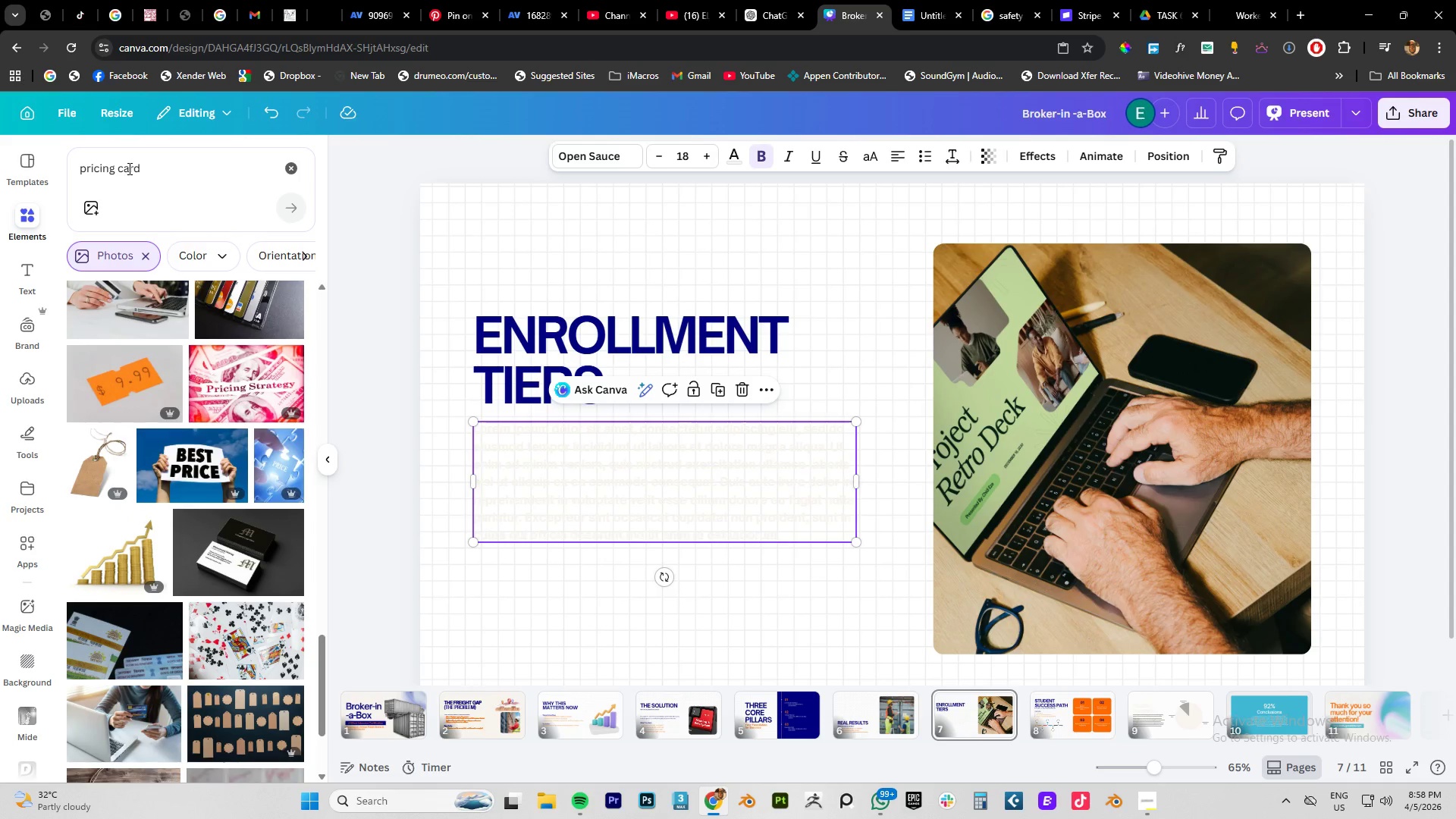 
left_click_drag(start_coordinate=[187, 168], to_coordinate=[0, 177])
 